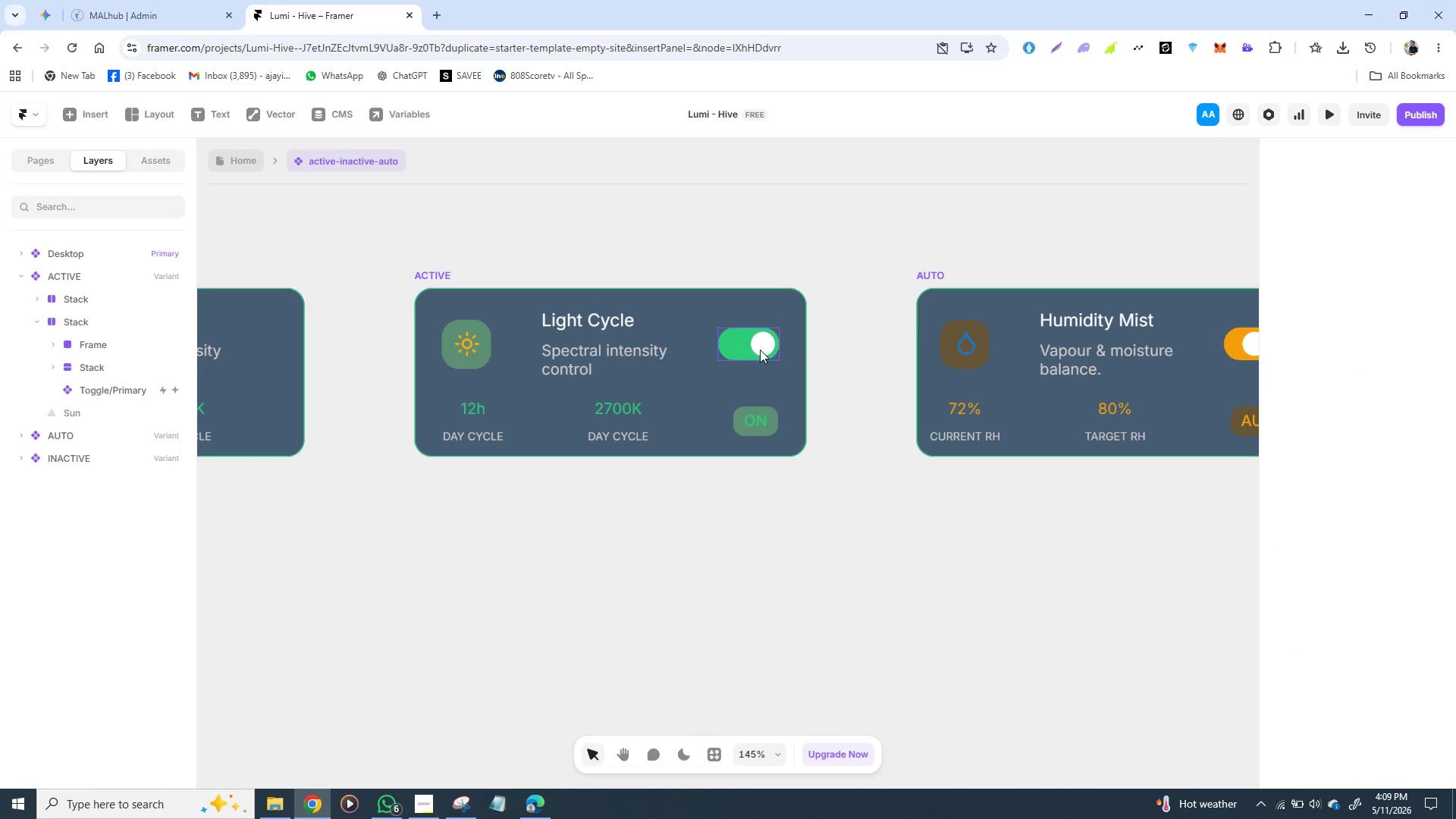 
left_click([761, 348])
 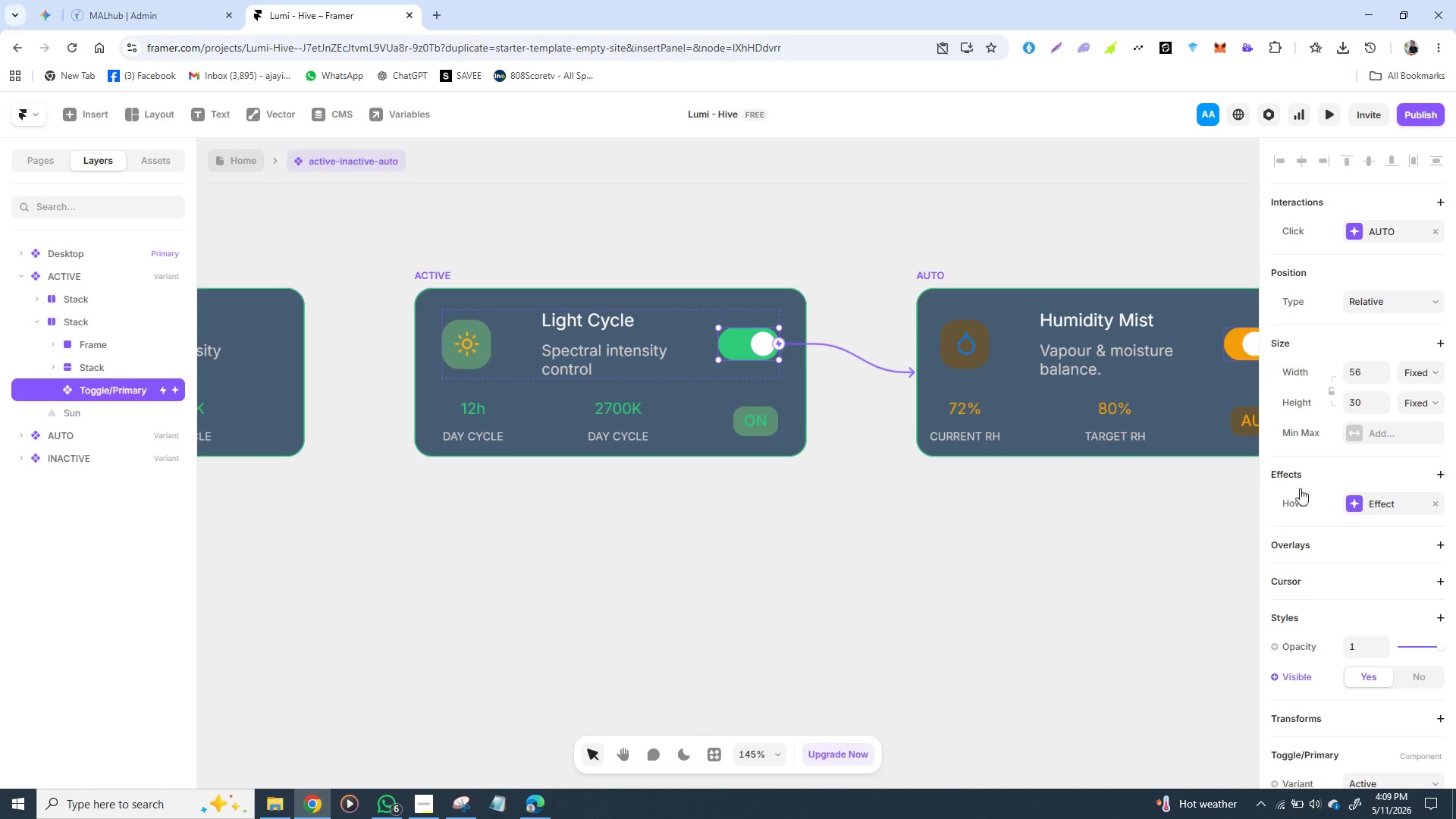 
left_click([1310, 504])
 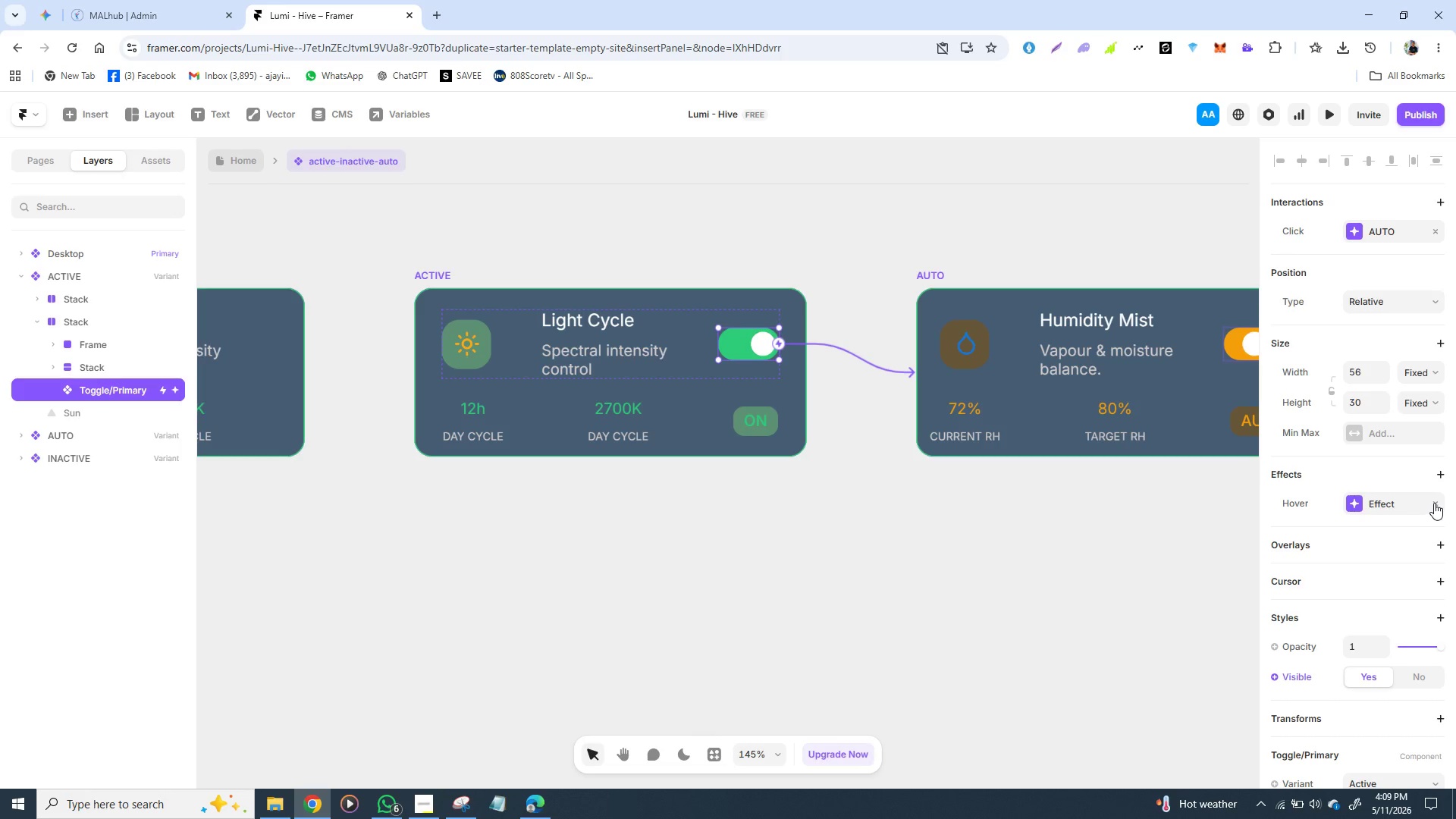 
left_click([1434, 503])
 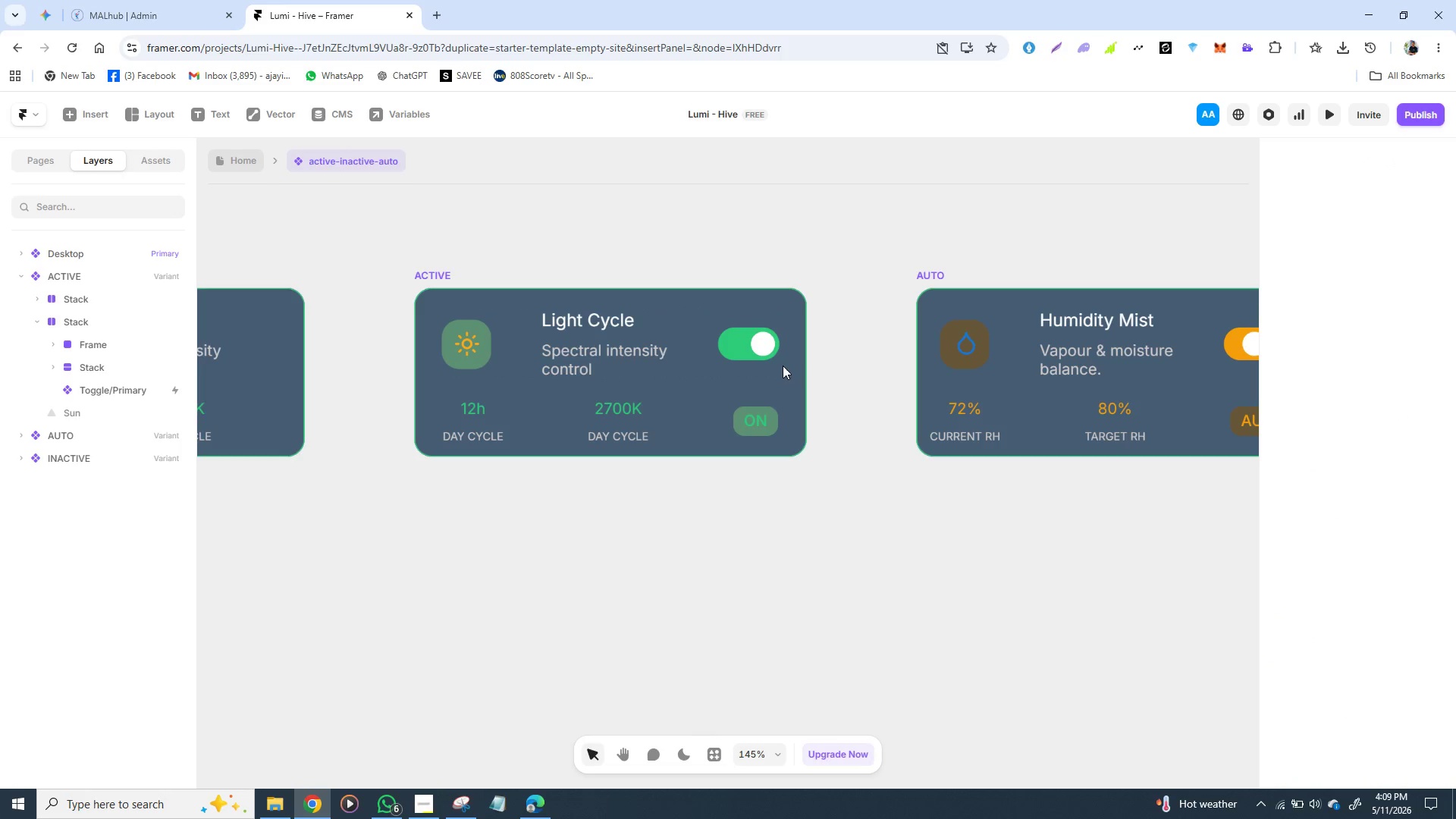 
left_click([764, 348])
 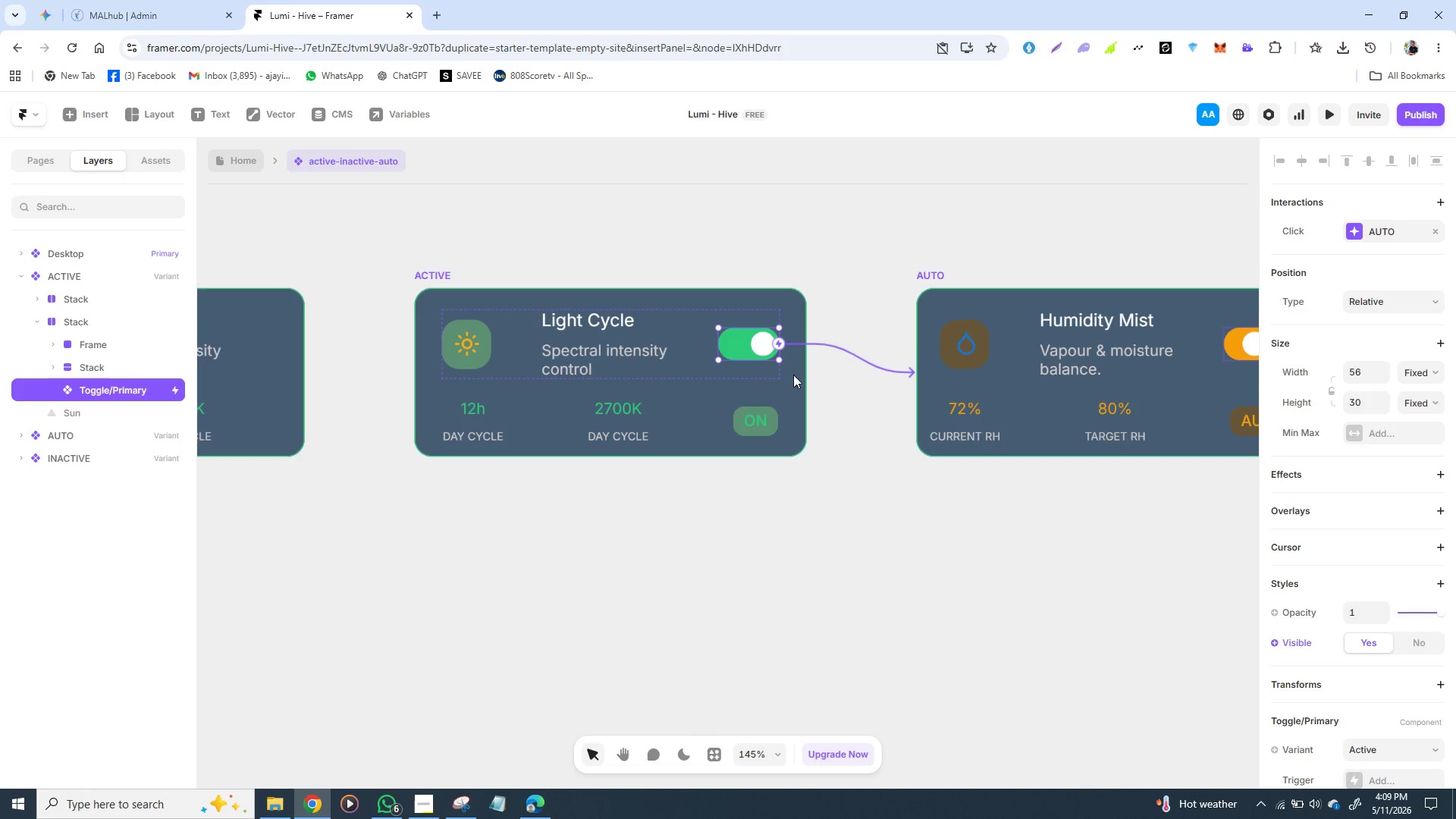 
left_click([845, 400])
 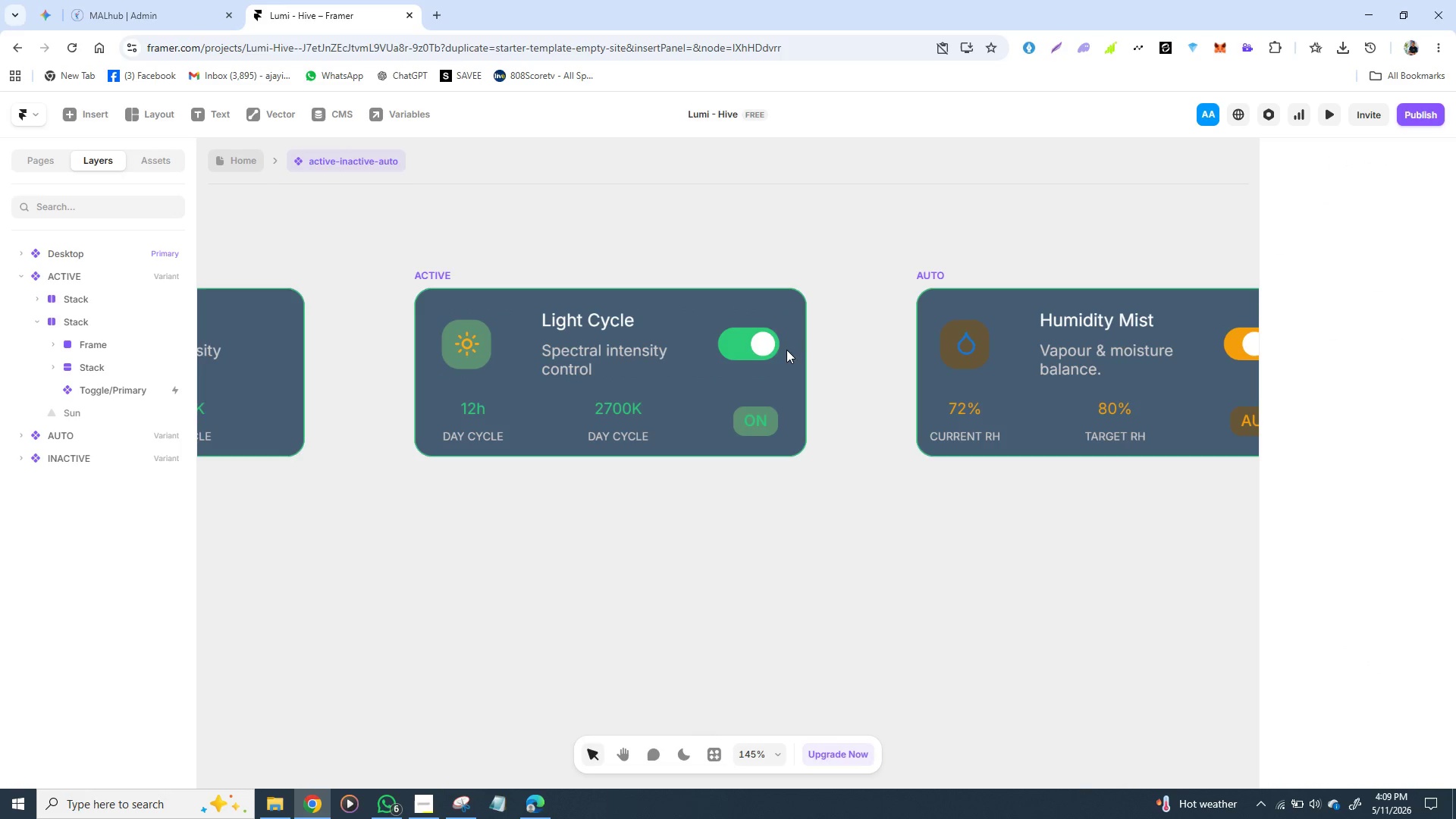 
left_click([783, 344])
 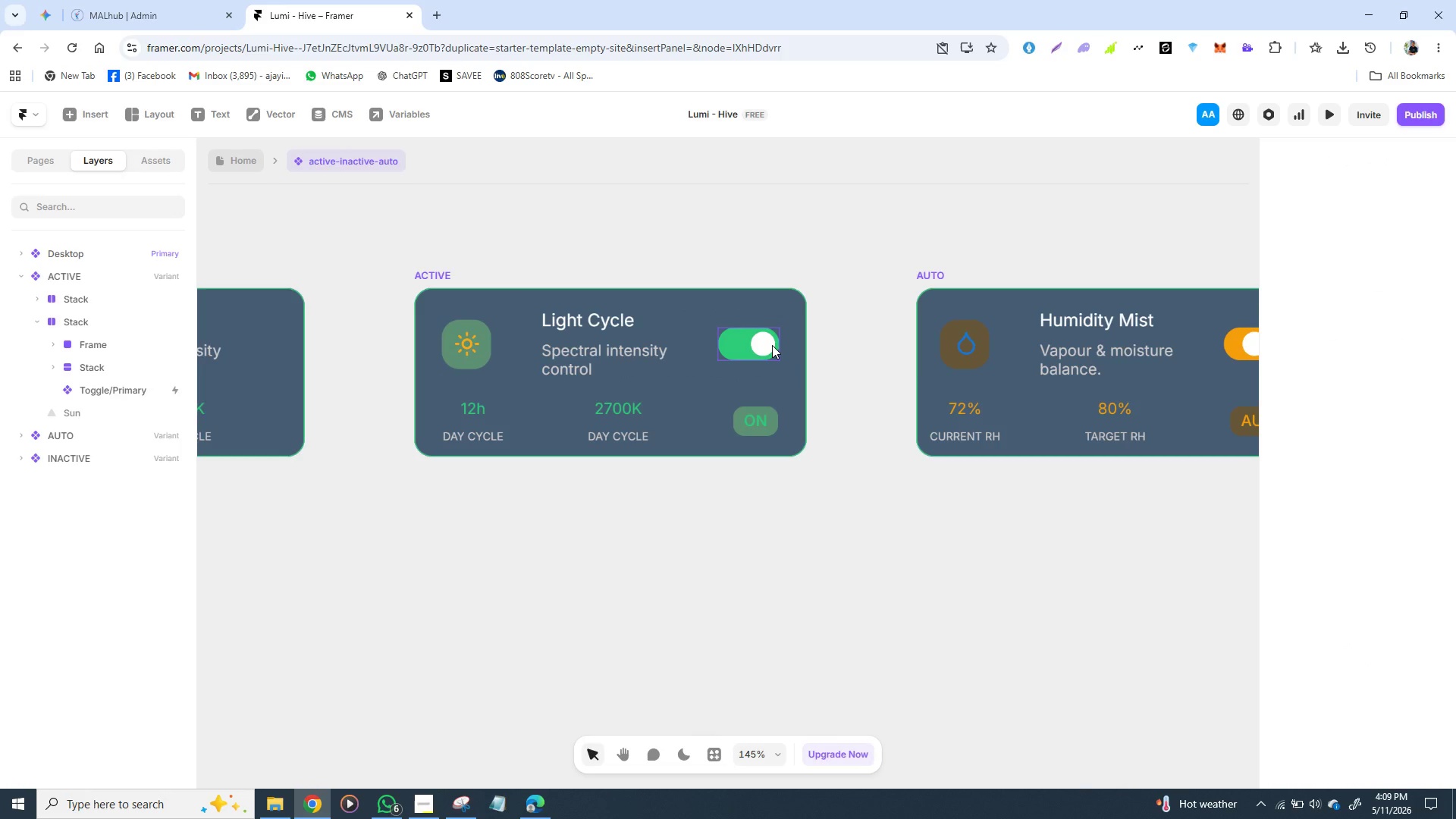 
left_click([772, 345])
 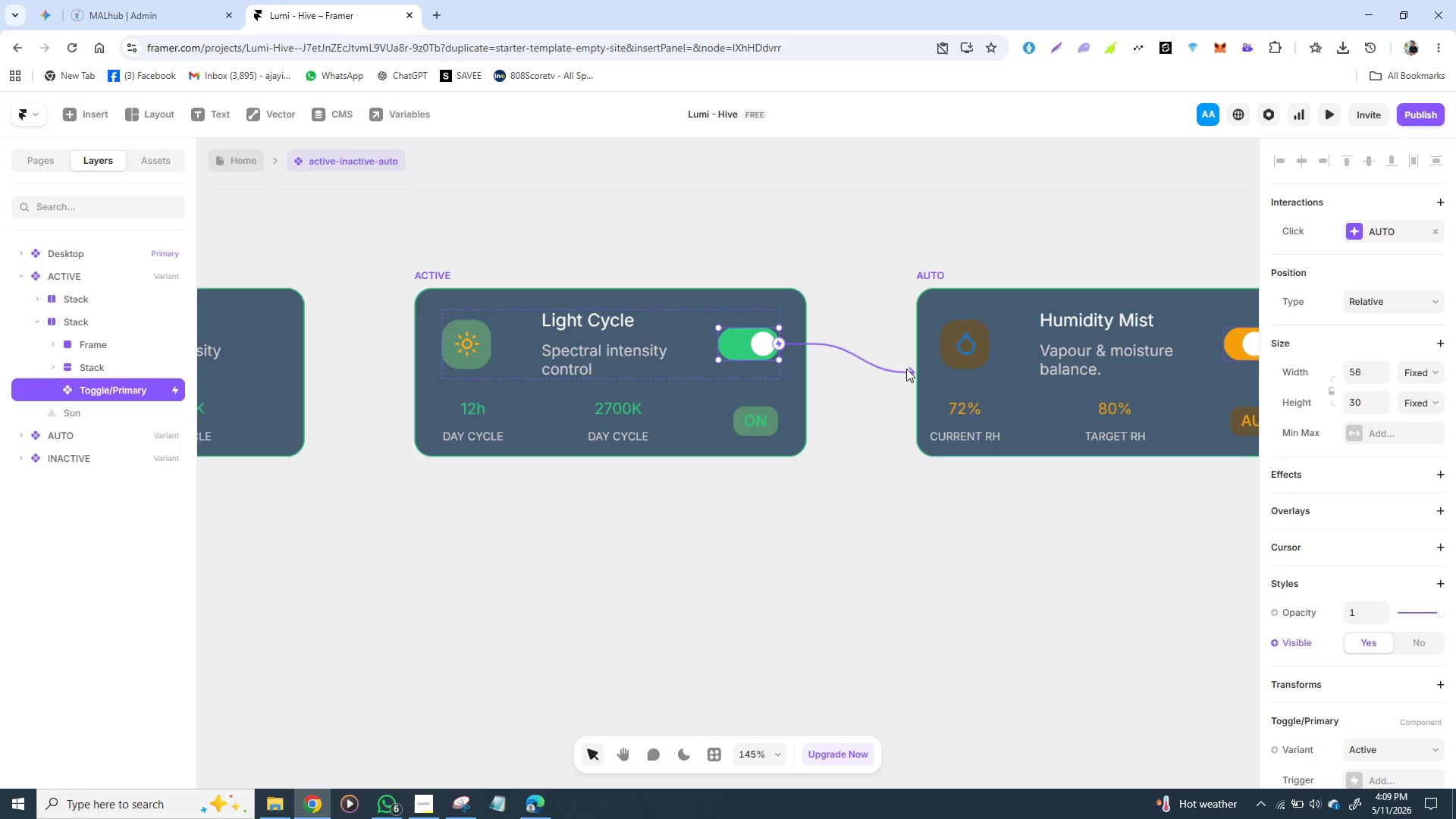 
wait(7.8)
 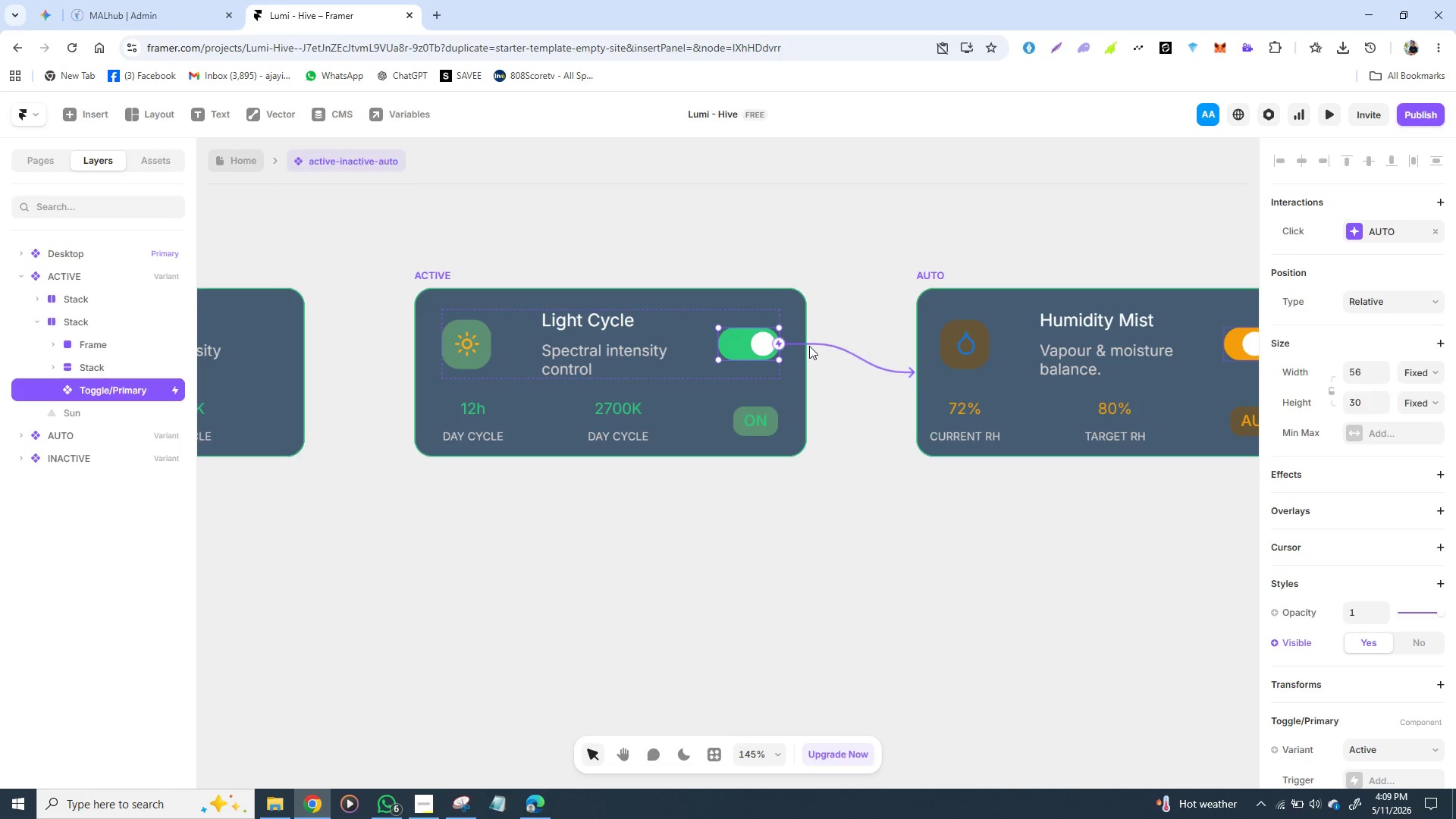 
scroll: coordinate [1380, 460], scroll_direction: down, amount: 2.0
 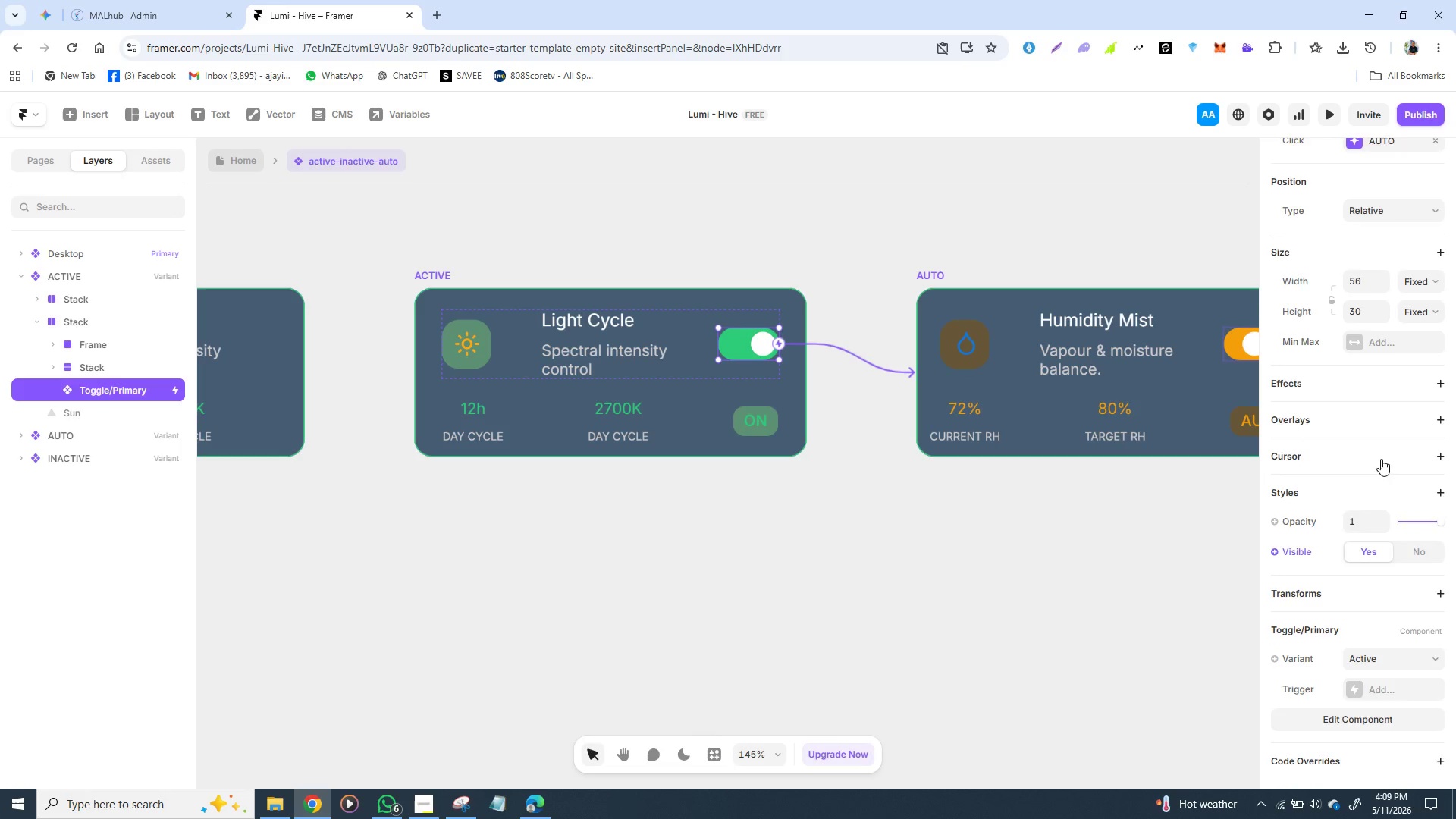 
scroll: coordinate [1381, 459], scroll_direction: up, amount: 2.0
 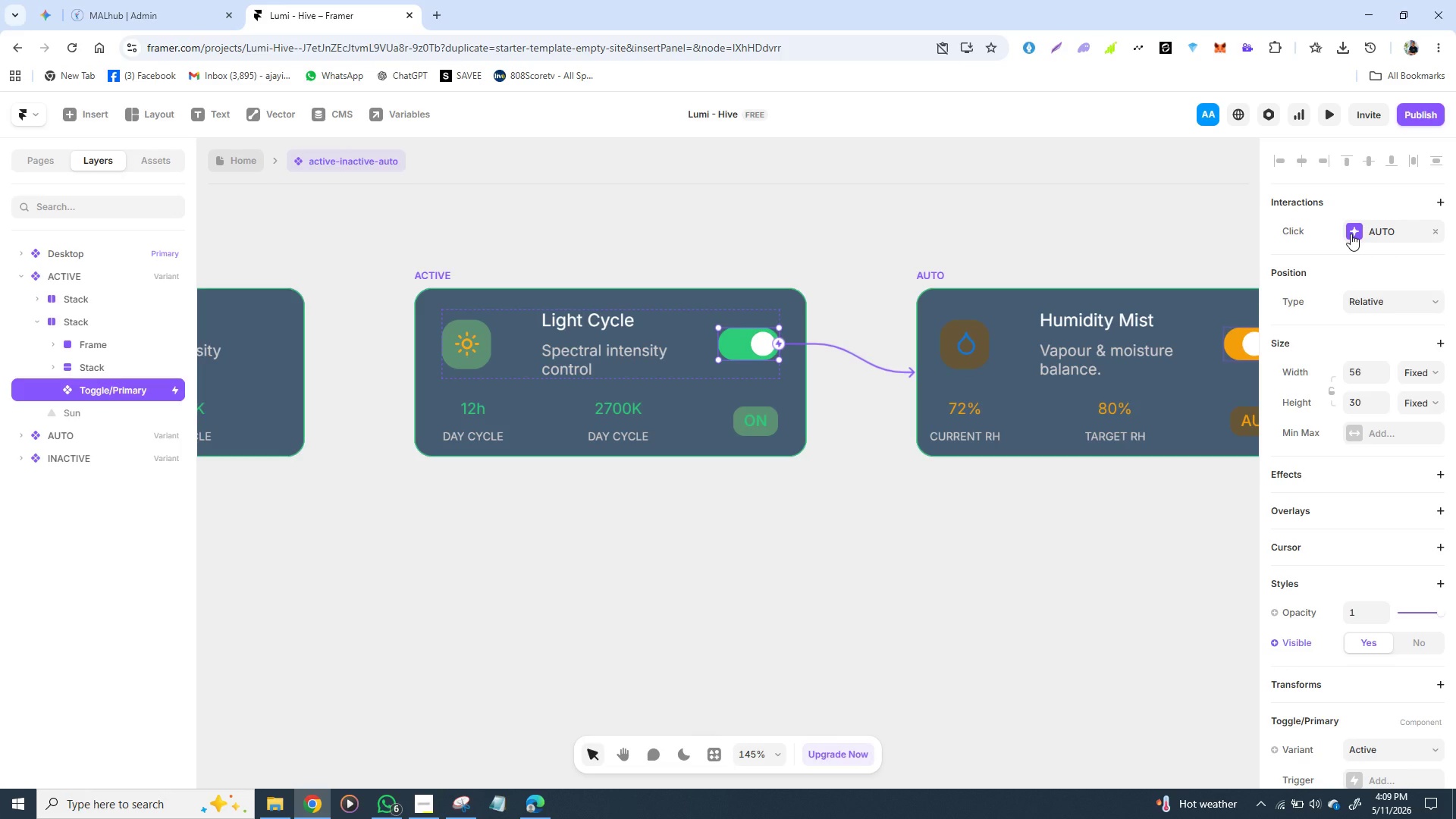 
left_click([1351, 234])
 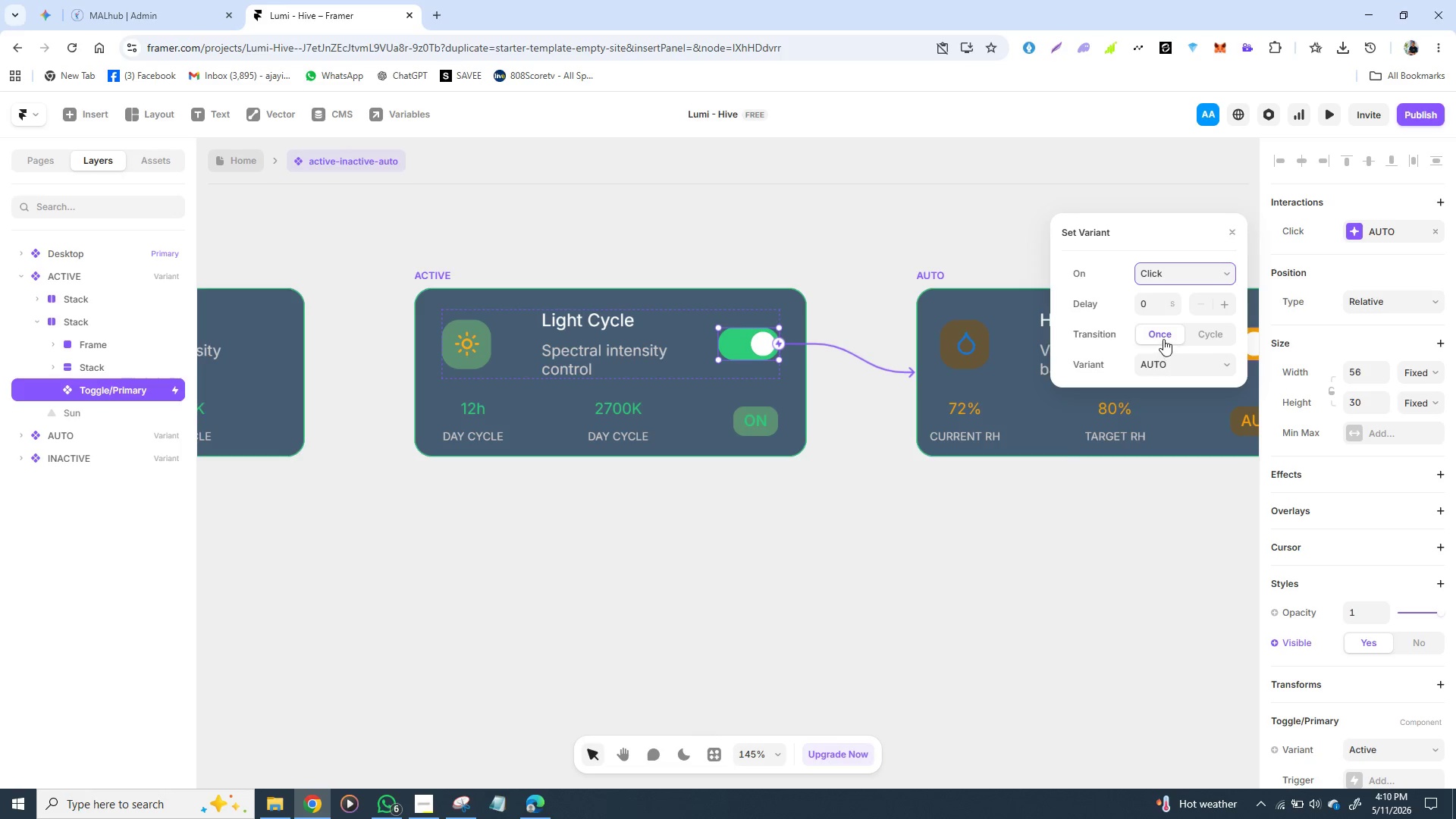 
wait(7.75)
 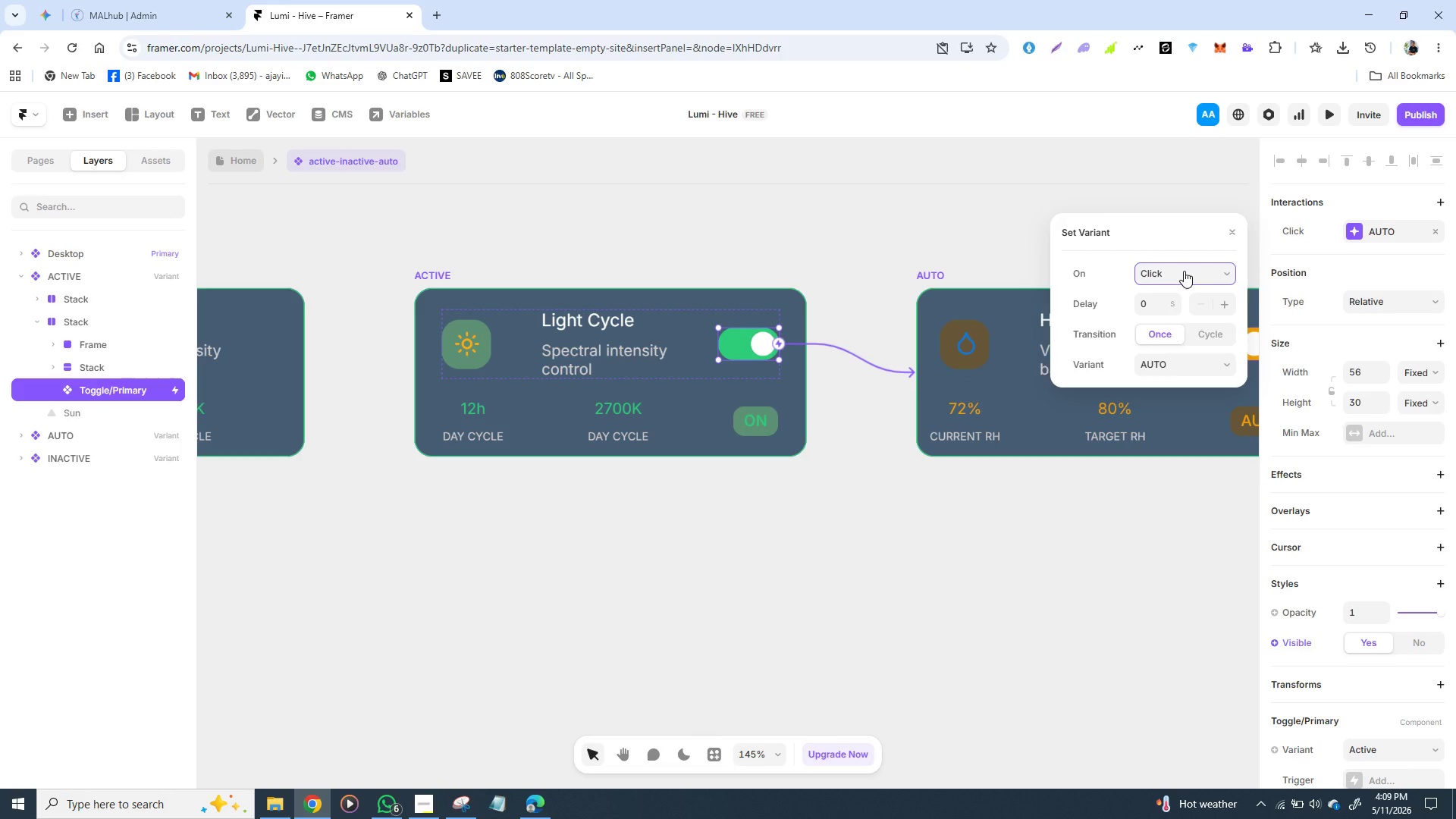 
left_click([1198, 336])
 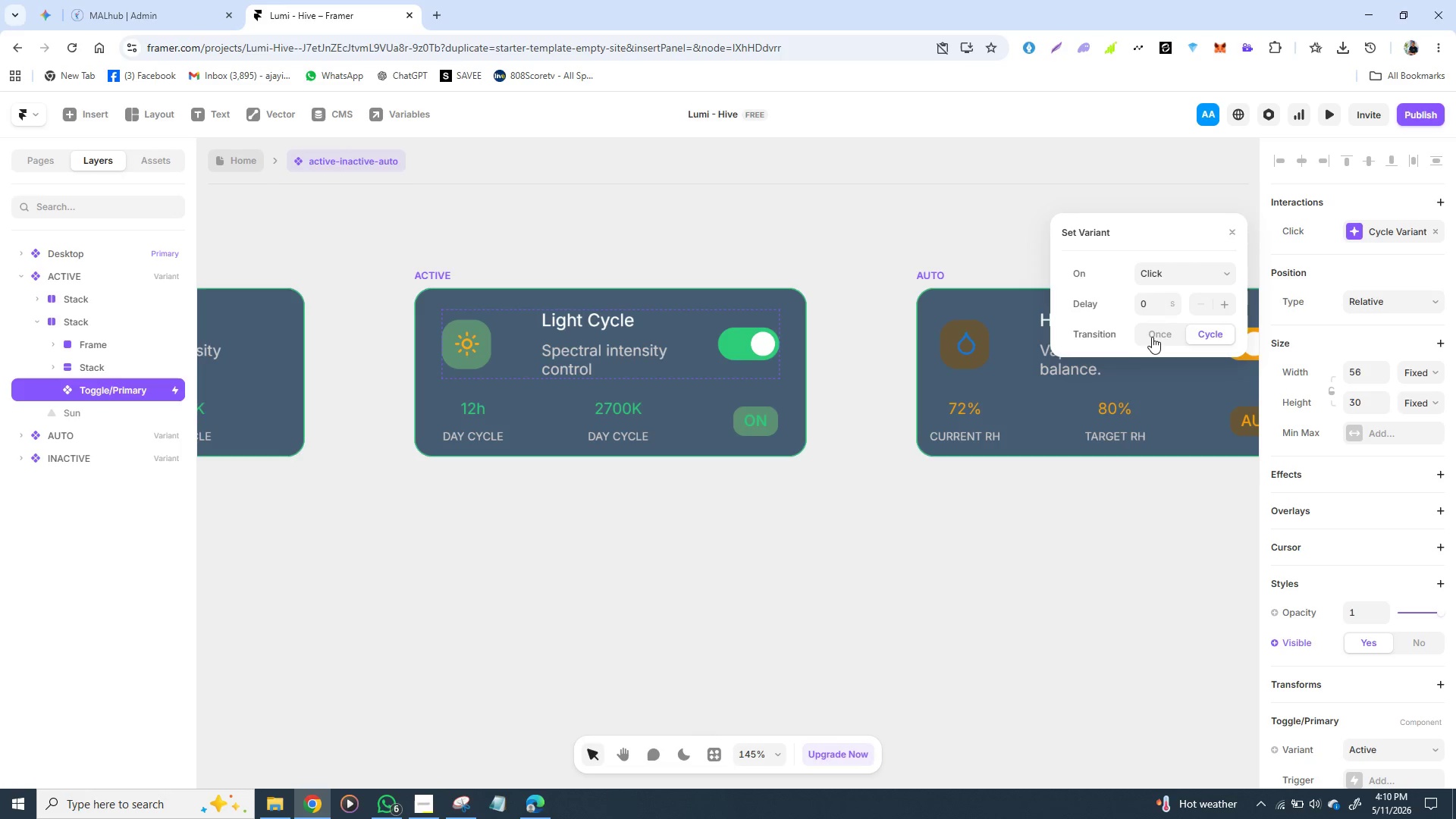 
left_click([1154, 336])
 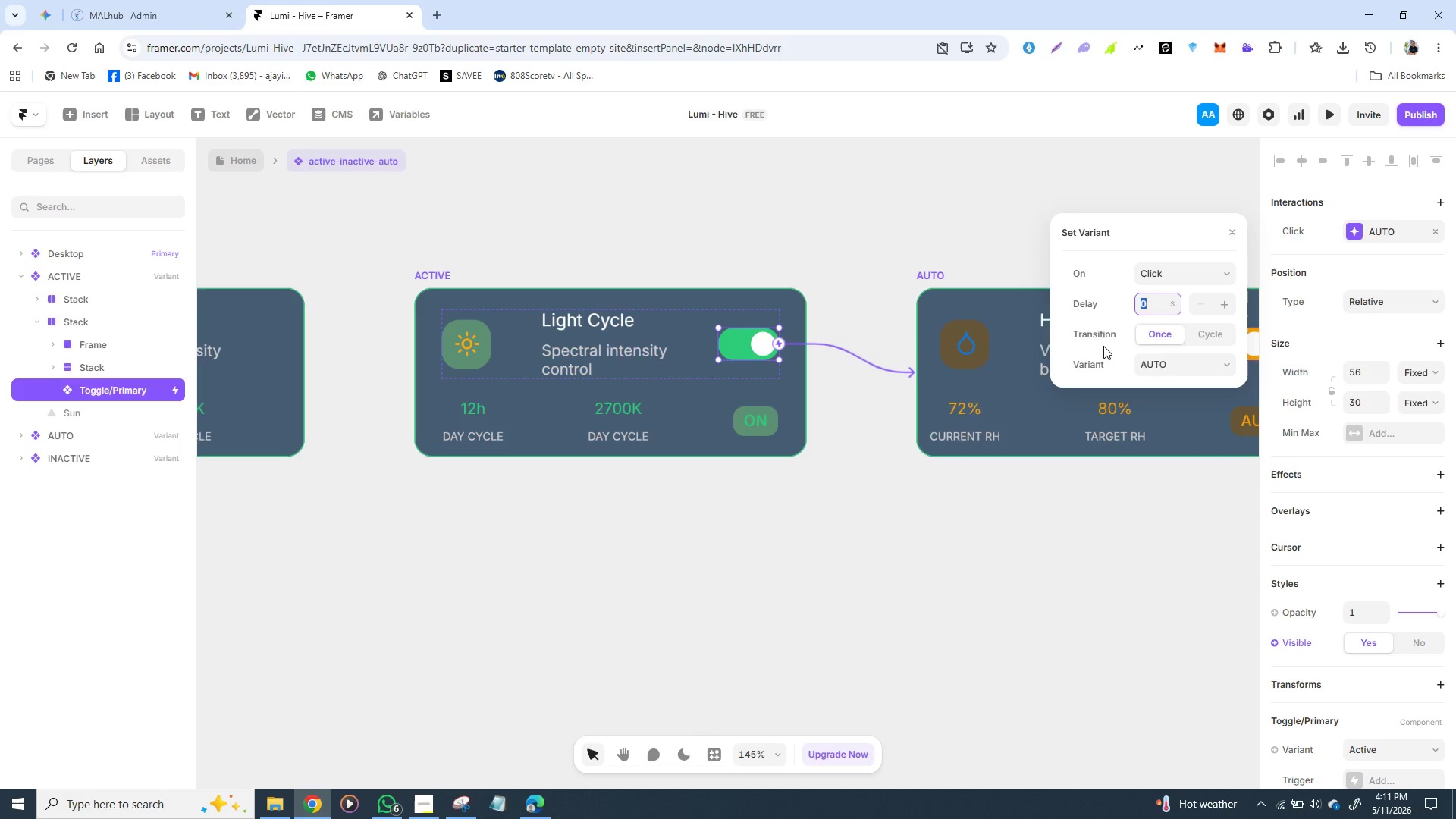 
wait(66.36)
 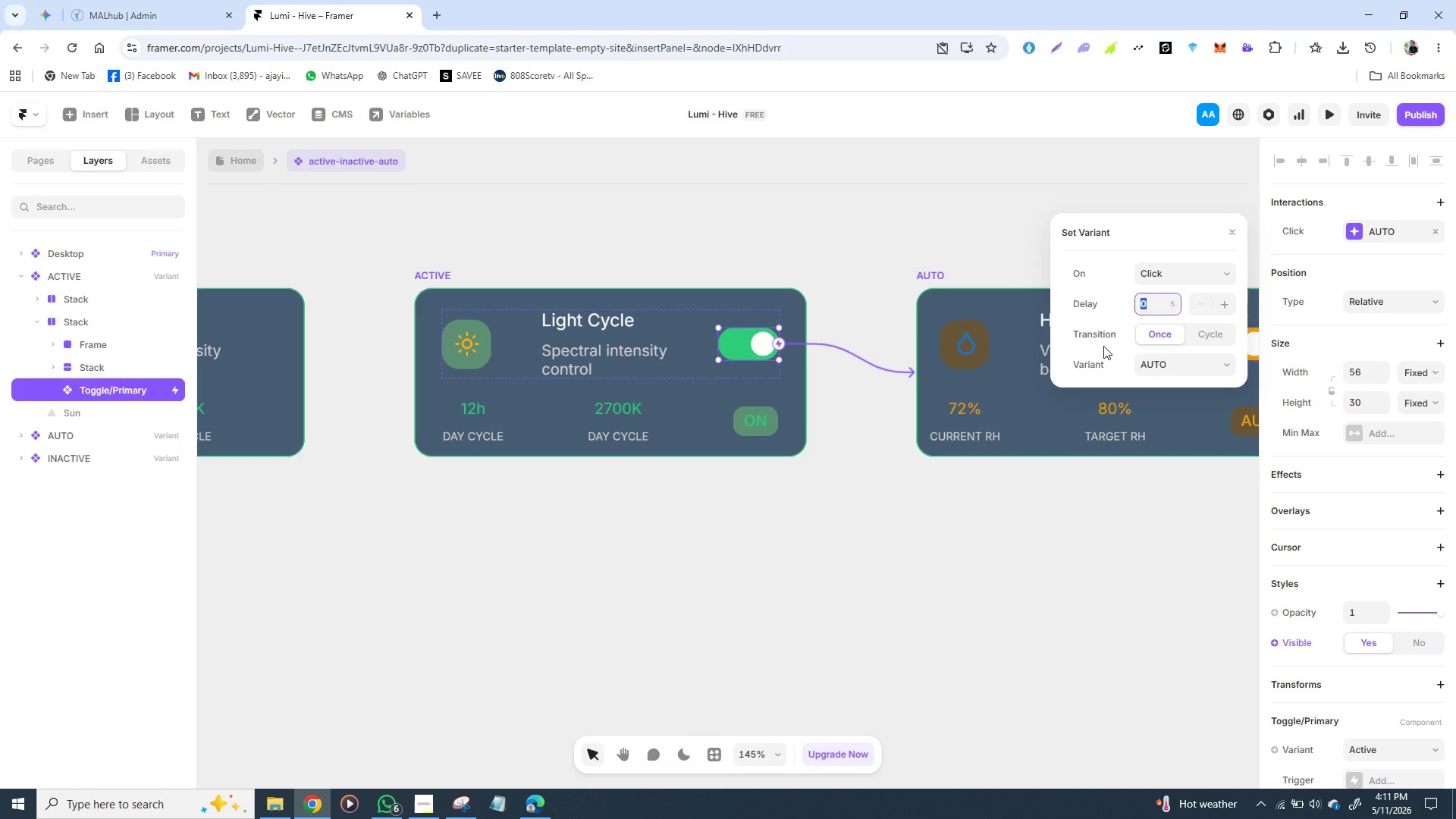 
key(1)
 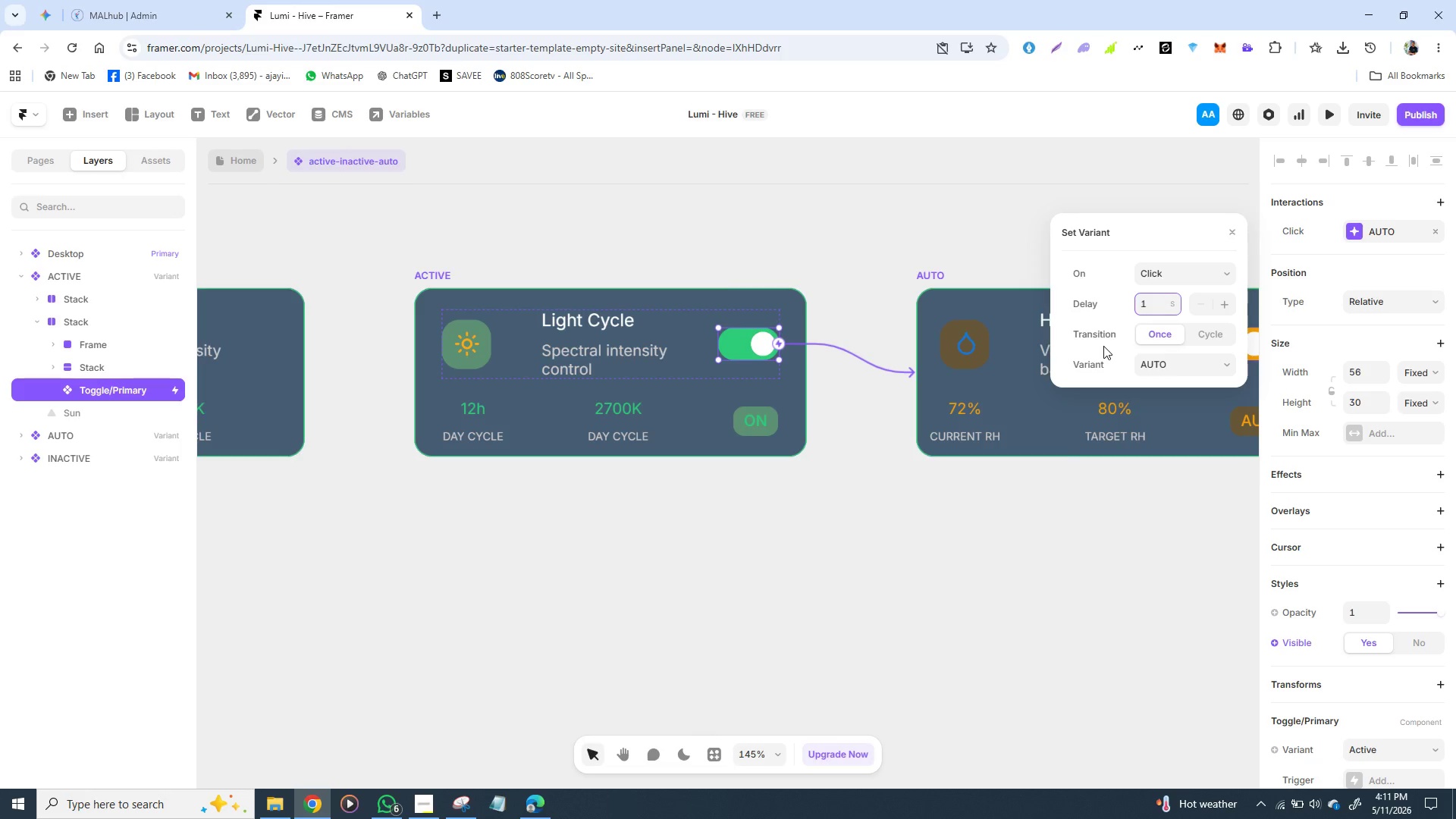 
key(Period)
 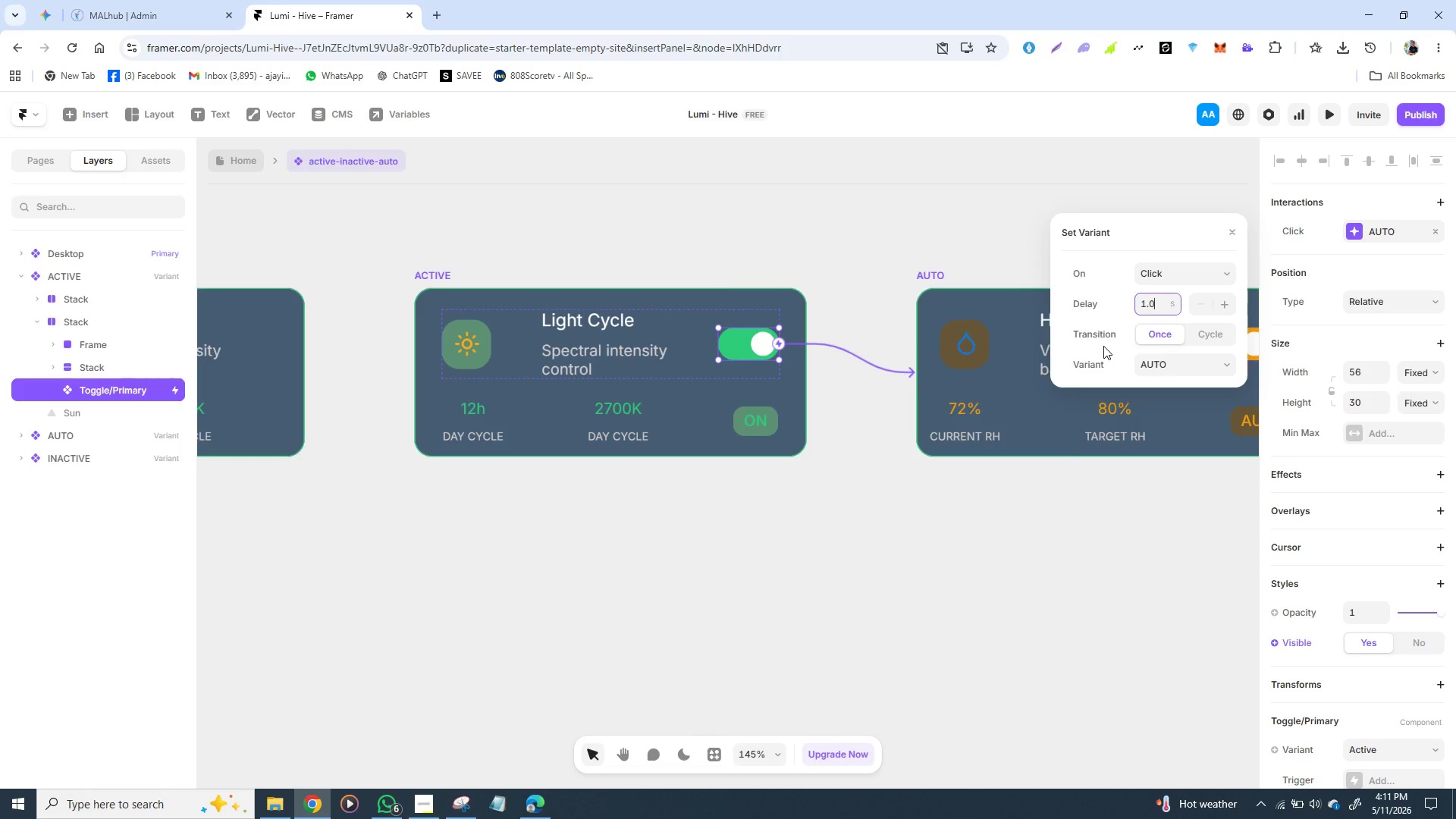 
key(0)
 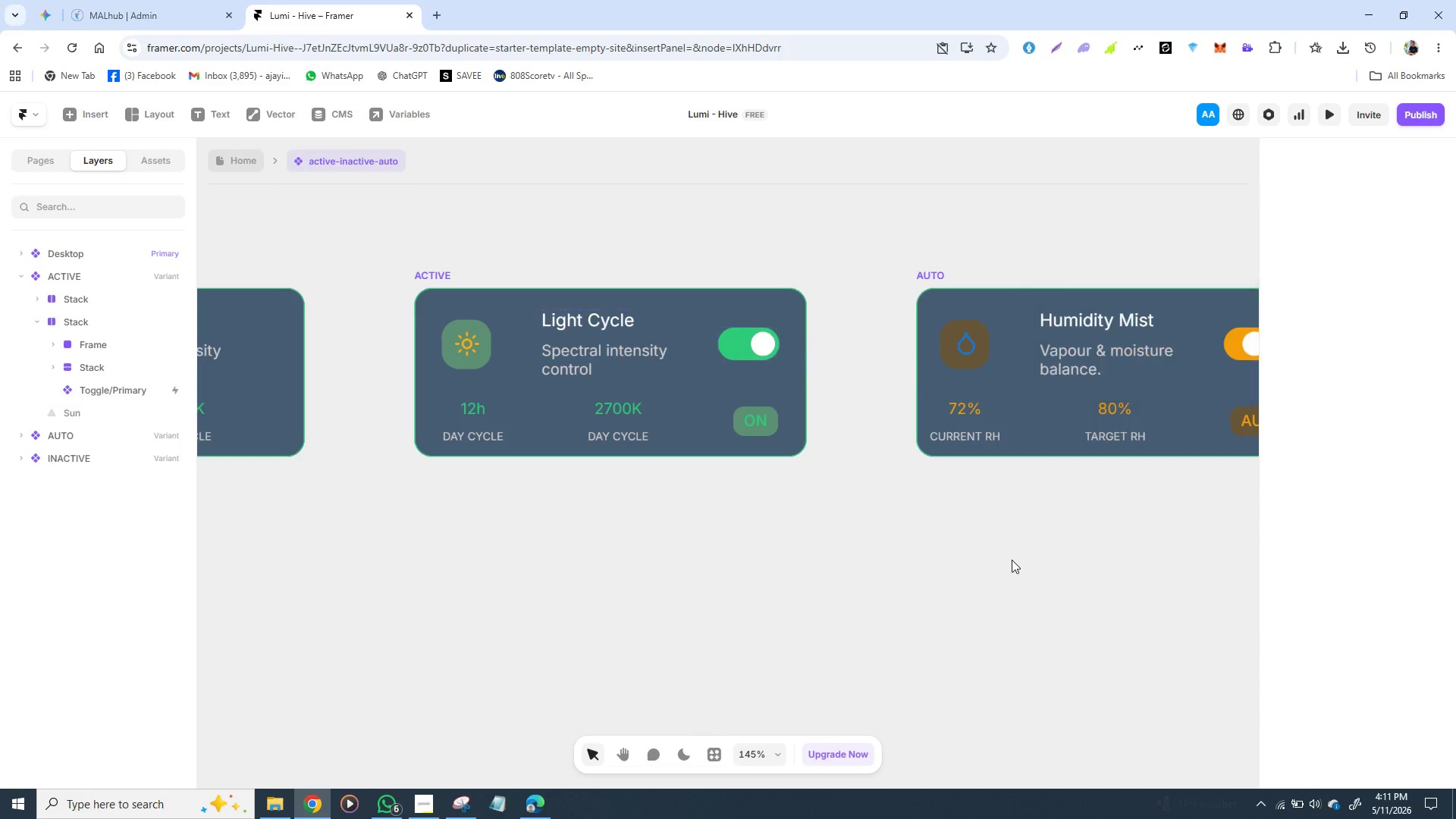 
wait(8.38)
 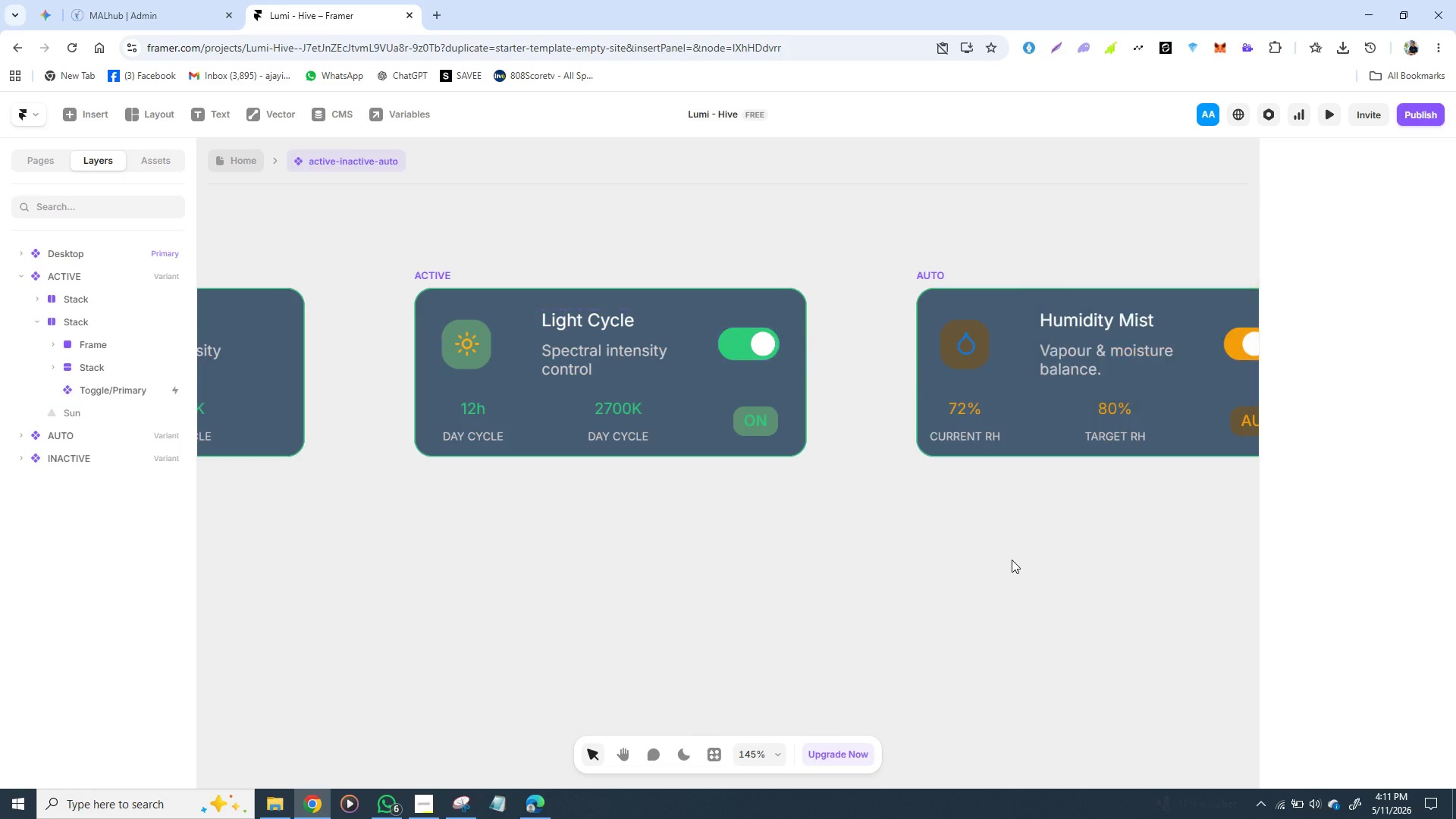 
left_click([431, 269])
 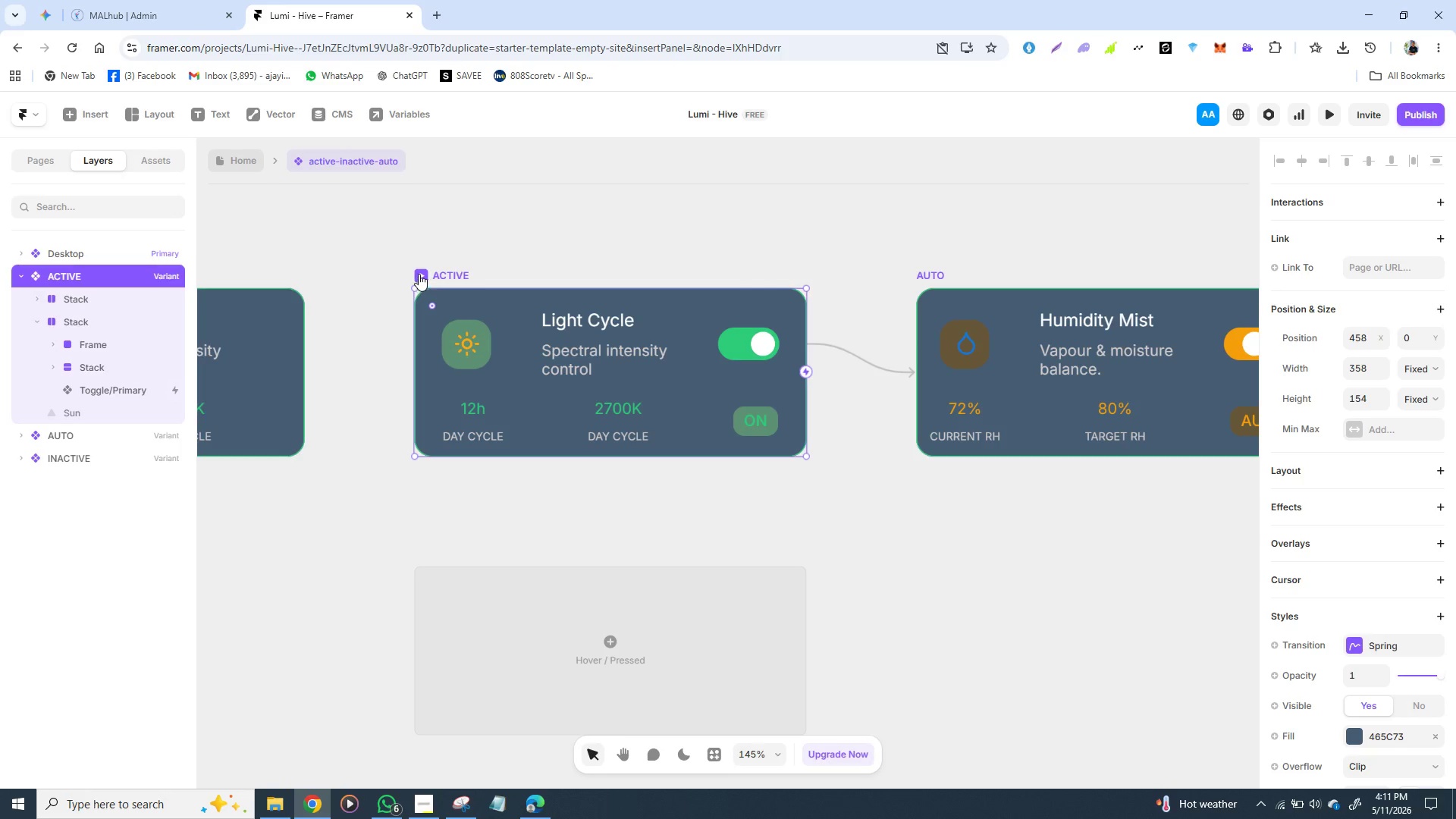 
left_click([419, 274])
 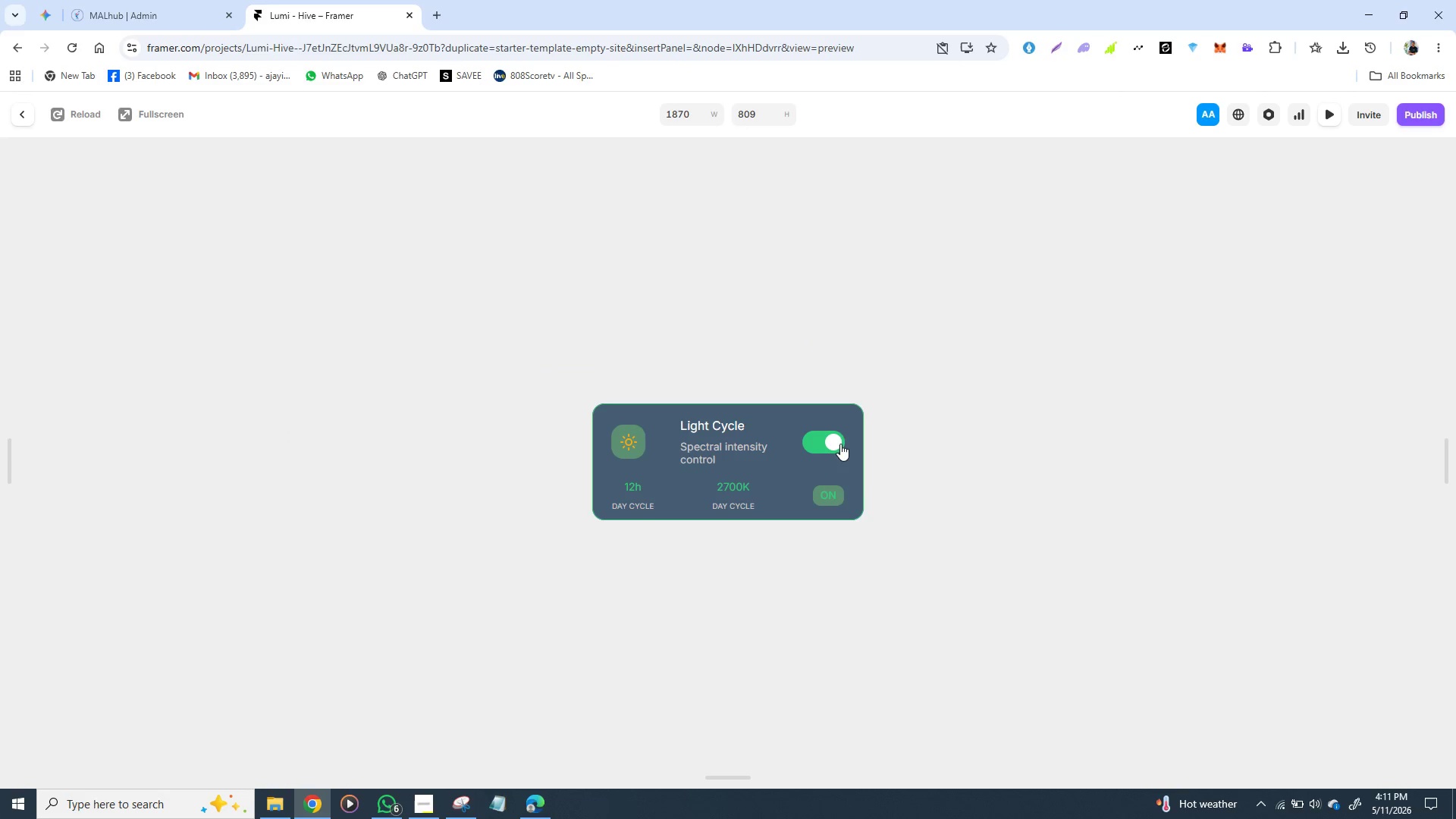 
left_click([833, 444])
 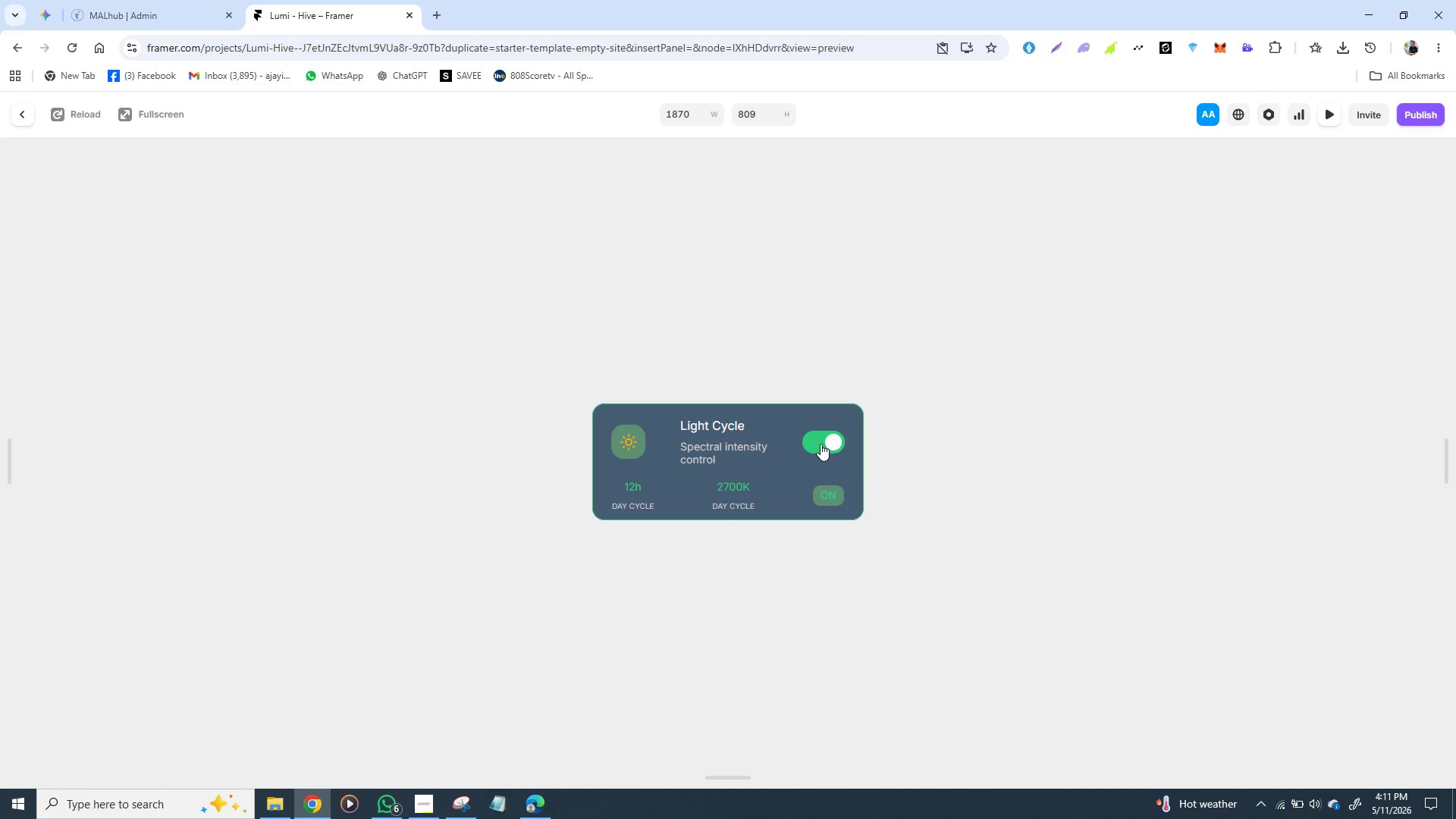 
left_click([820, 443])
 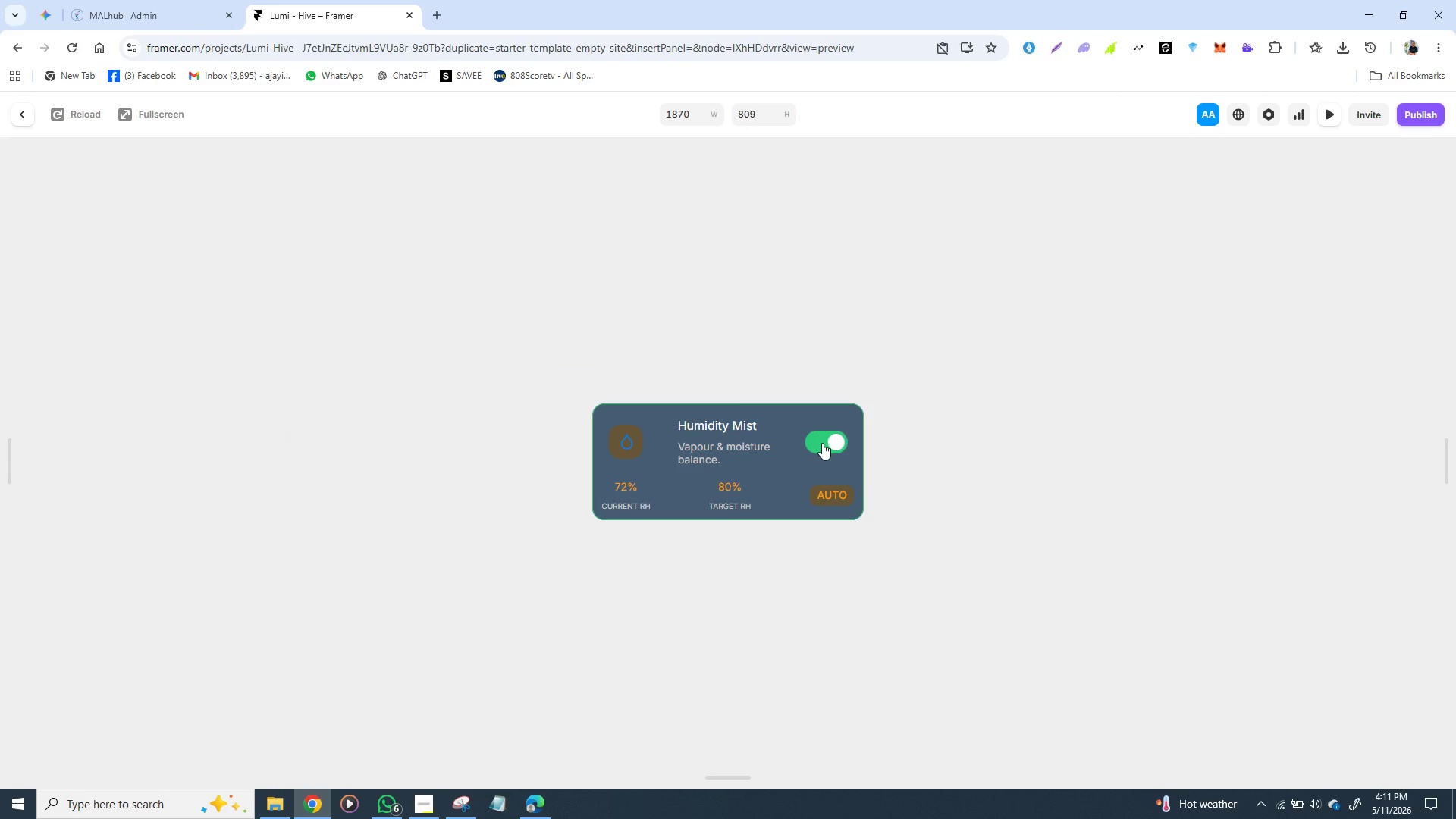 
left_click([832, 443])
 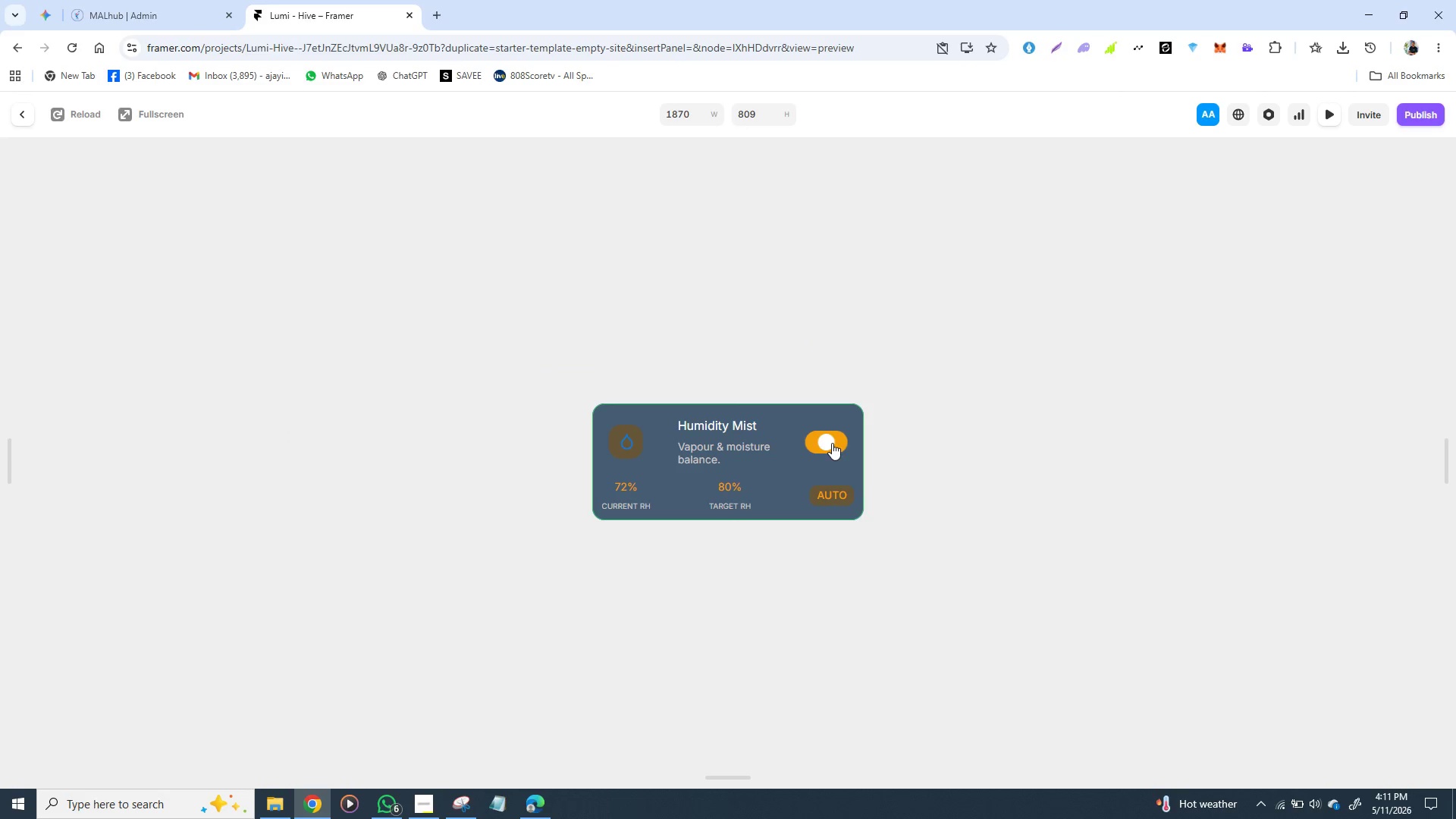 
left_click([832, 443])
 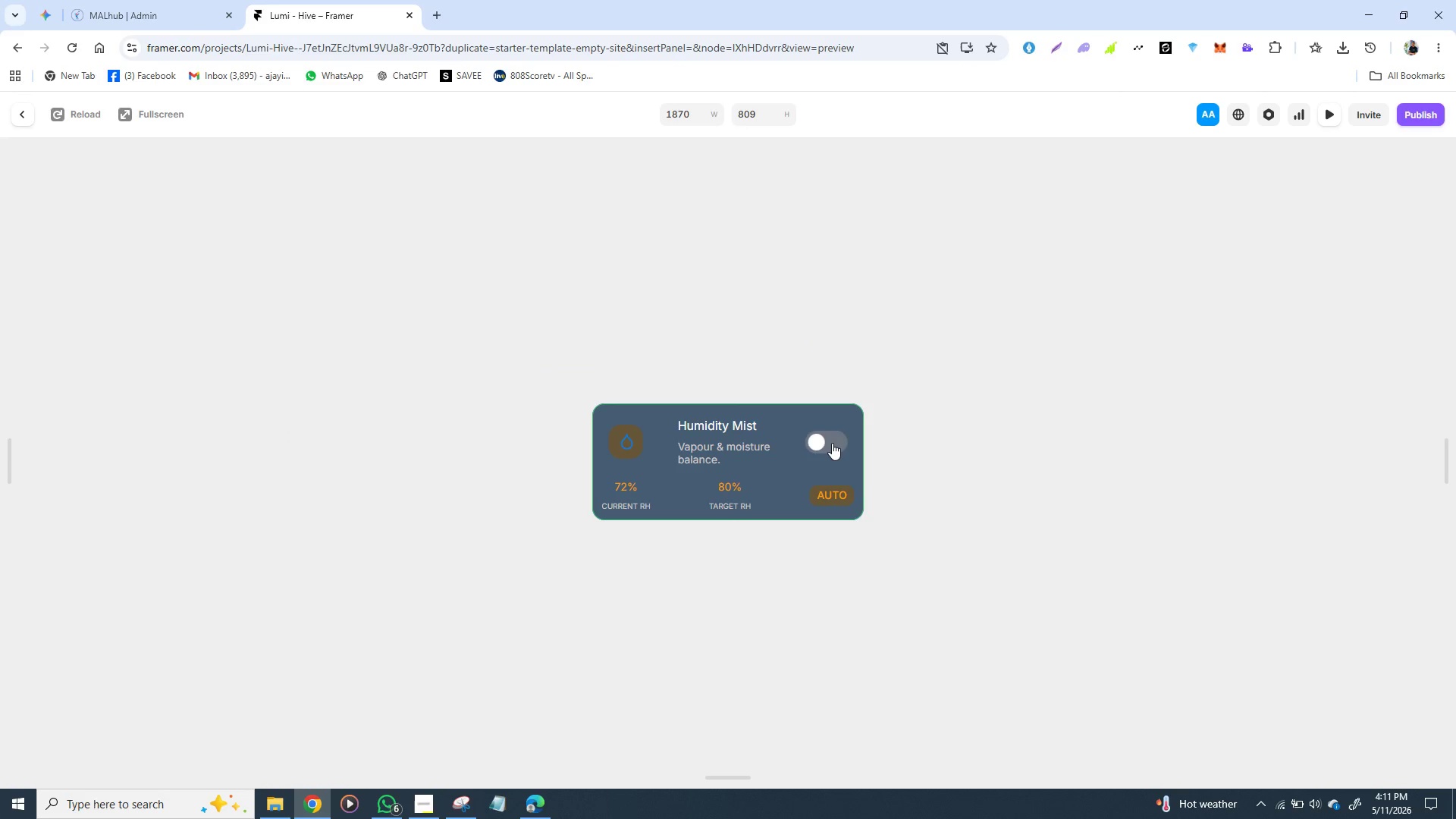 
left_click([832, 443])
 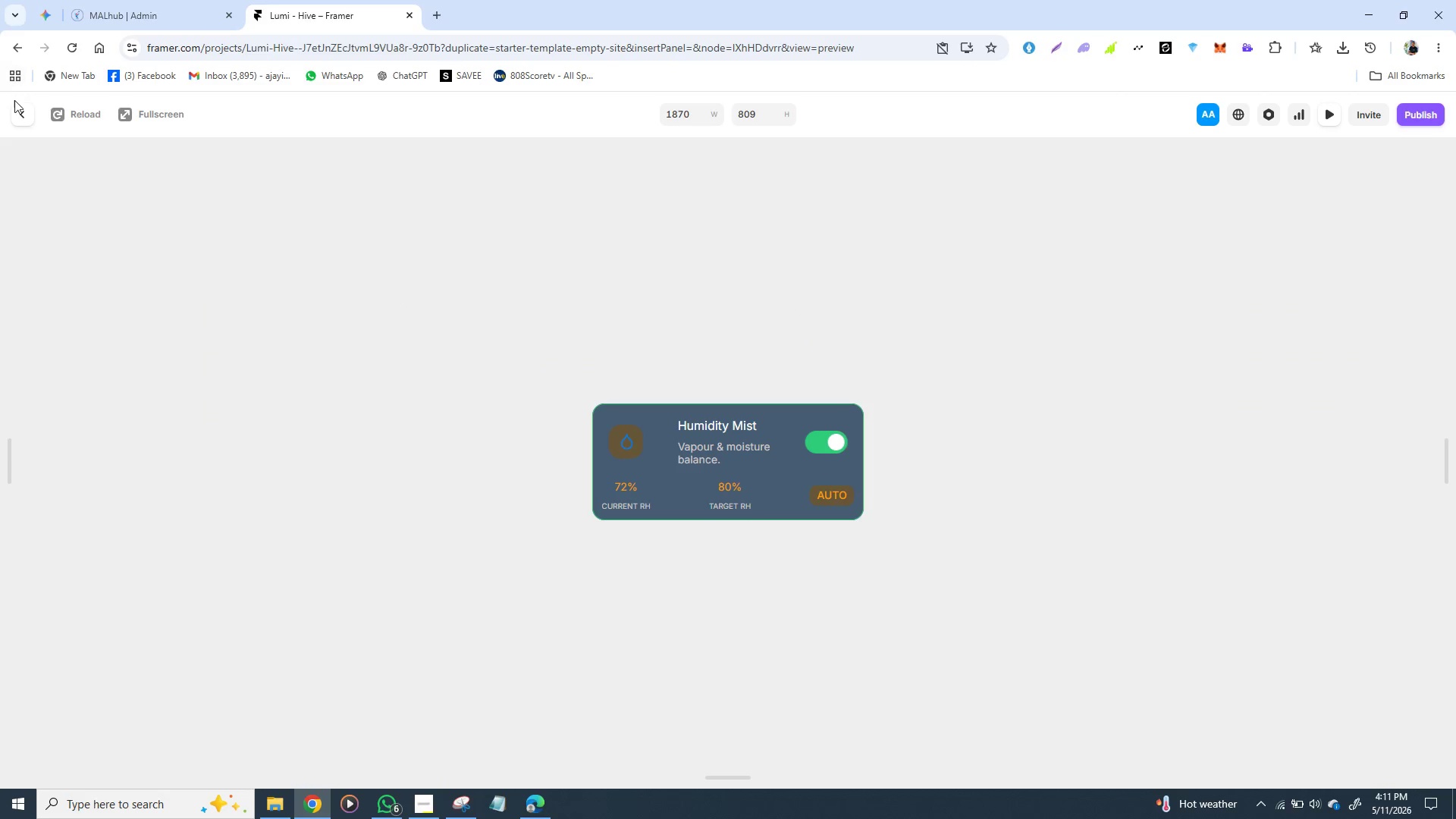 
left_click([20, 111])
 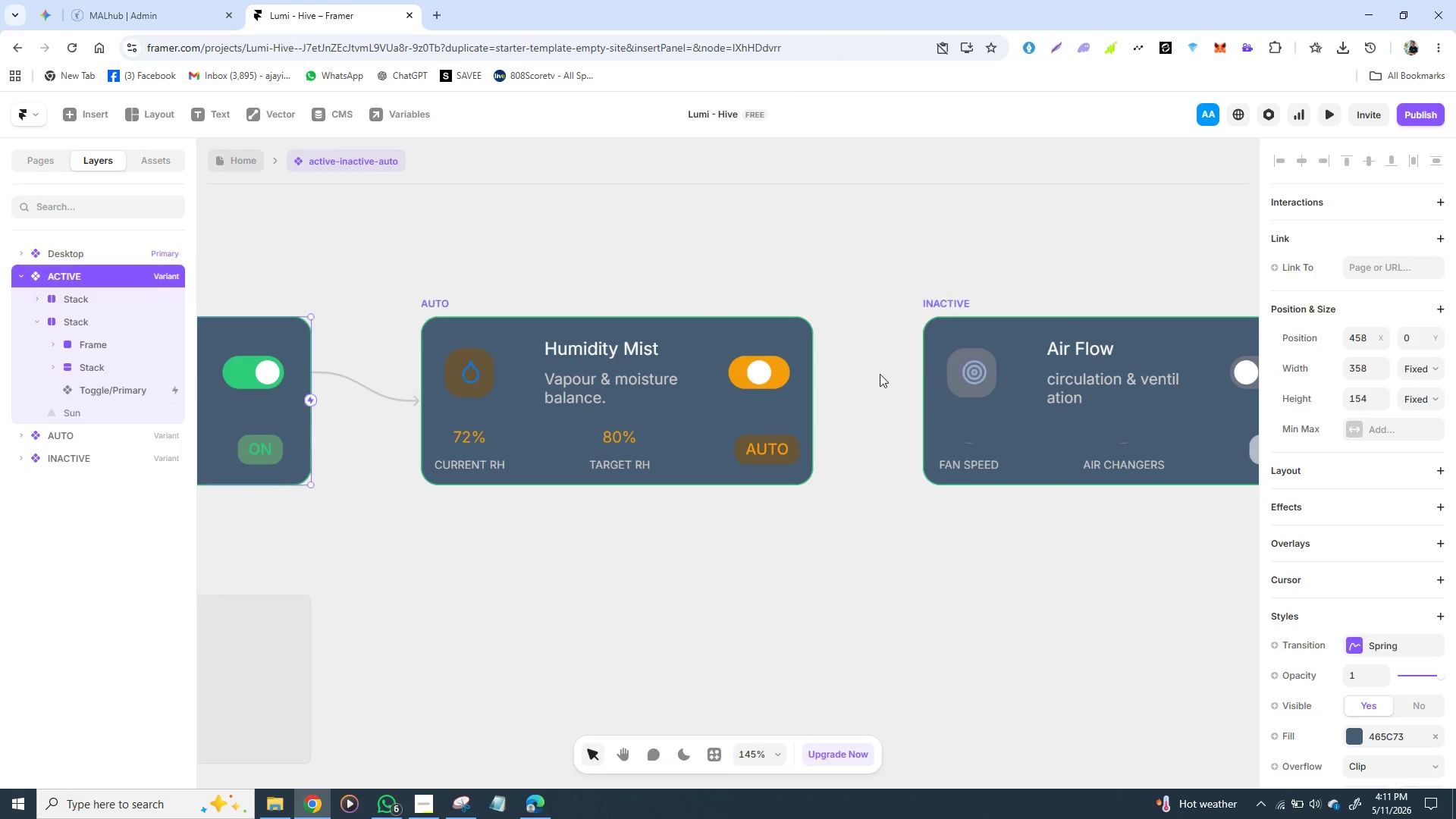 
wait(5.59)
 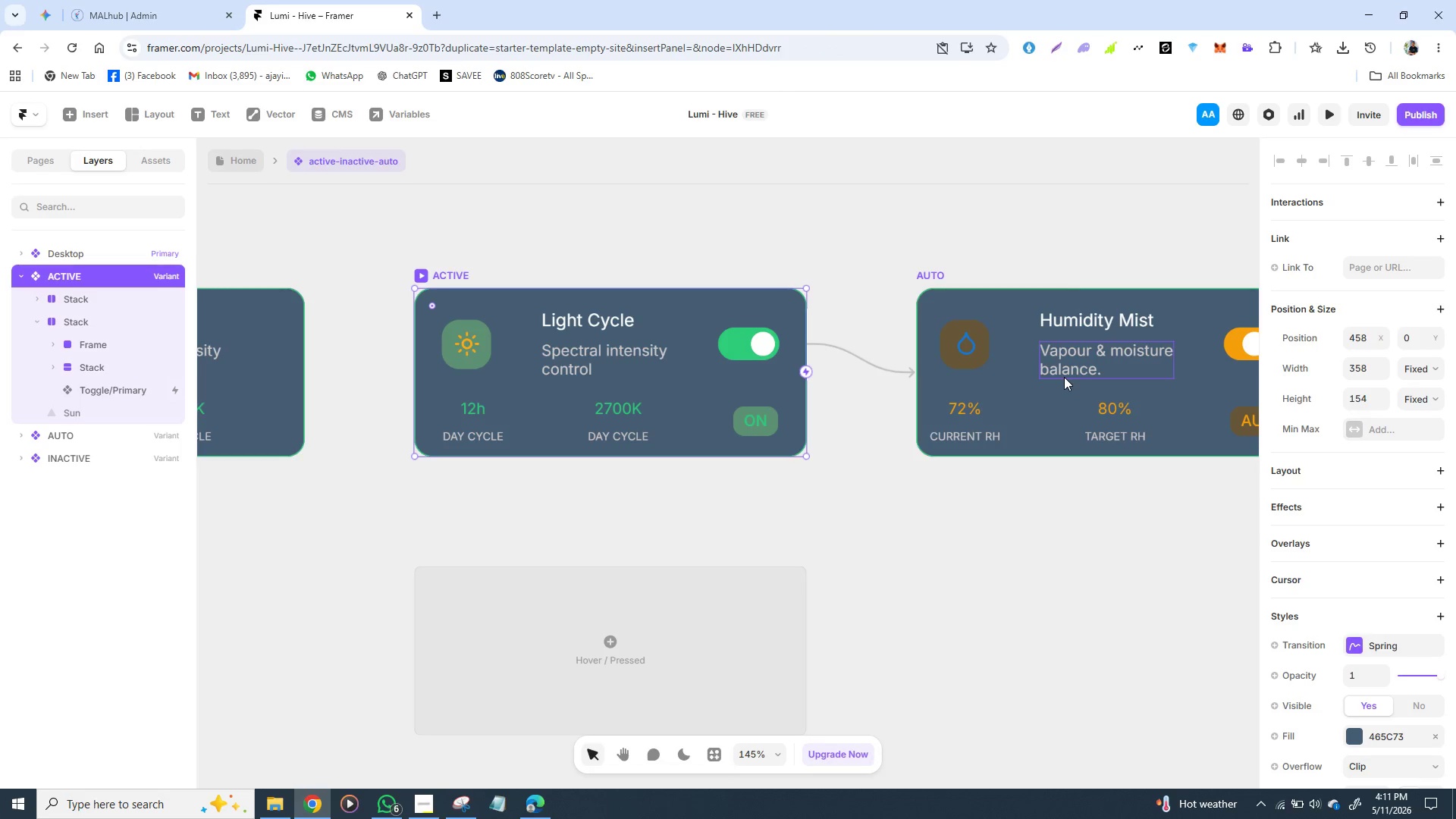 
left_click([773, 373])
 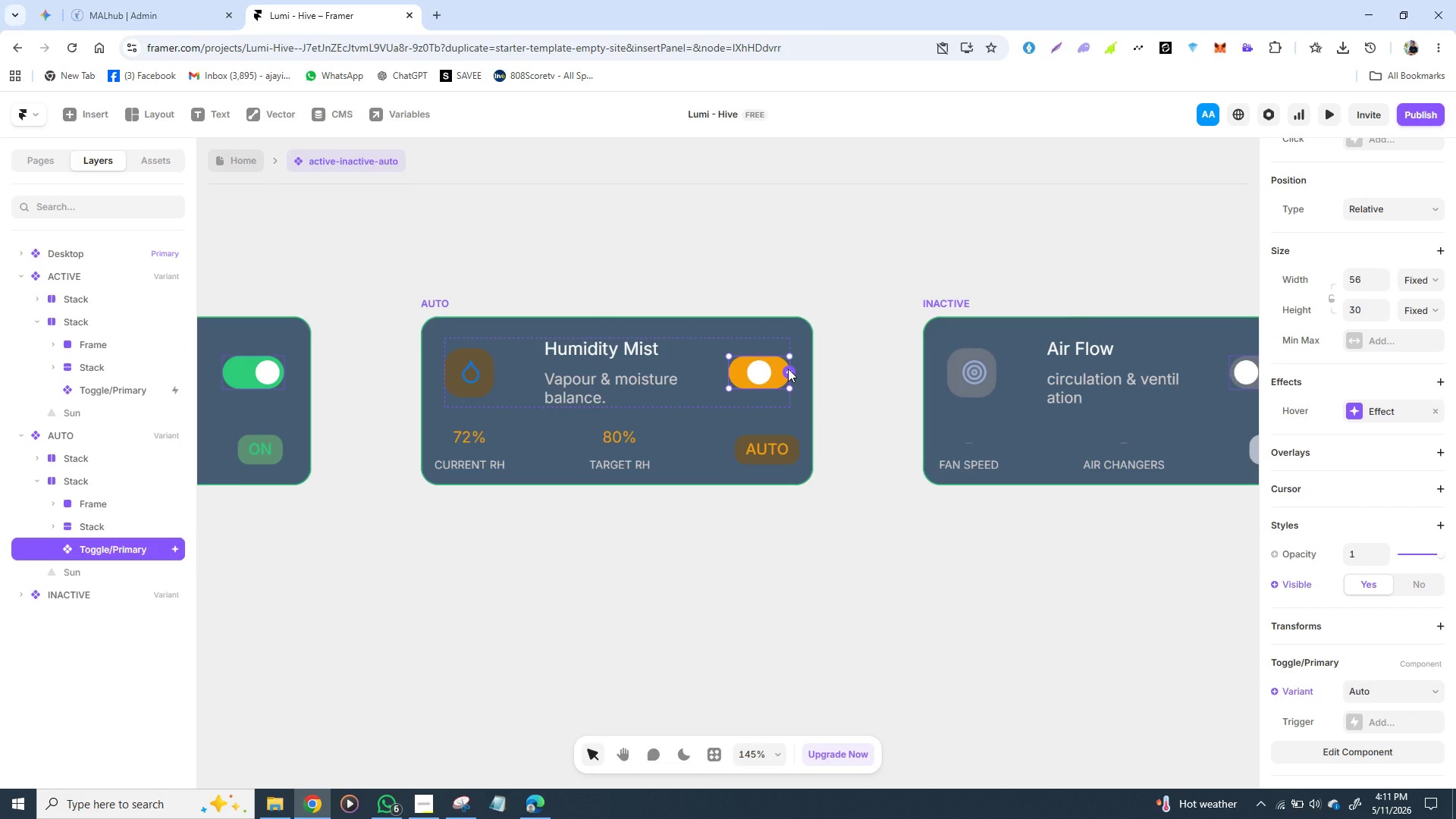 
left_click_drag(start_coordinate=[788, 369], to_coordinate=[946, 377])
 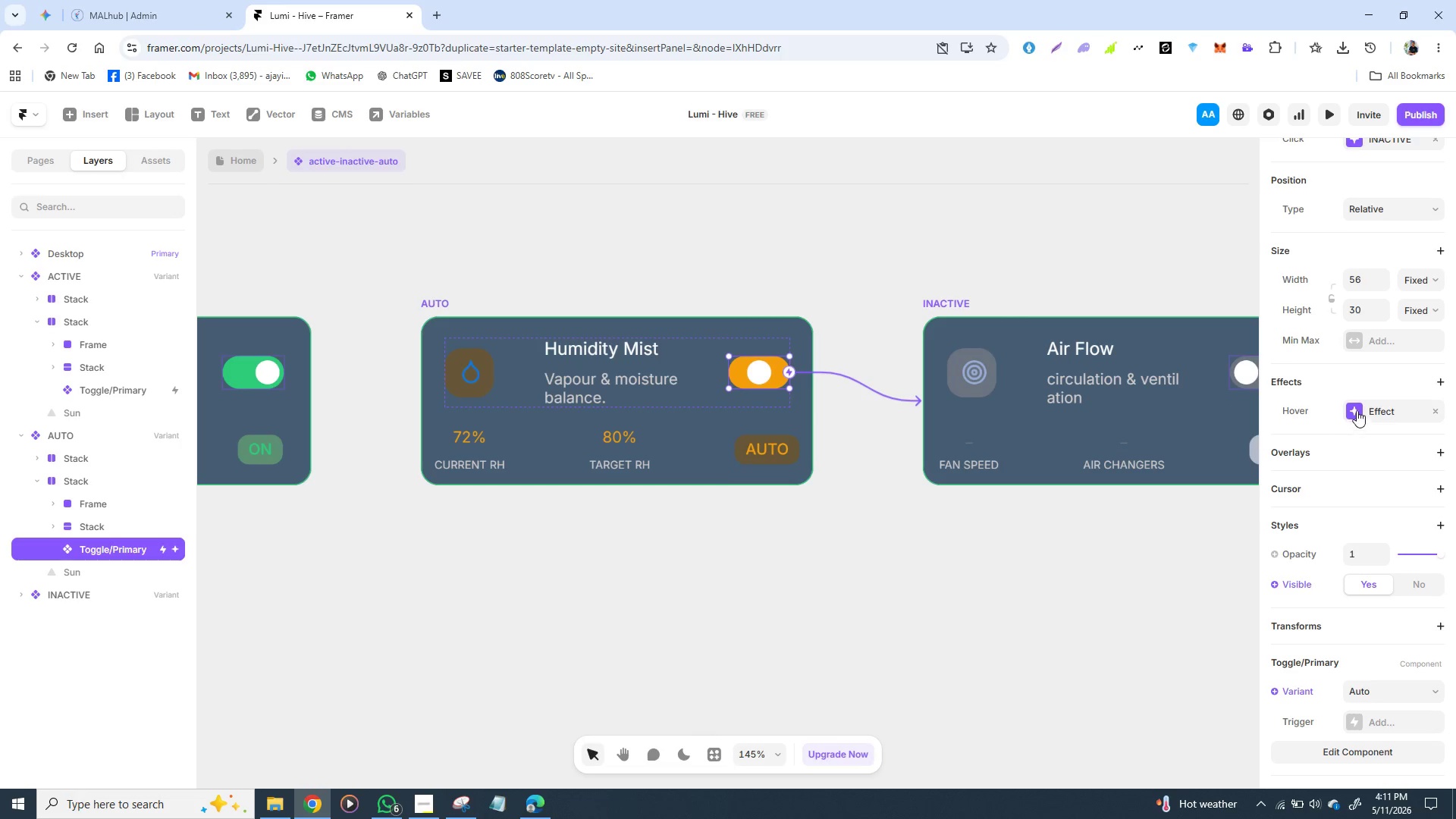 
wait(5.38)
 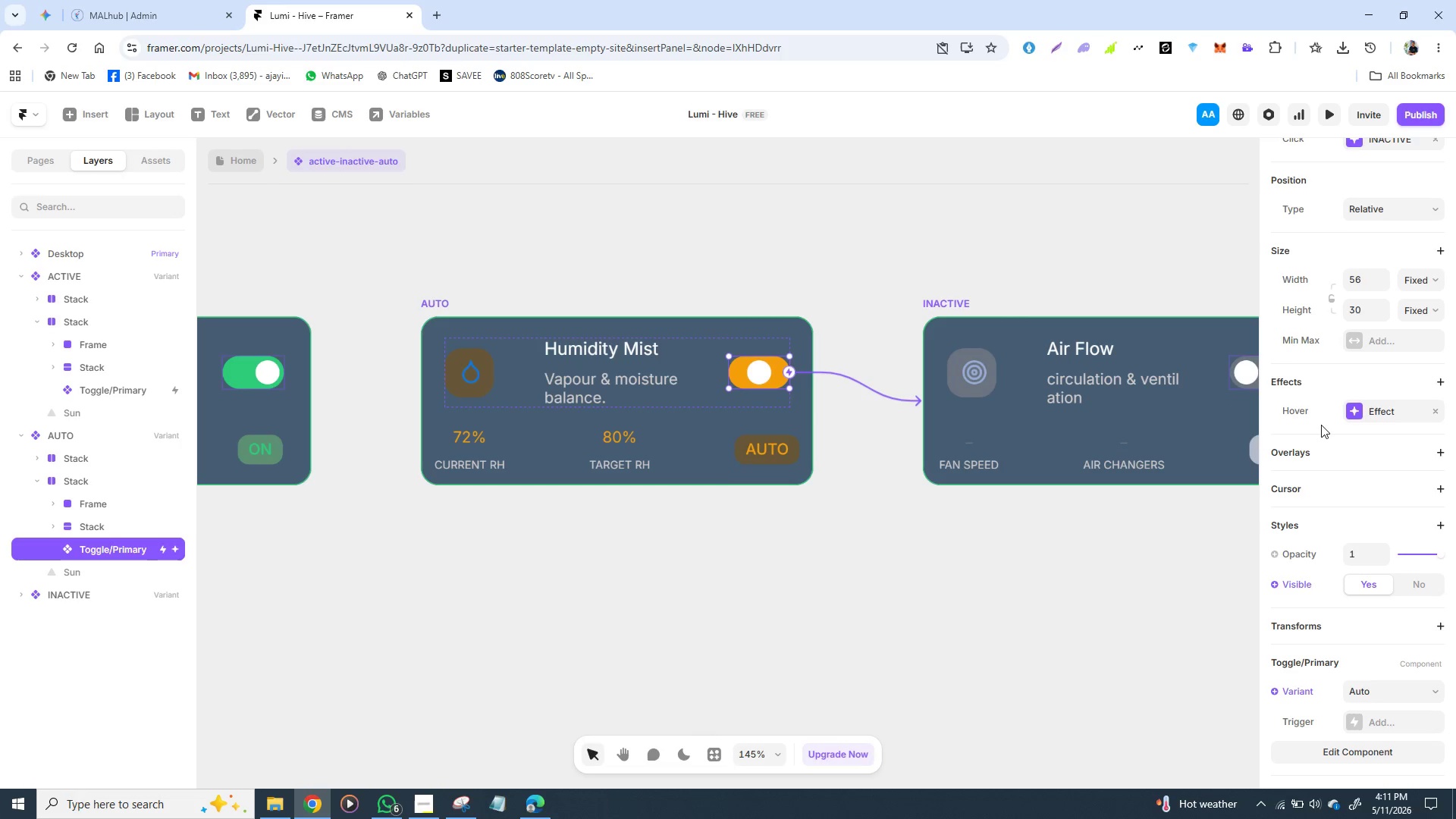 
scroll: coordinate [1375, 349], scroll_direction: up, amount: 1.0
 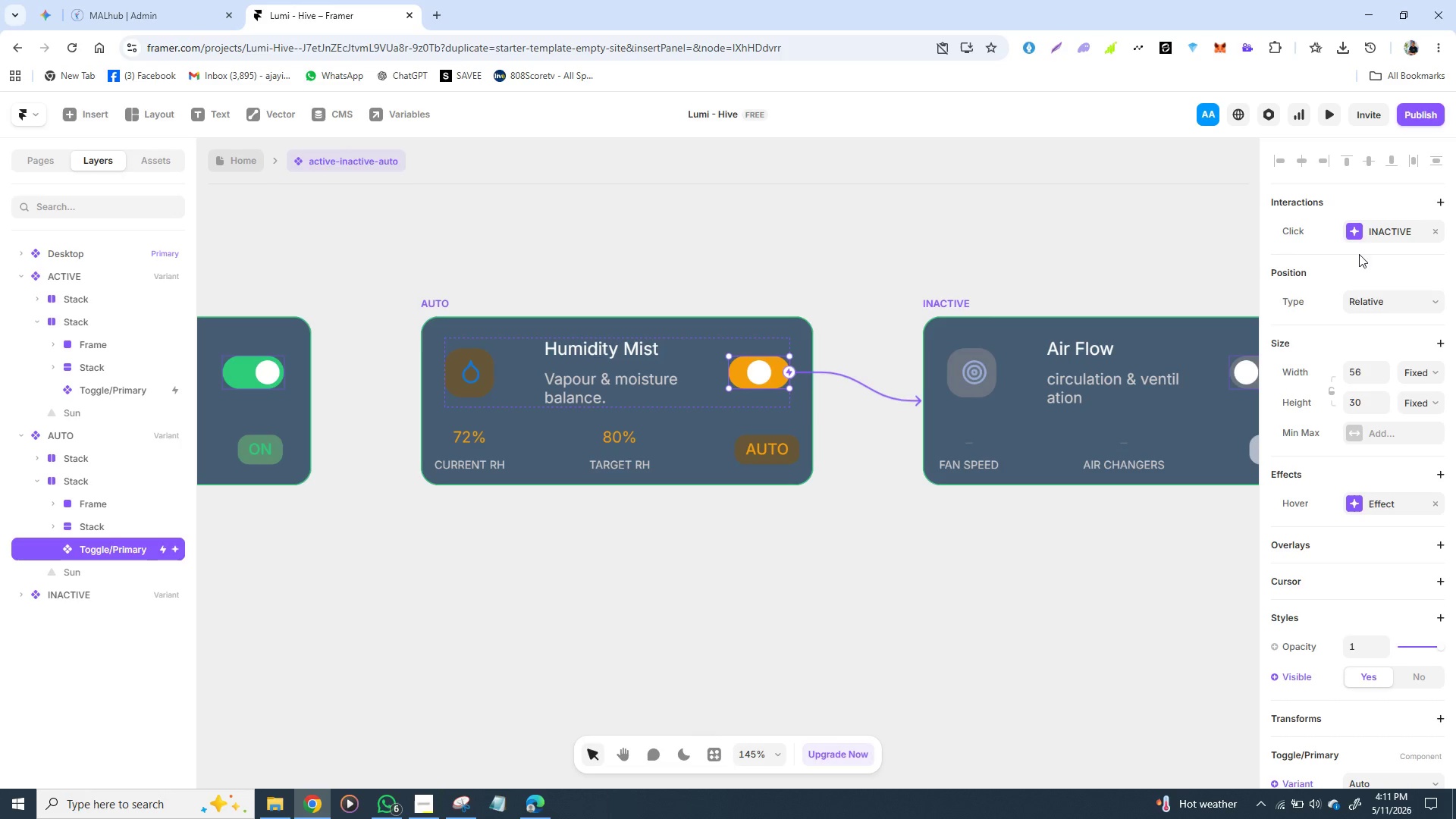 
mouse_move([1346, 234])
 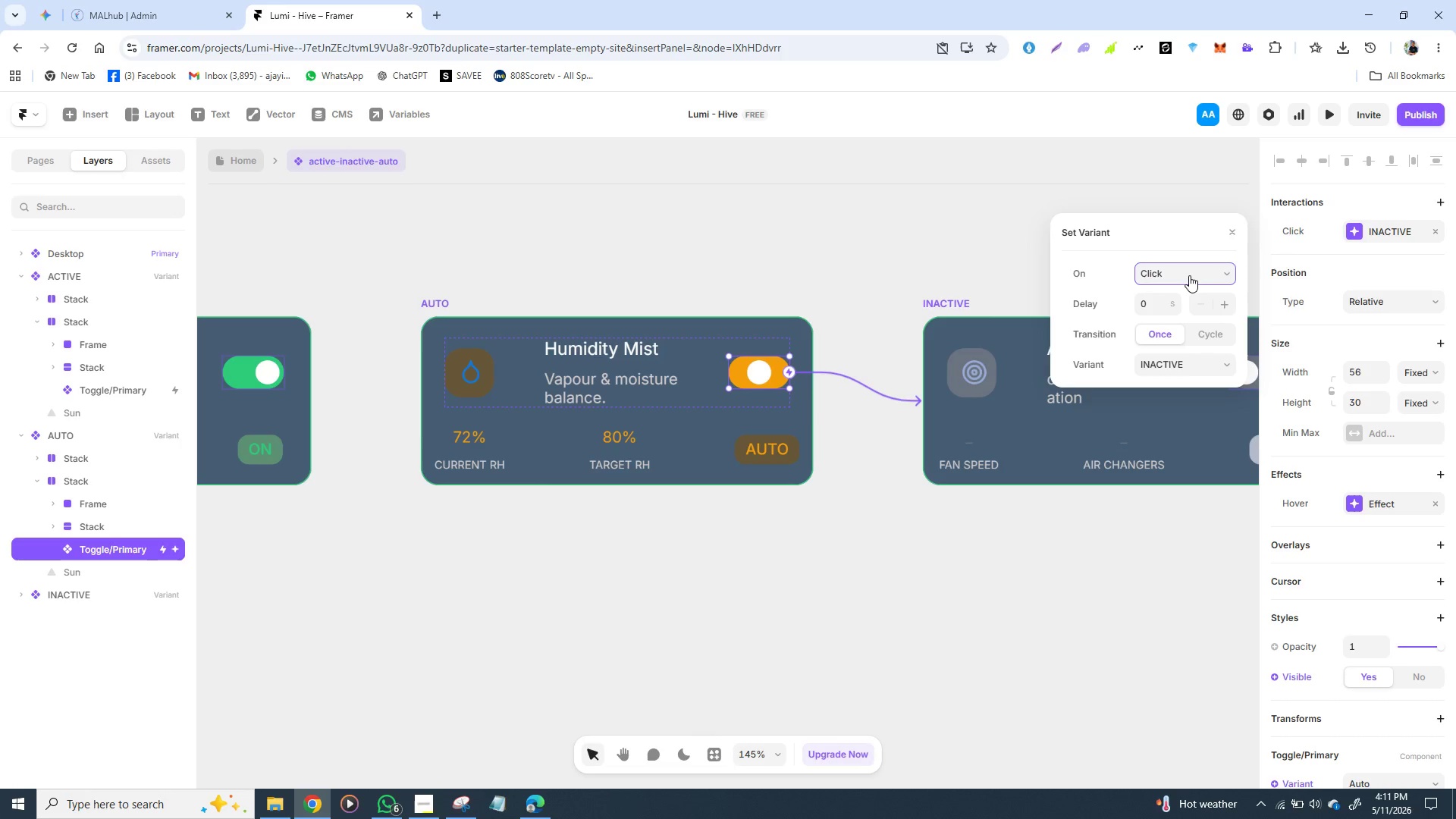 
left_click([1189, 275])
 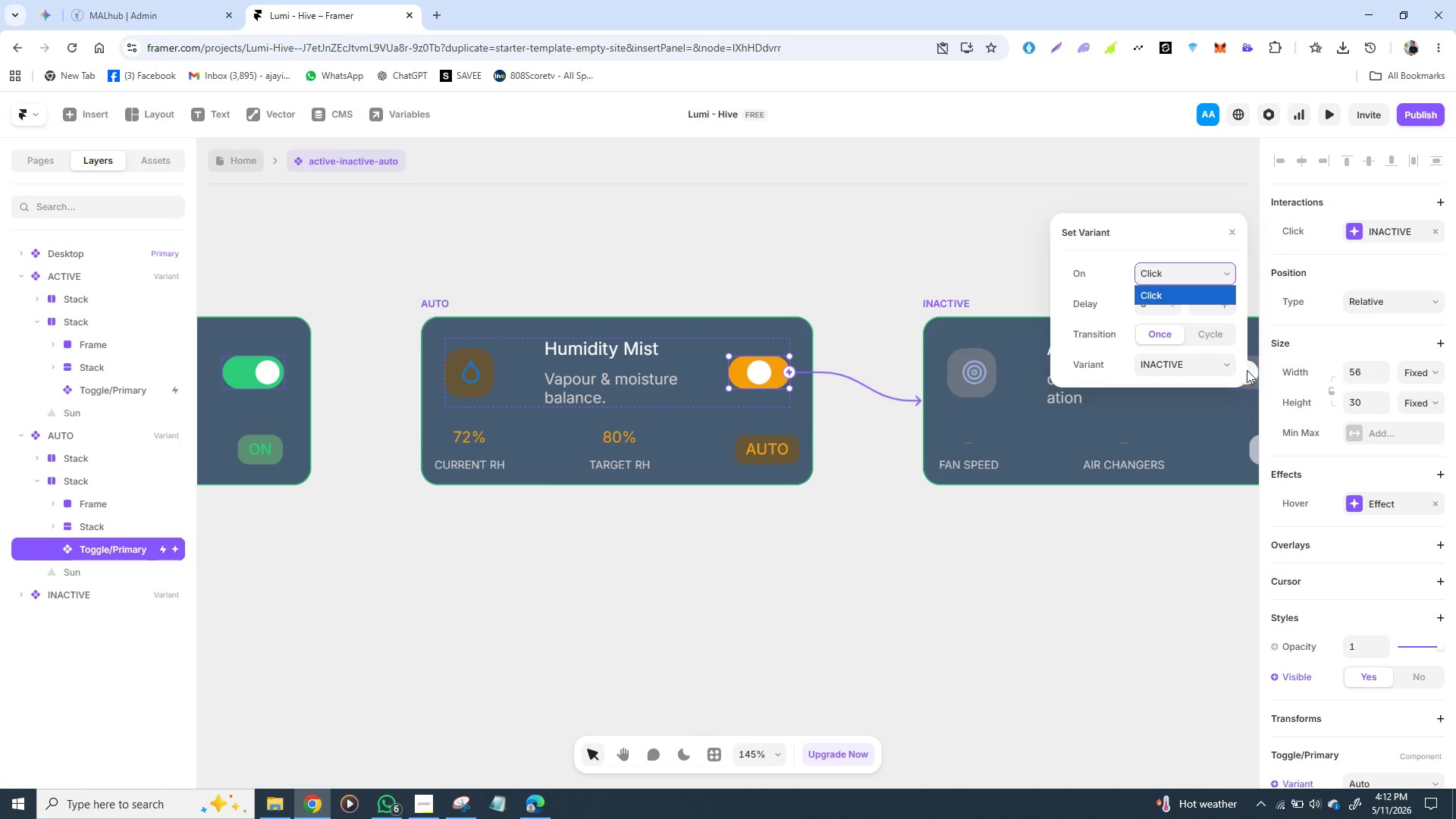 
wait(11.55)
 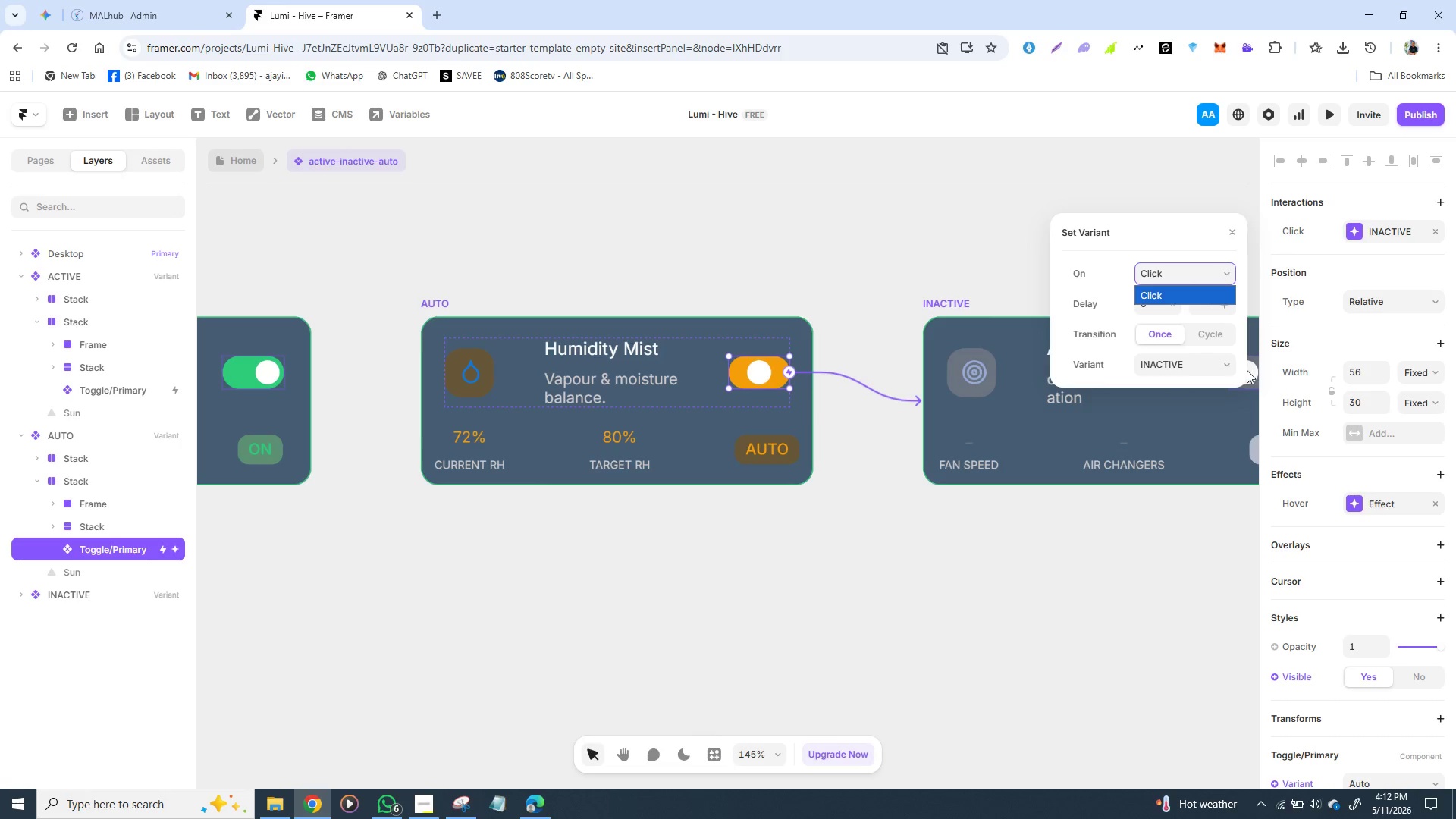 
left_click([1154, 199])
 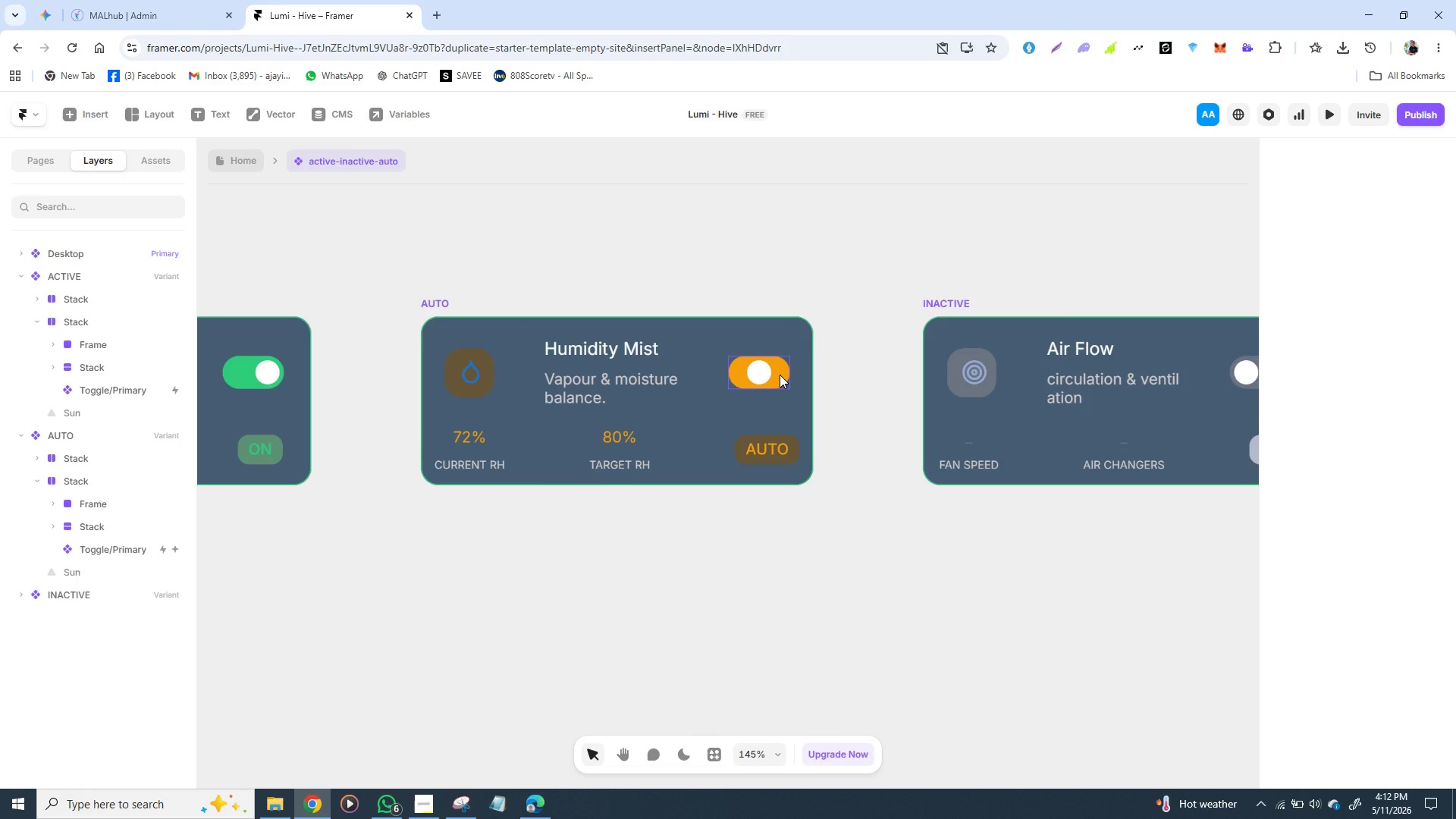 
wait(6.02)
 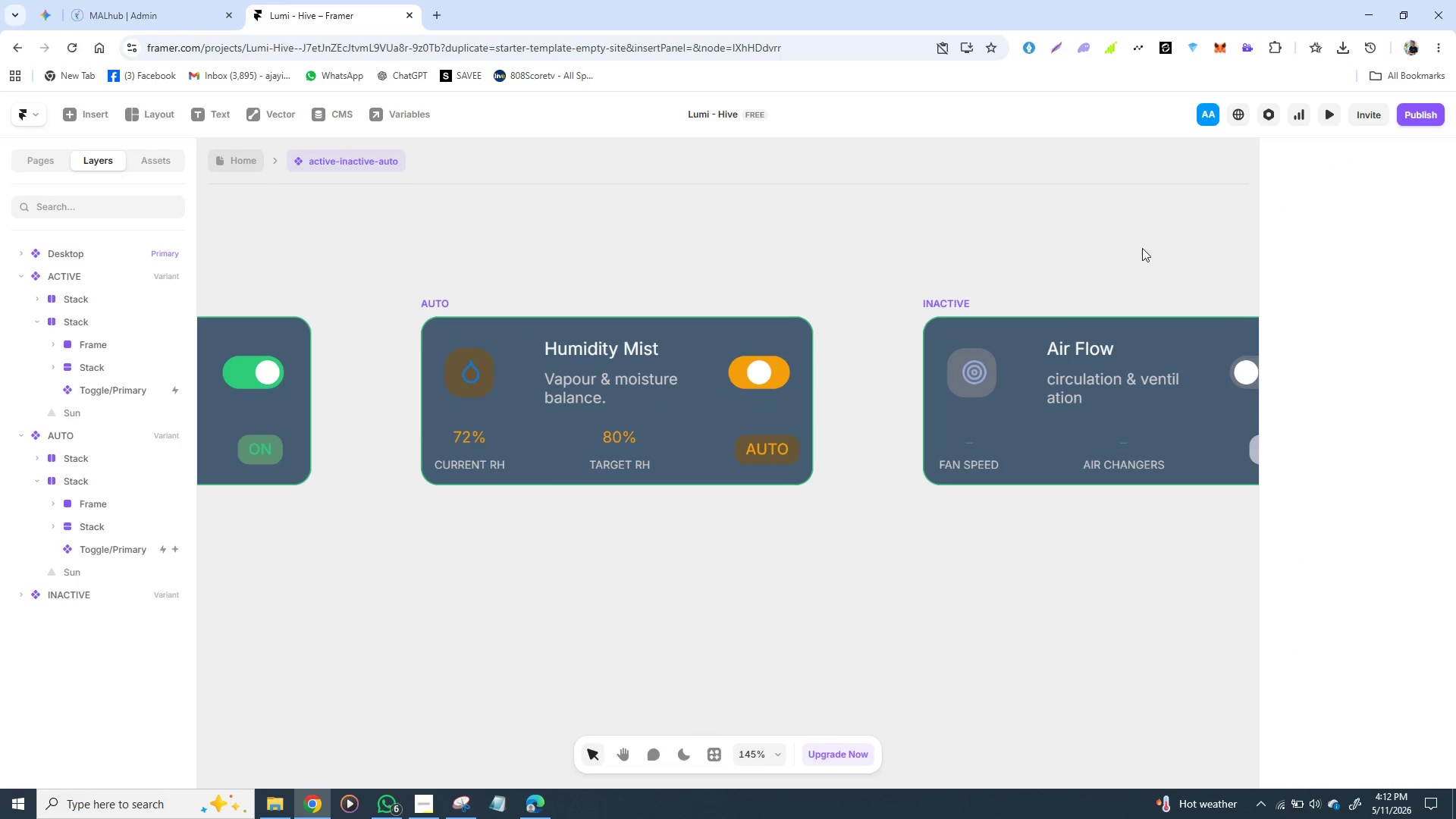 
left_click([777, 372])
 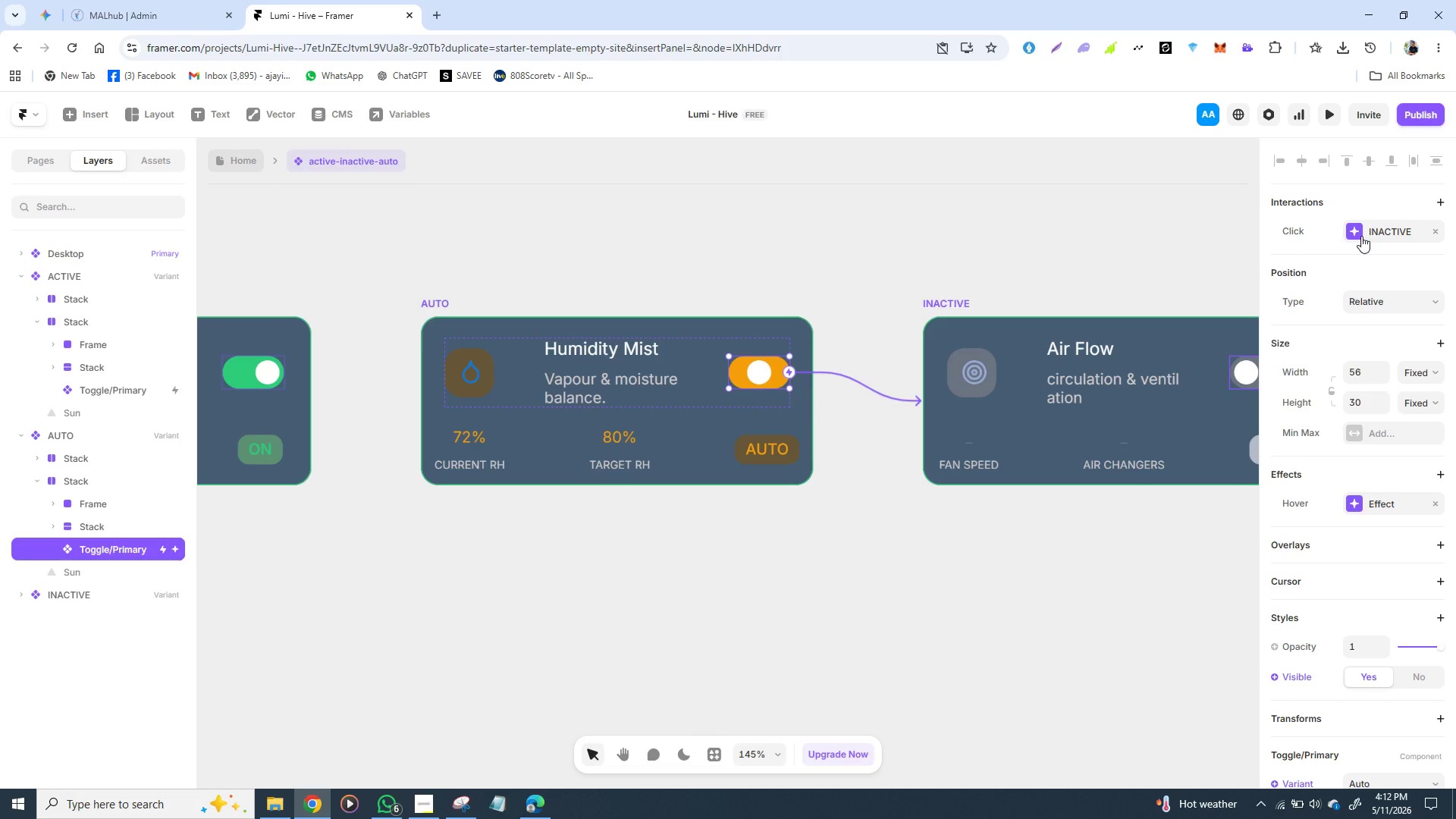 
left_click([1350, 234])
 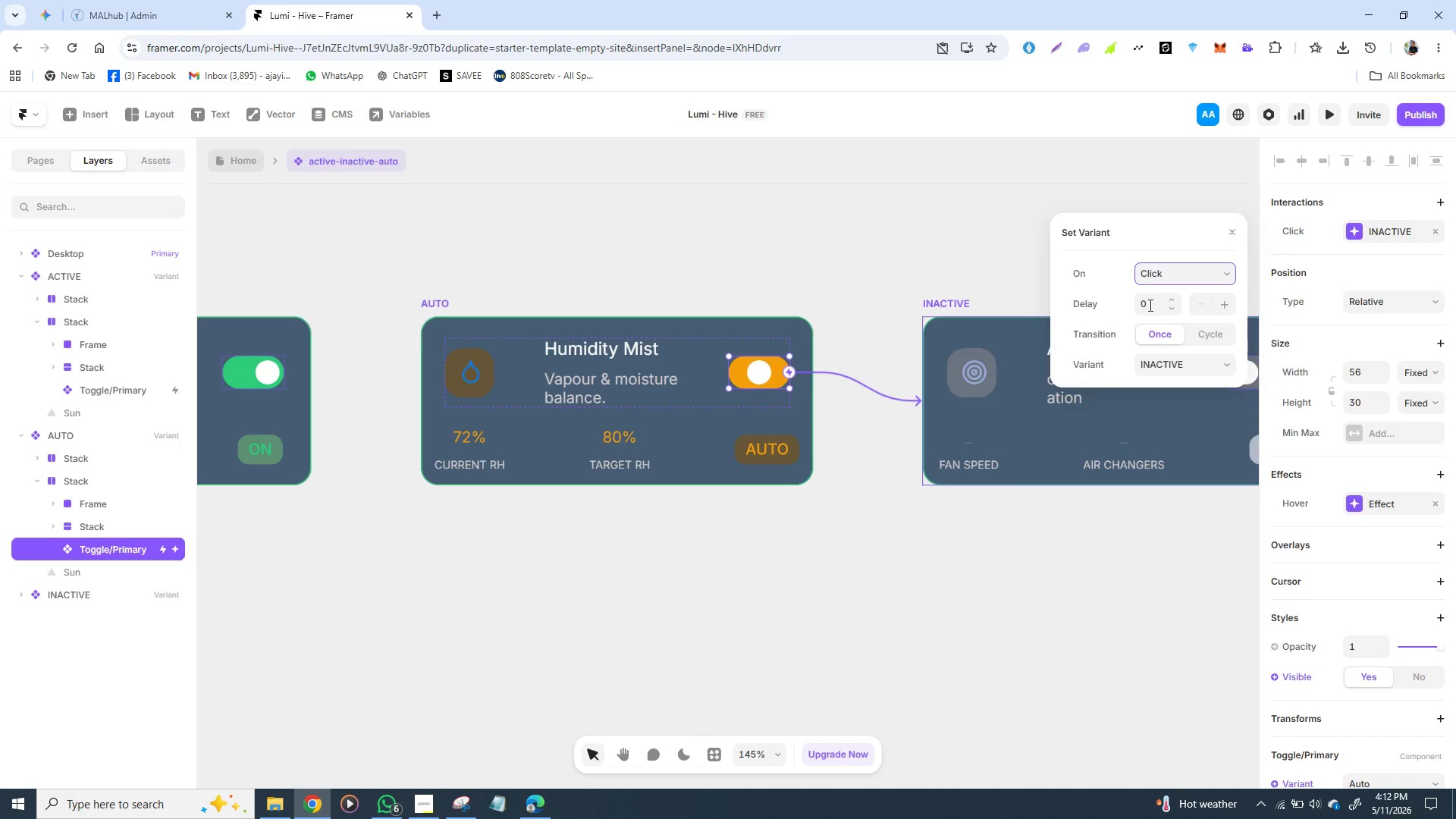 
left_click([1149, 305])
 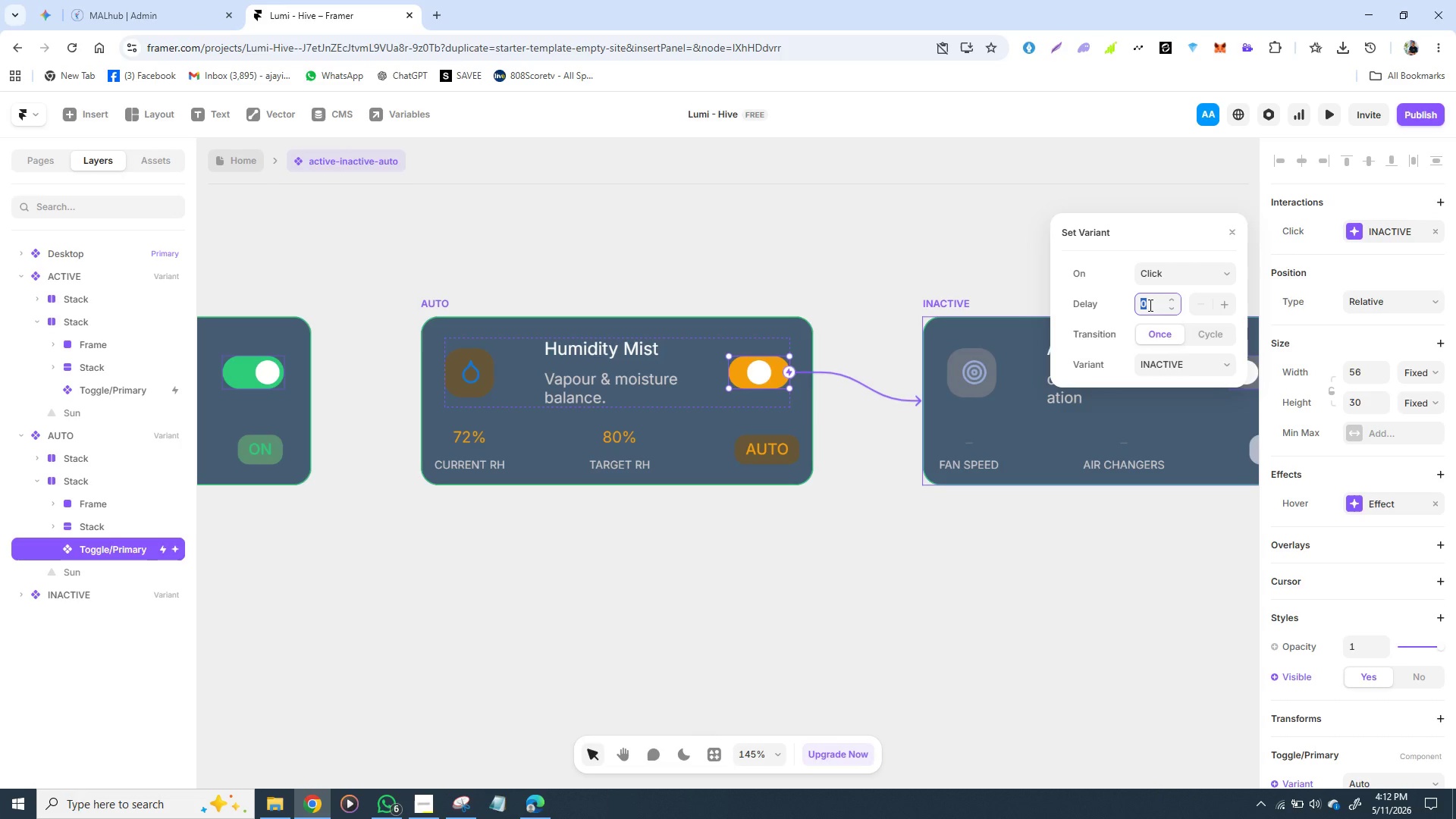 
wait(5.09)
 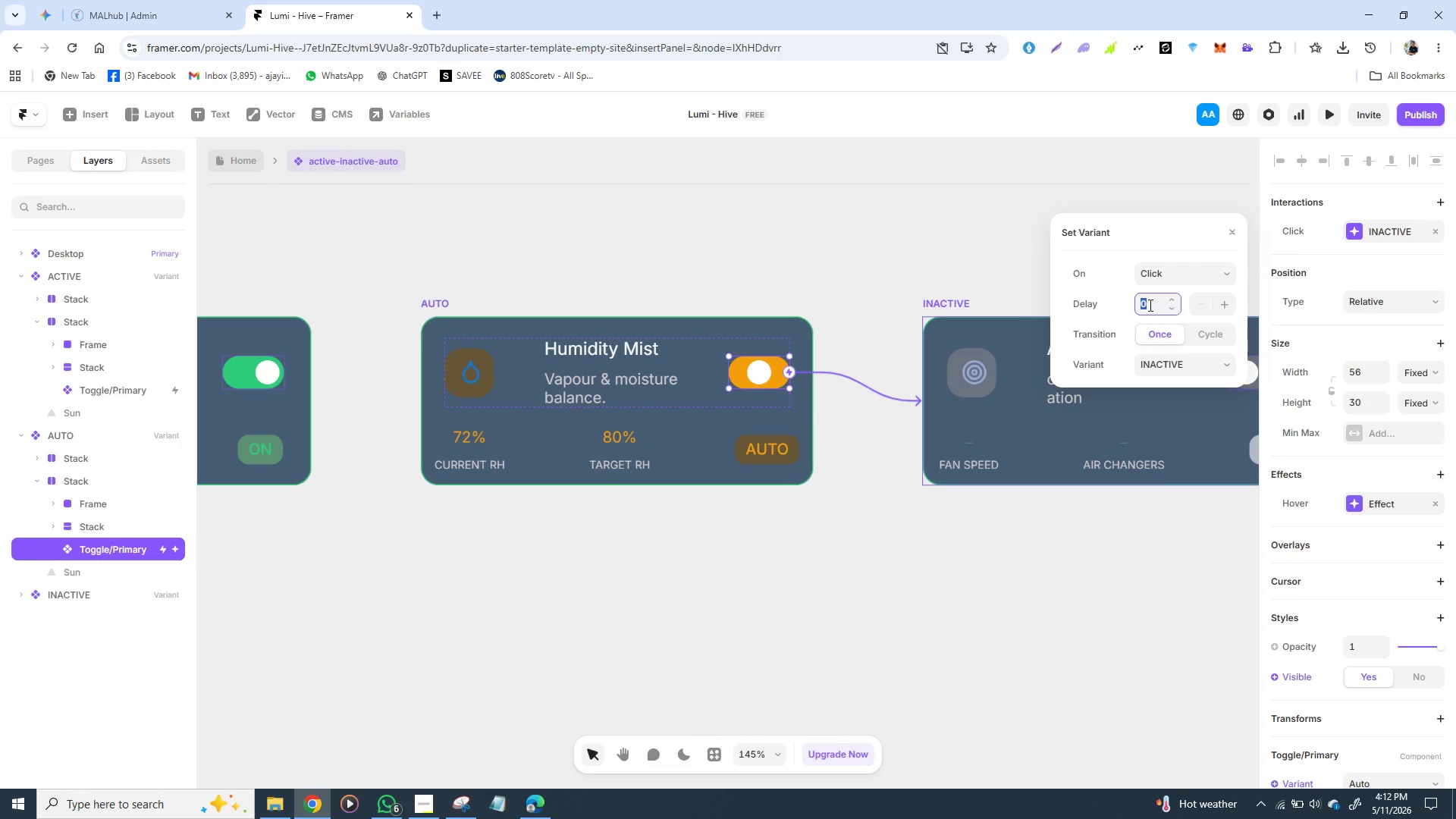 
key(1)
 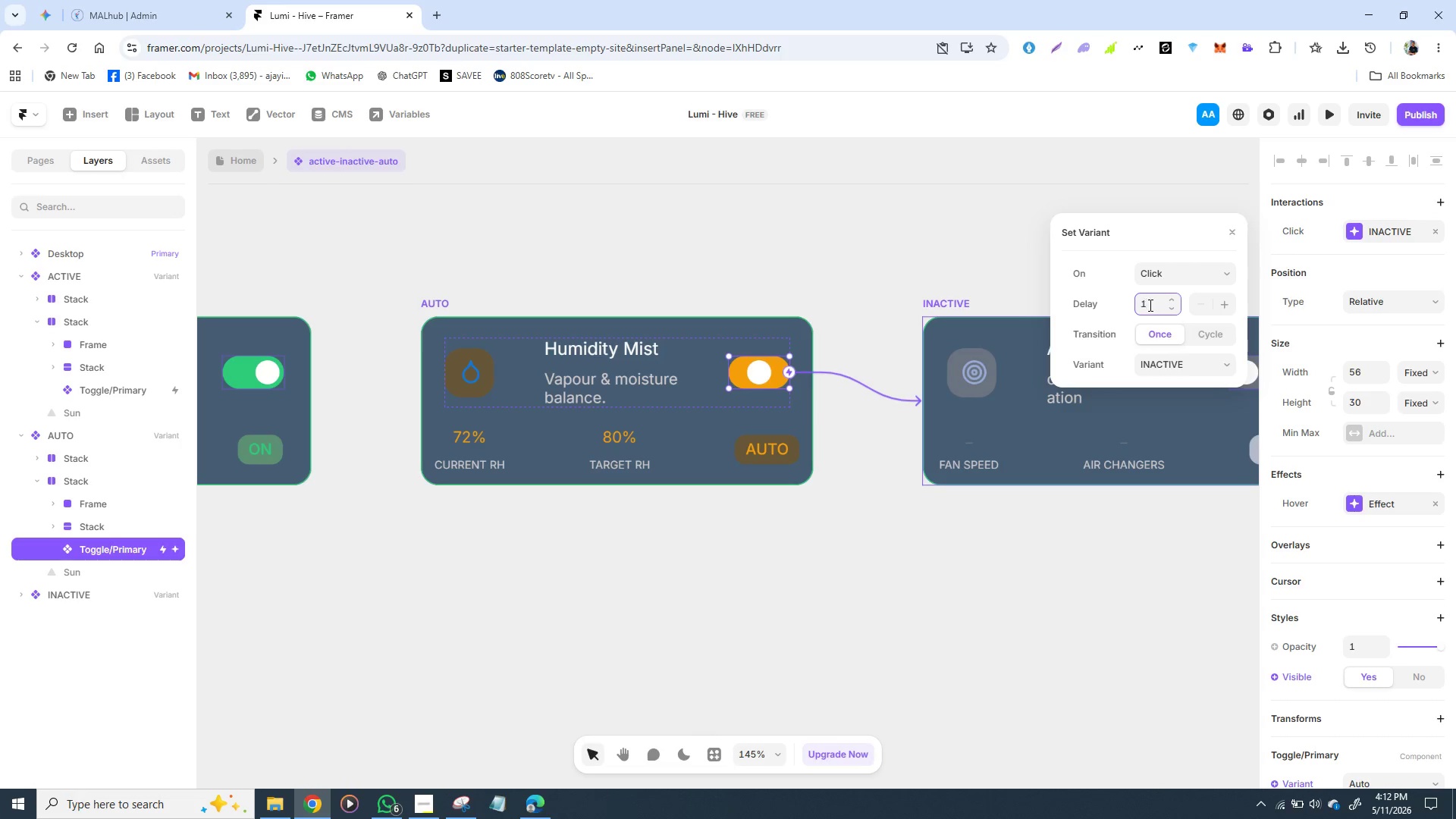 
key(Period)
 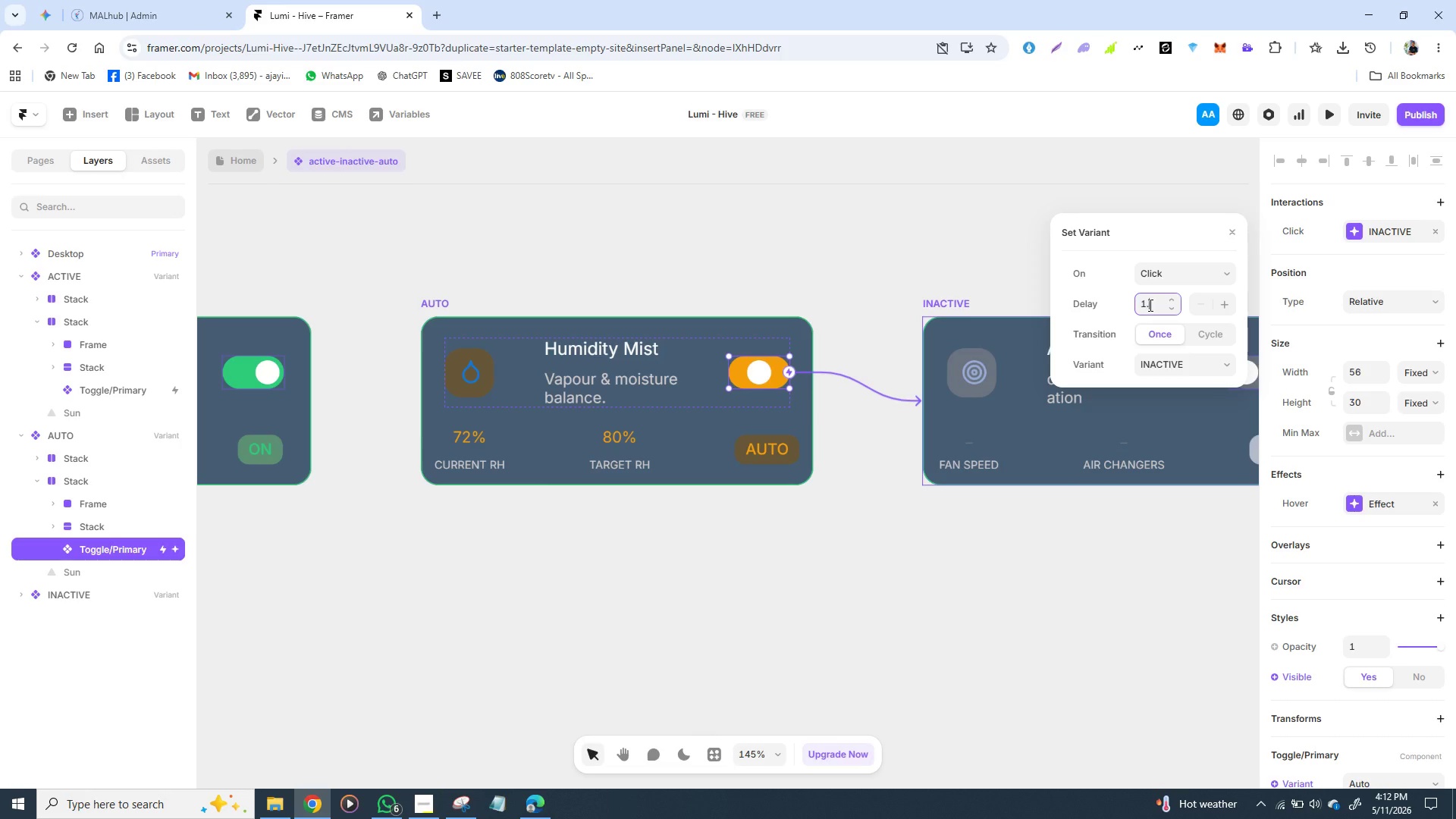 
key(Backspace)
 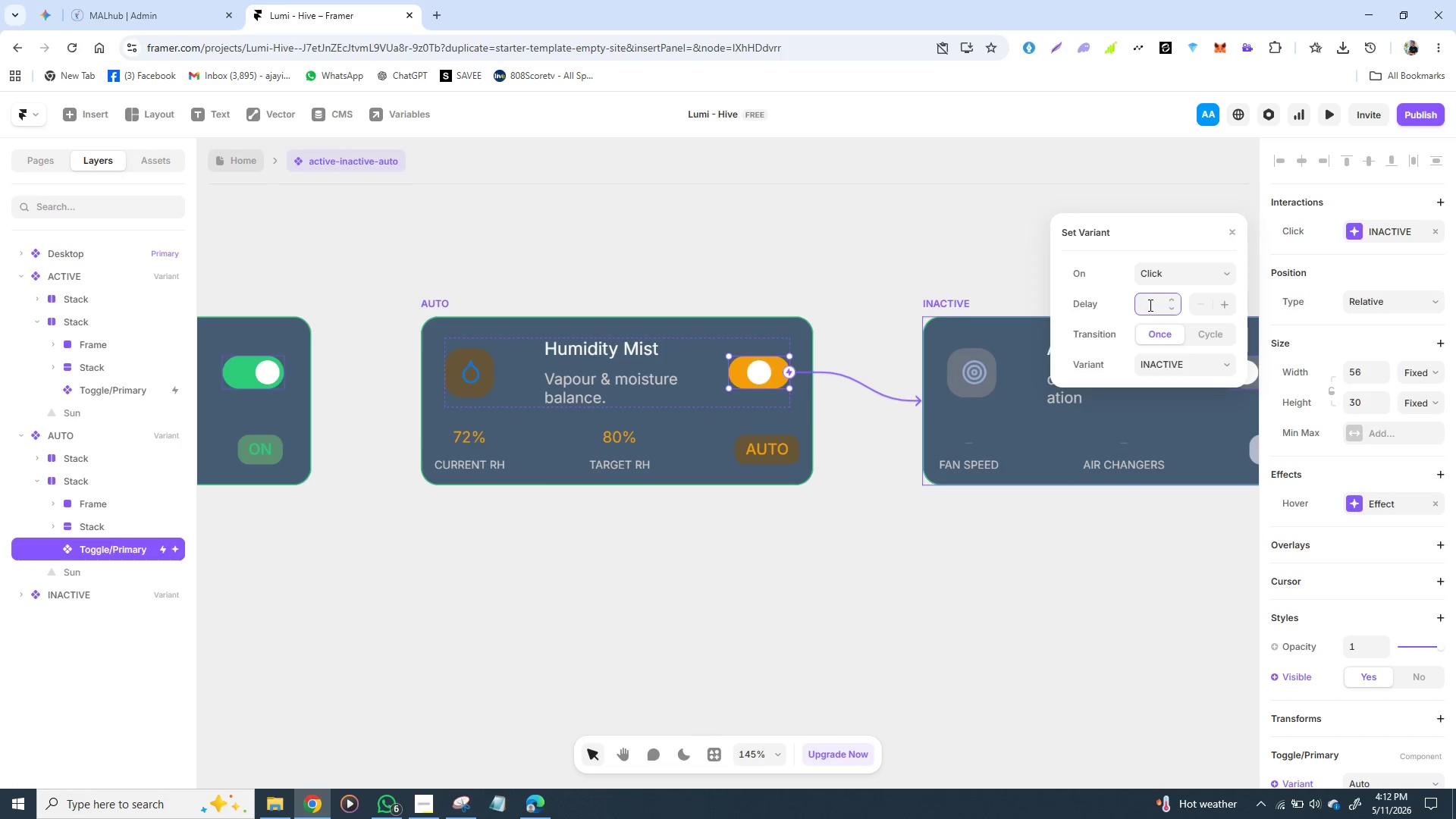 
key(Backspace)
 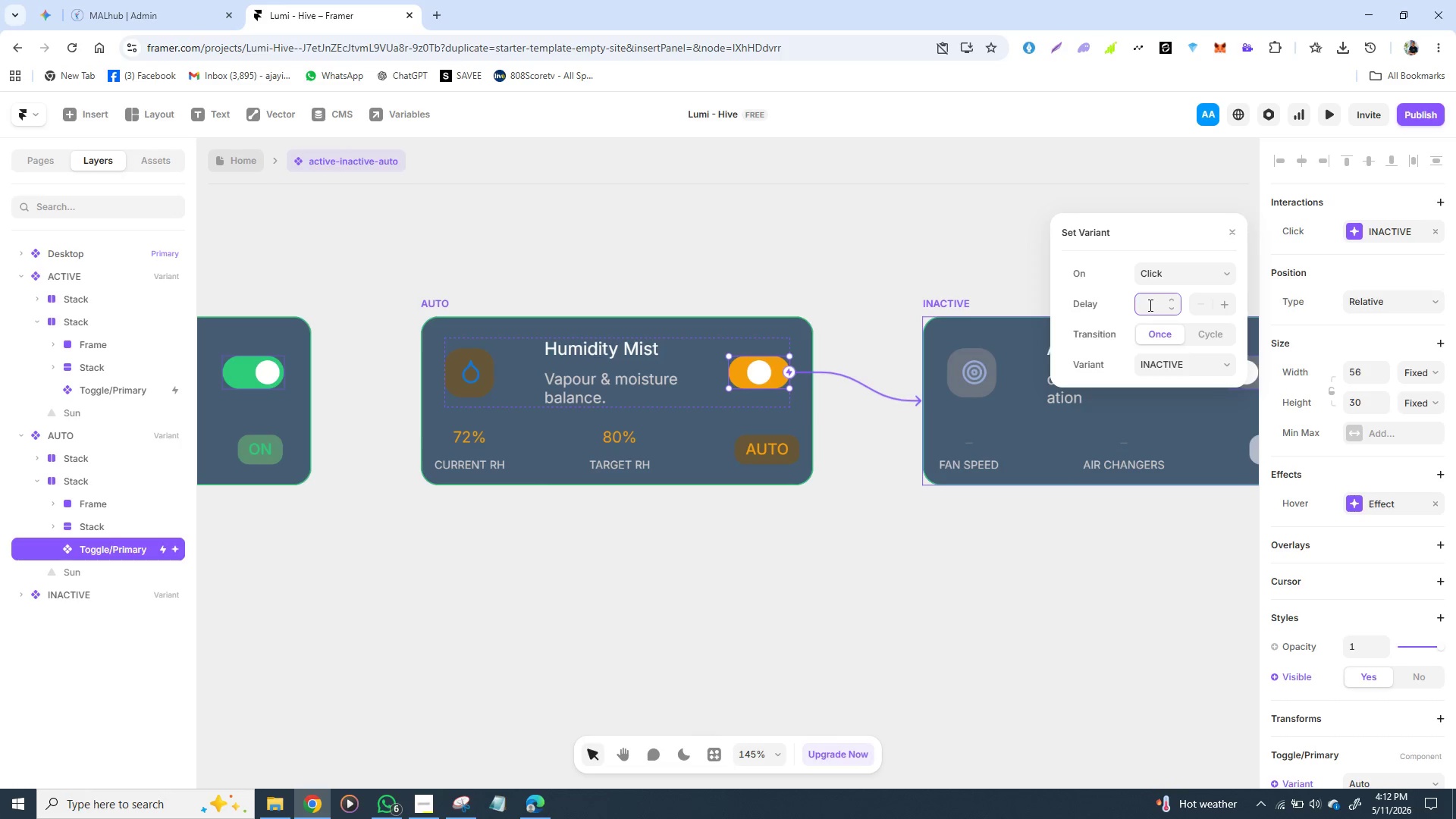 
key(0)
 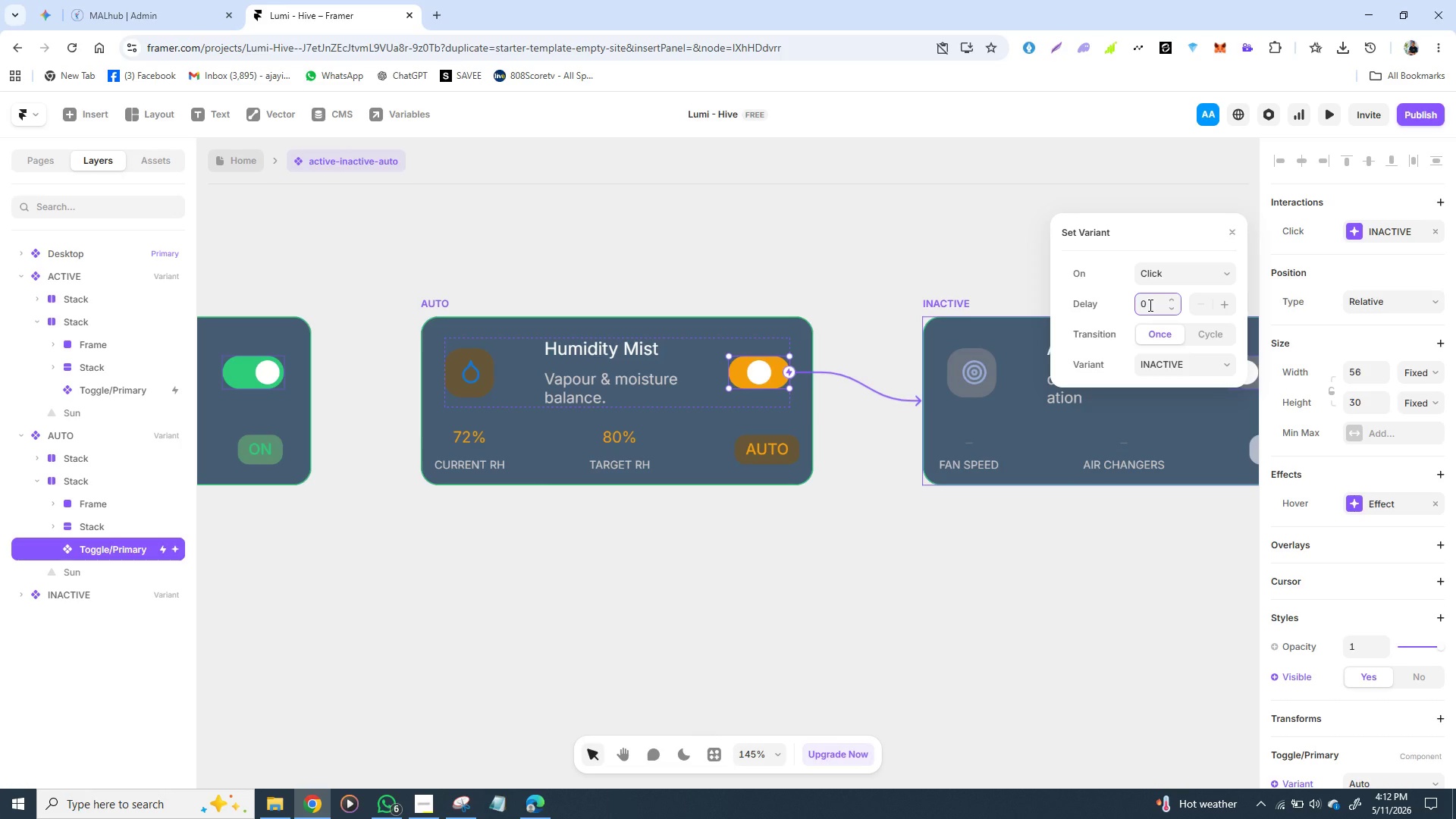 
key(Period)
 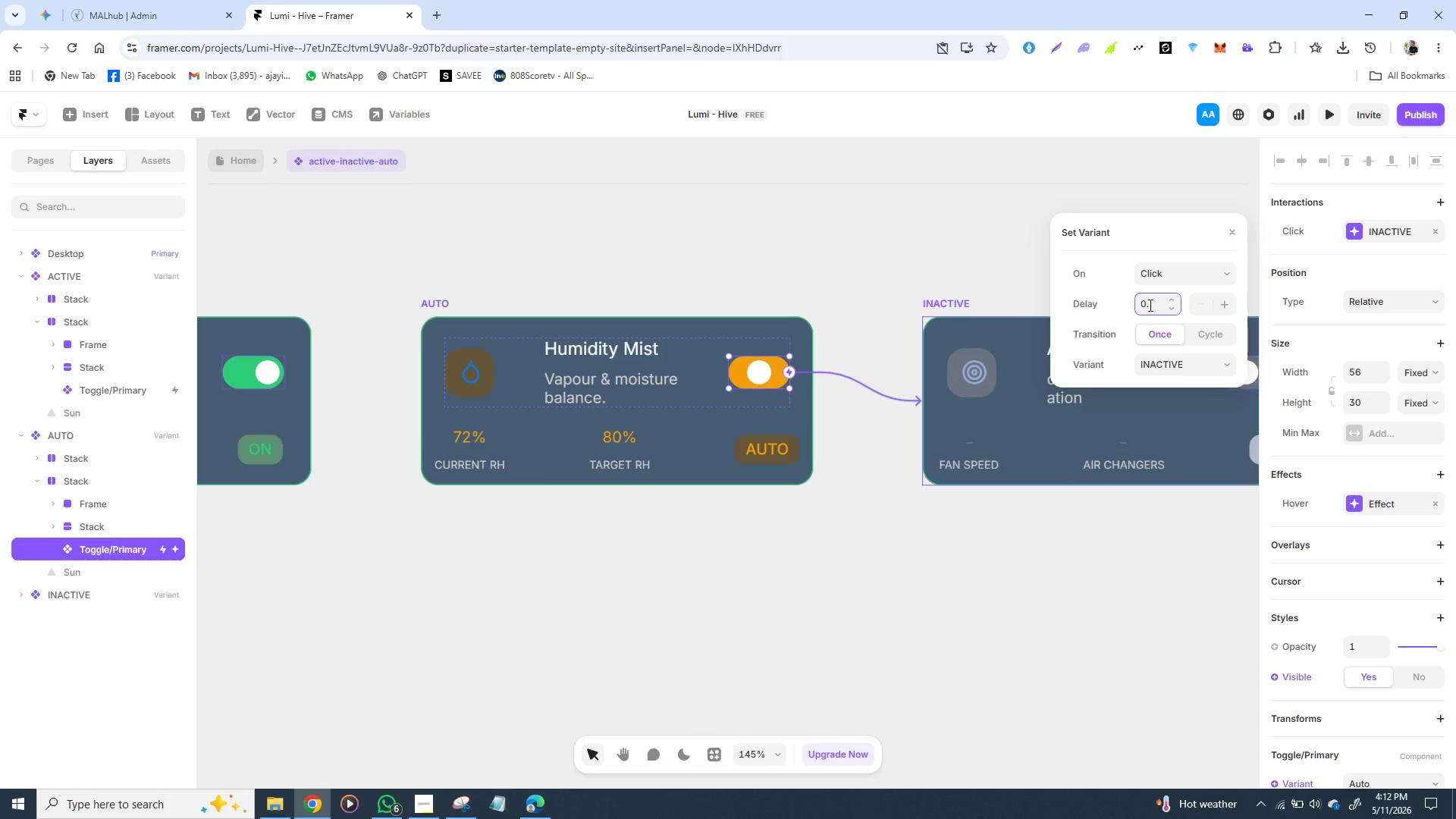 
key(1)
 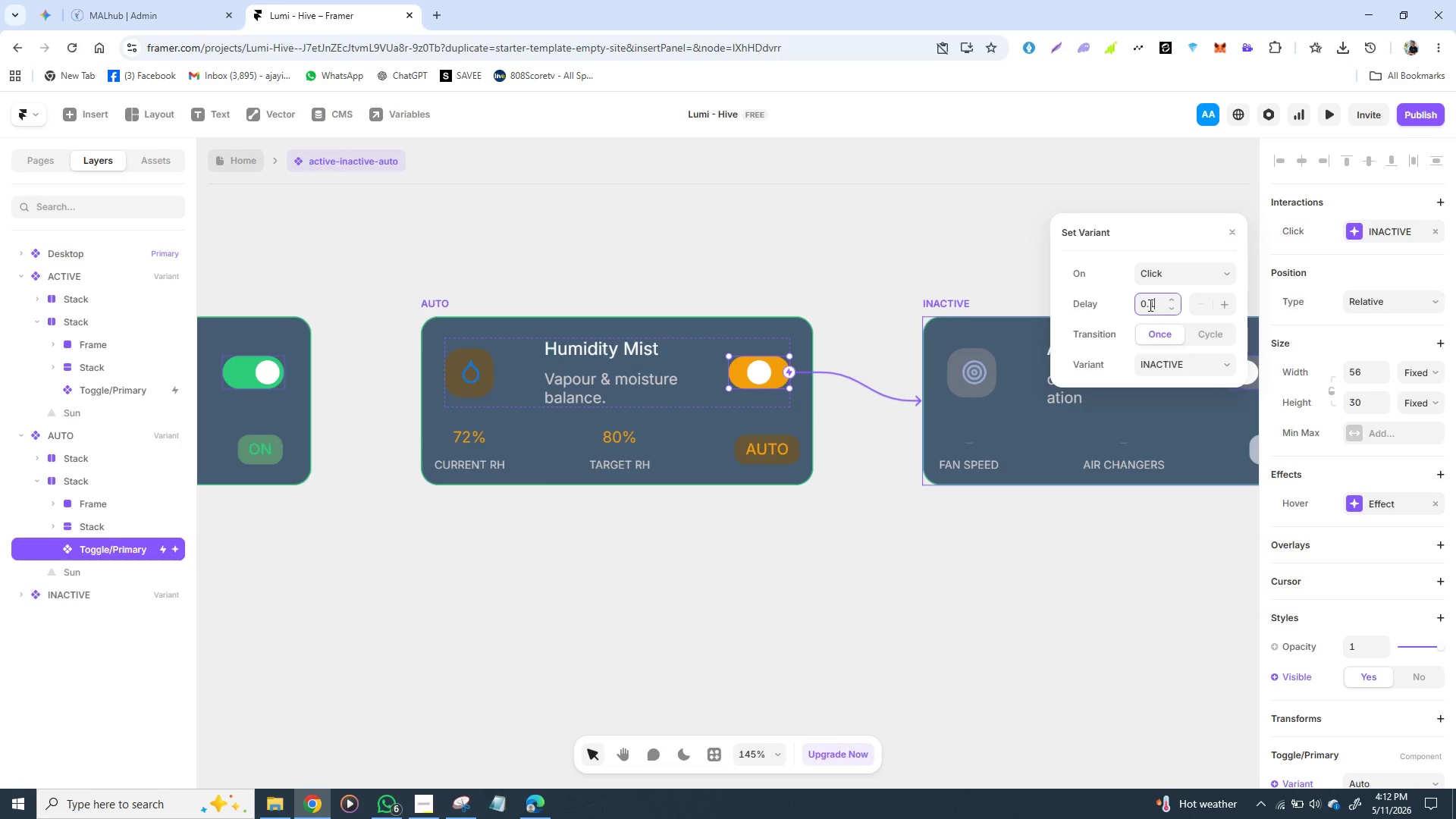 
key(Enter)
 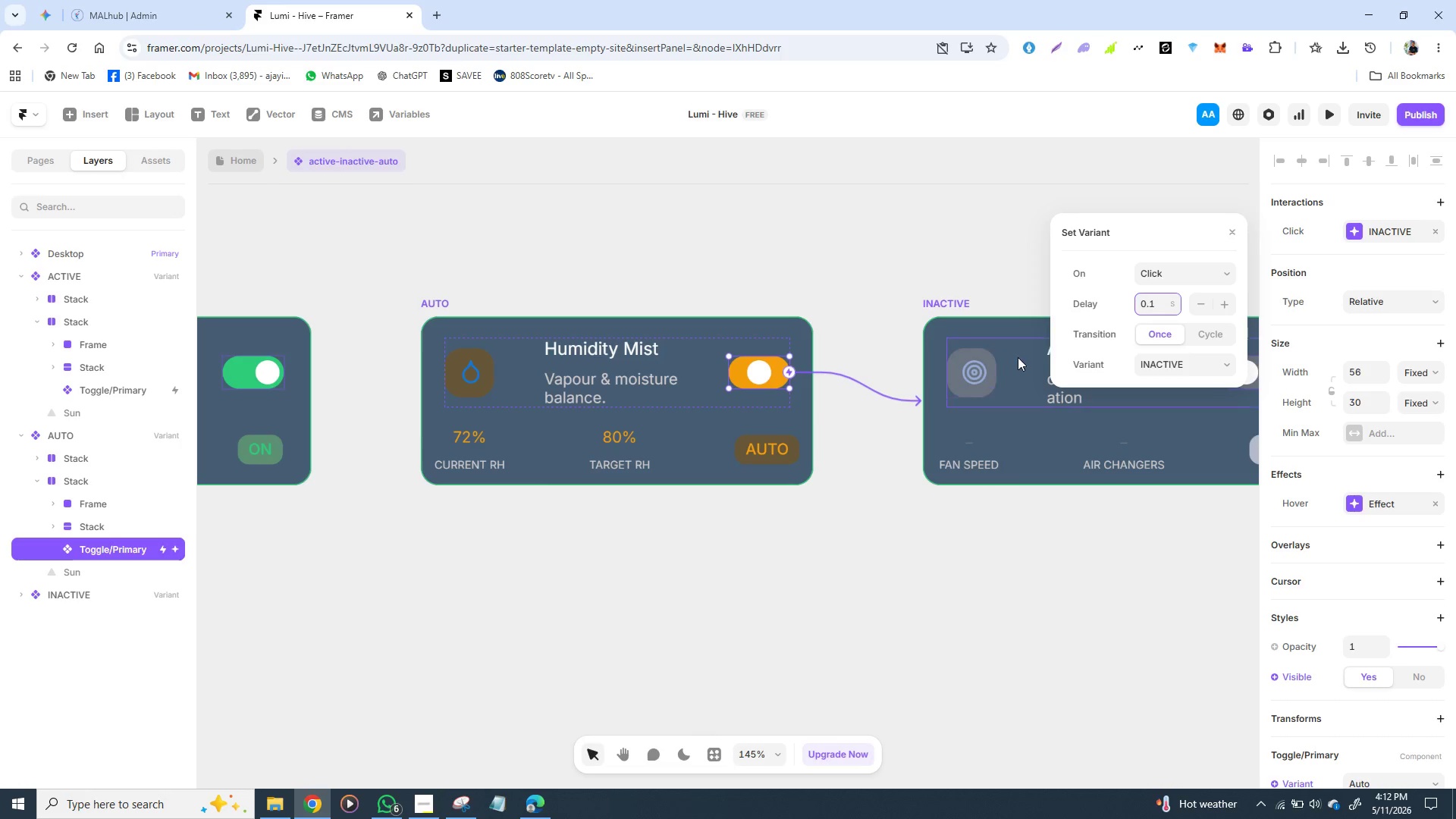 
mouse_move([928, 247])
 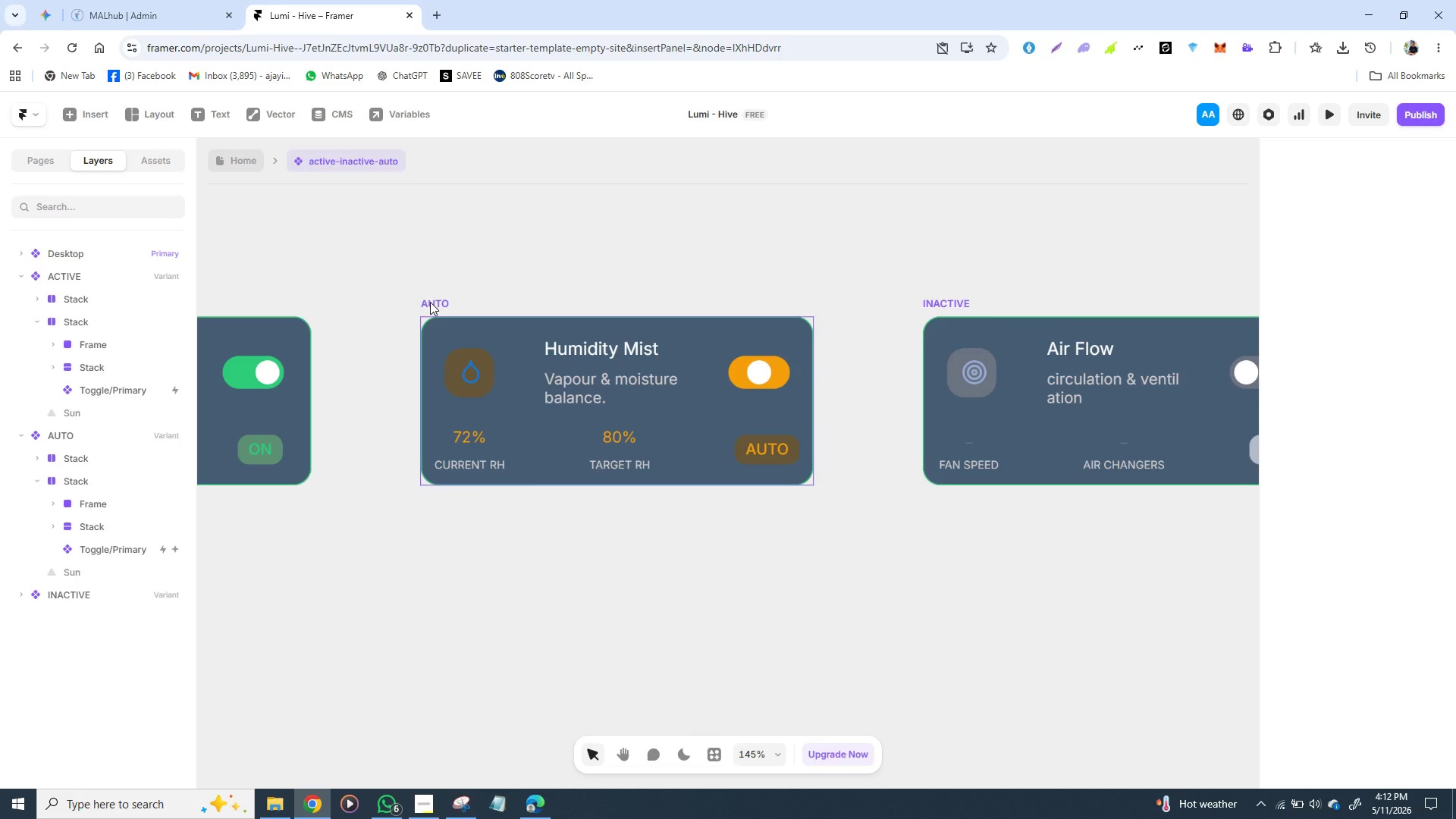 
left_click([429, 300])
 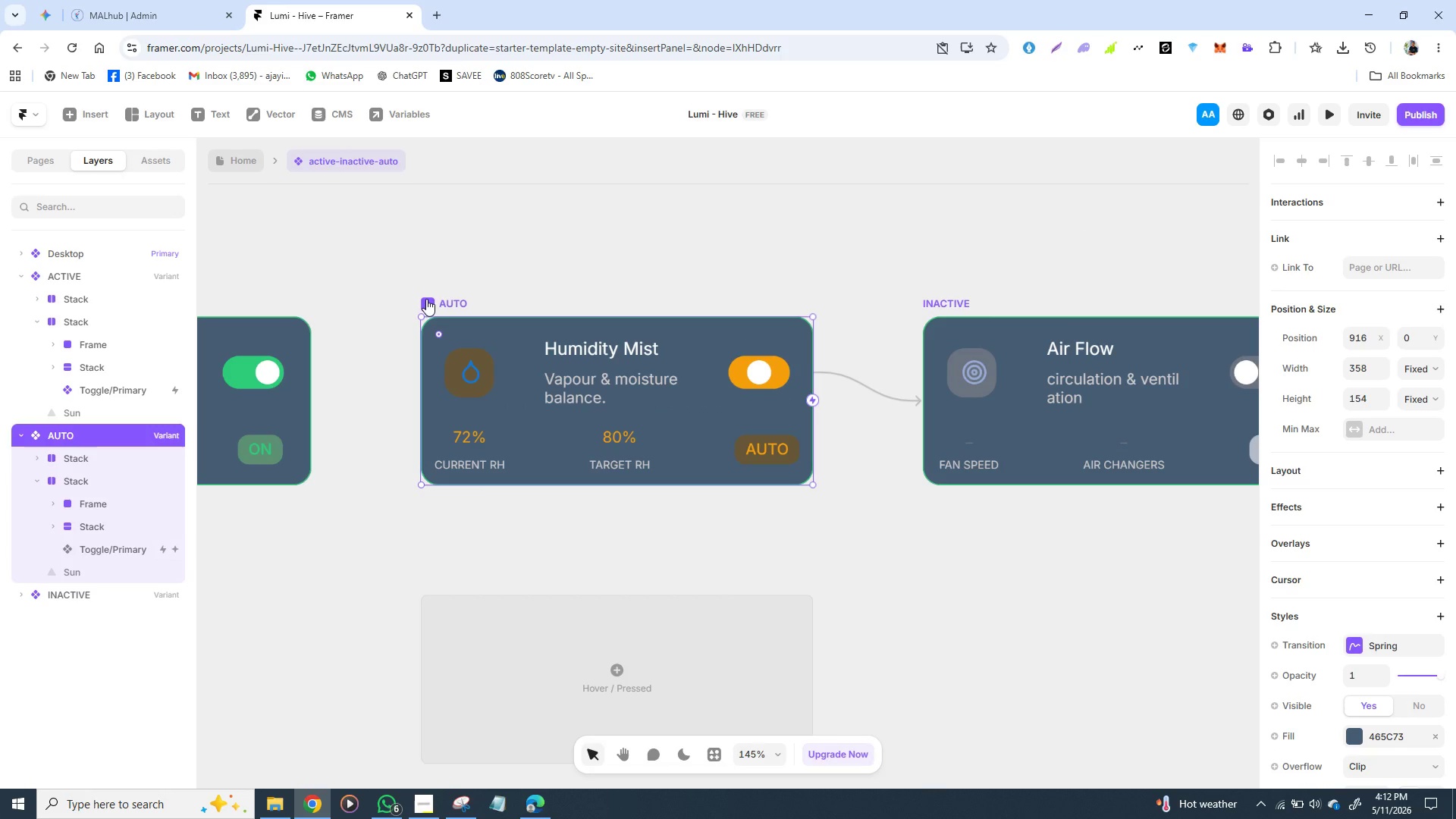 
left_click([426, 299])
 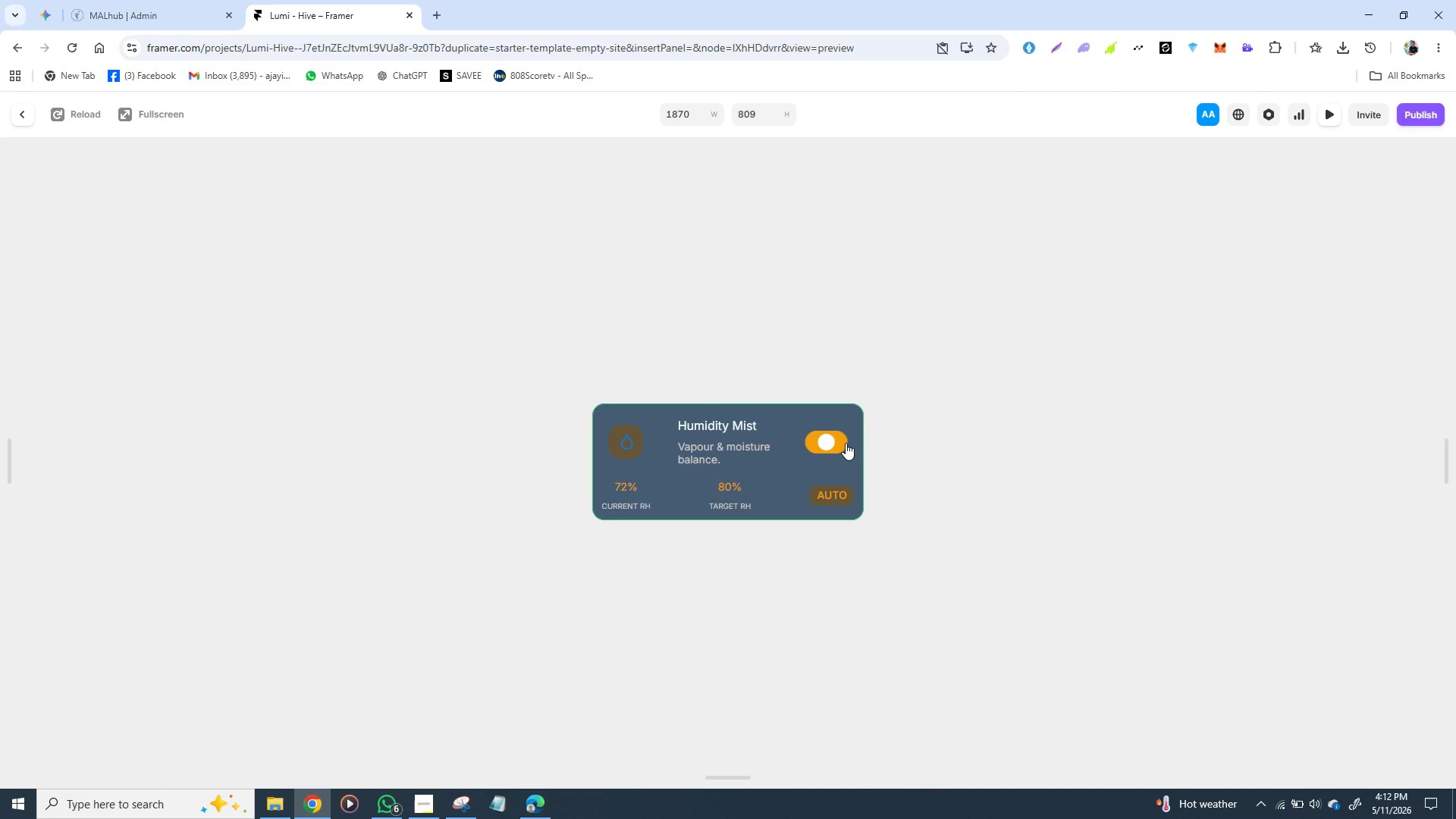 
left_click([836, 441])
 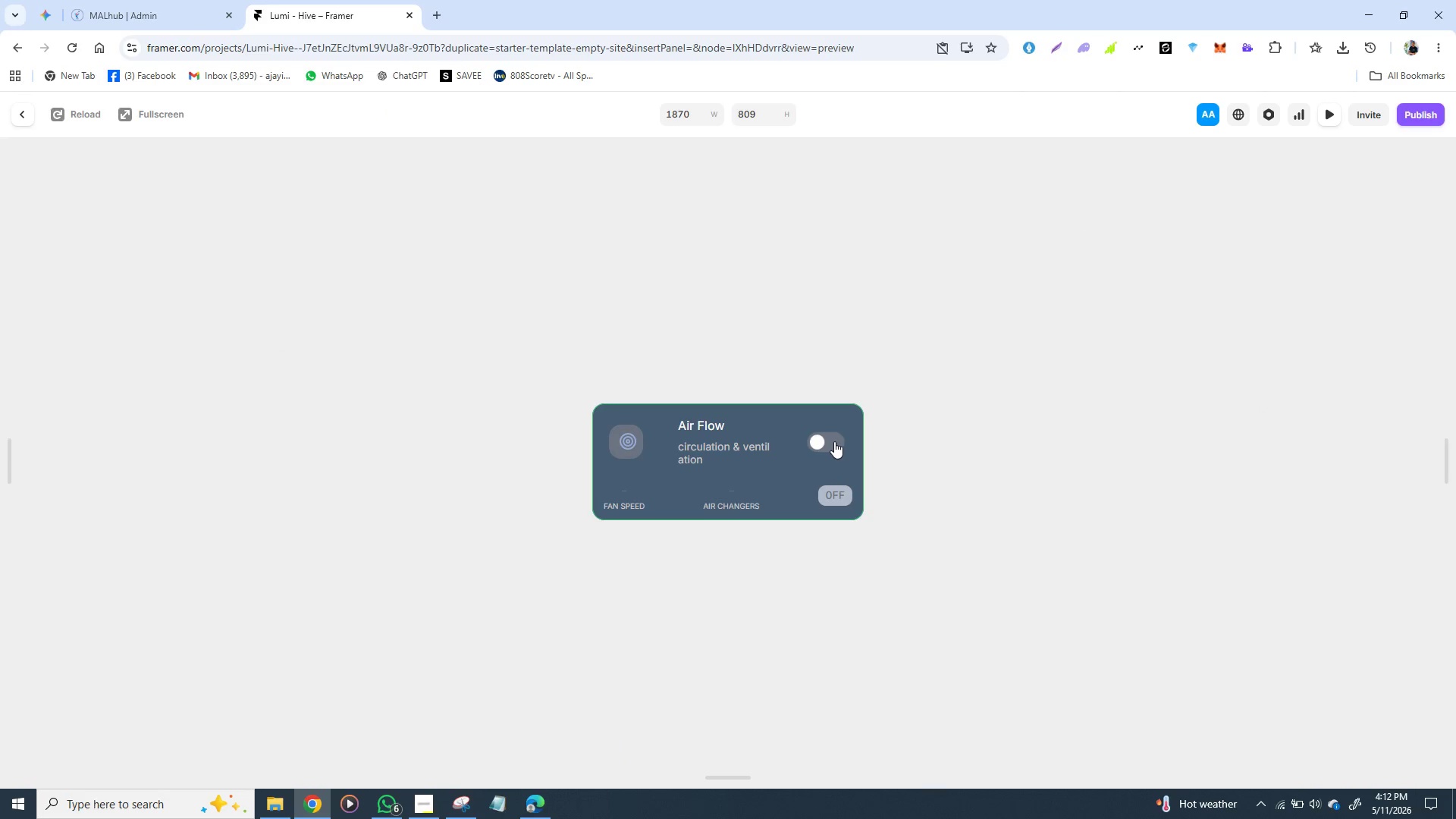 
left_click([832, 441])
 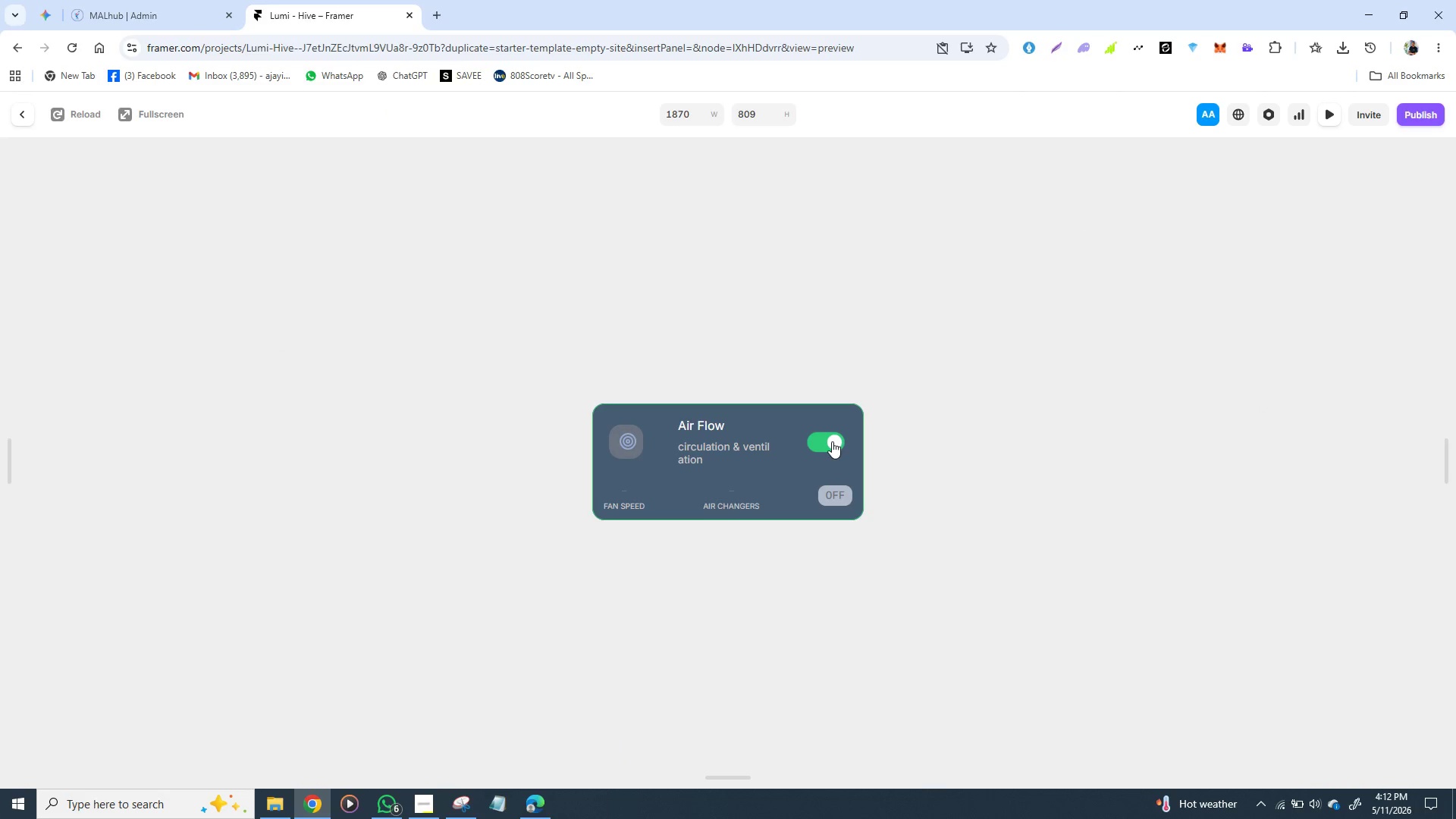 
left_click([832, 441])
 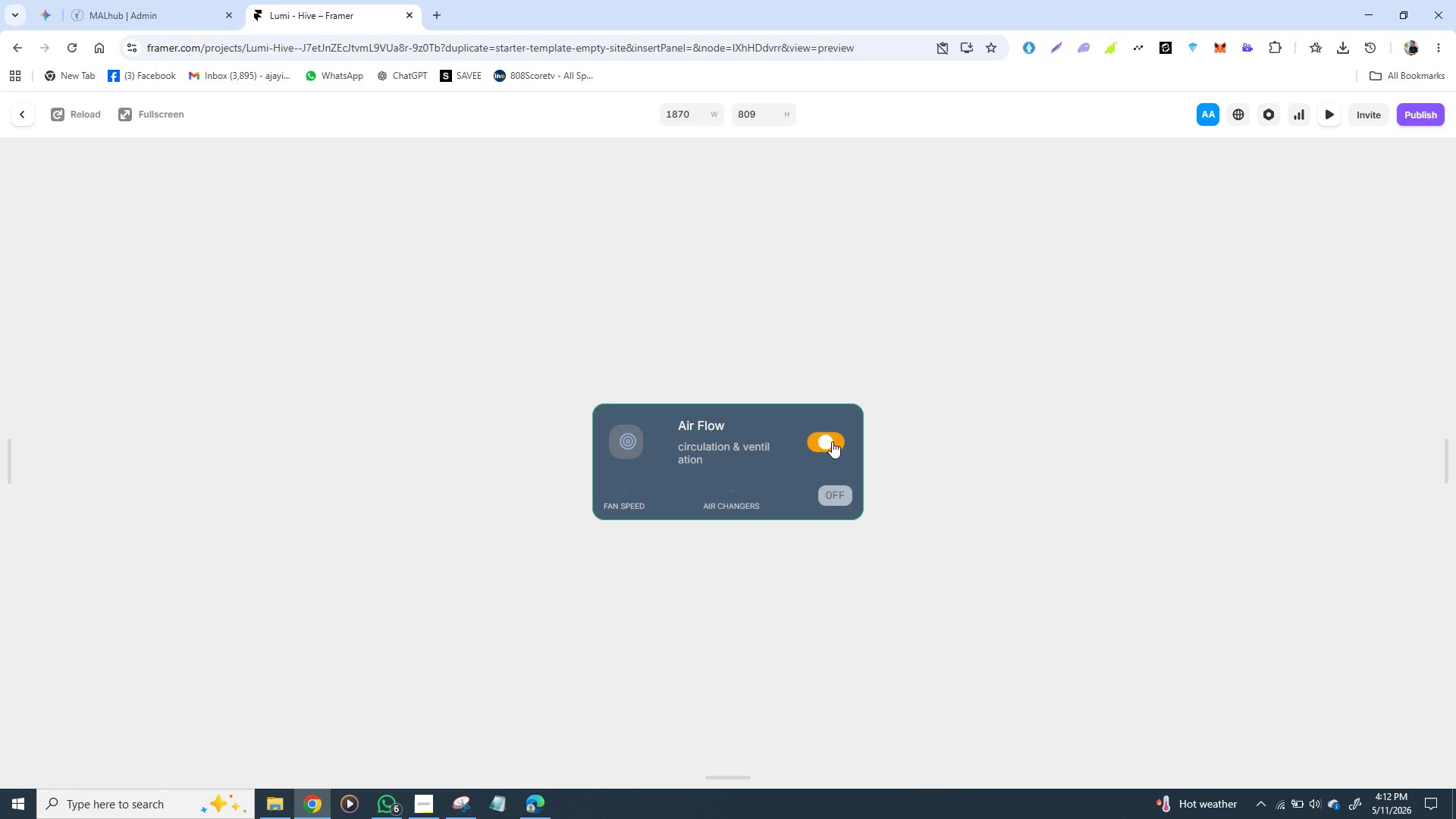 
left_click([832, 441])
 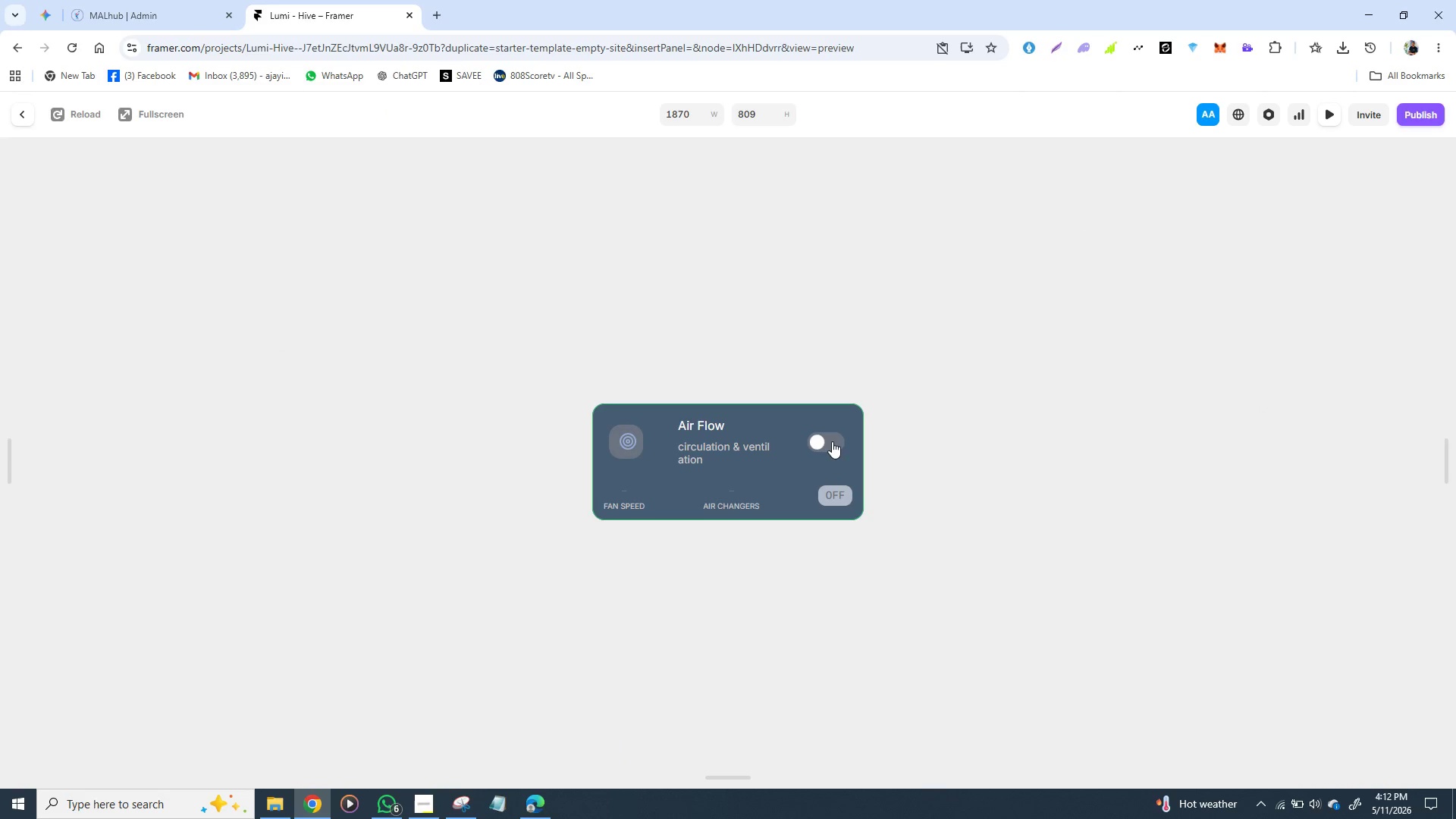 
left_click([832, 441])
 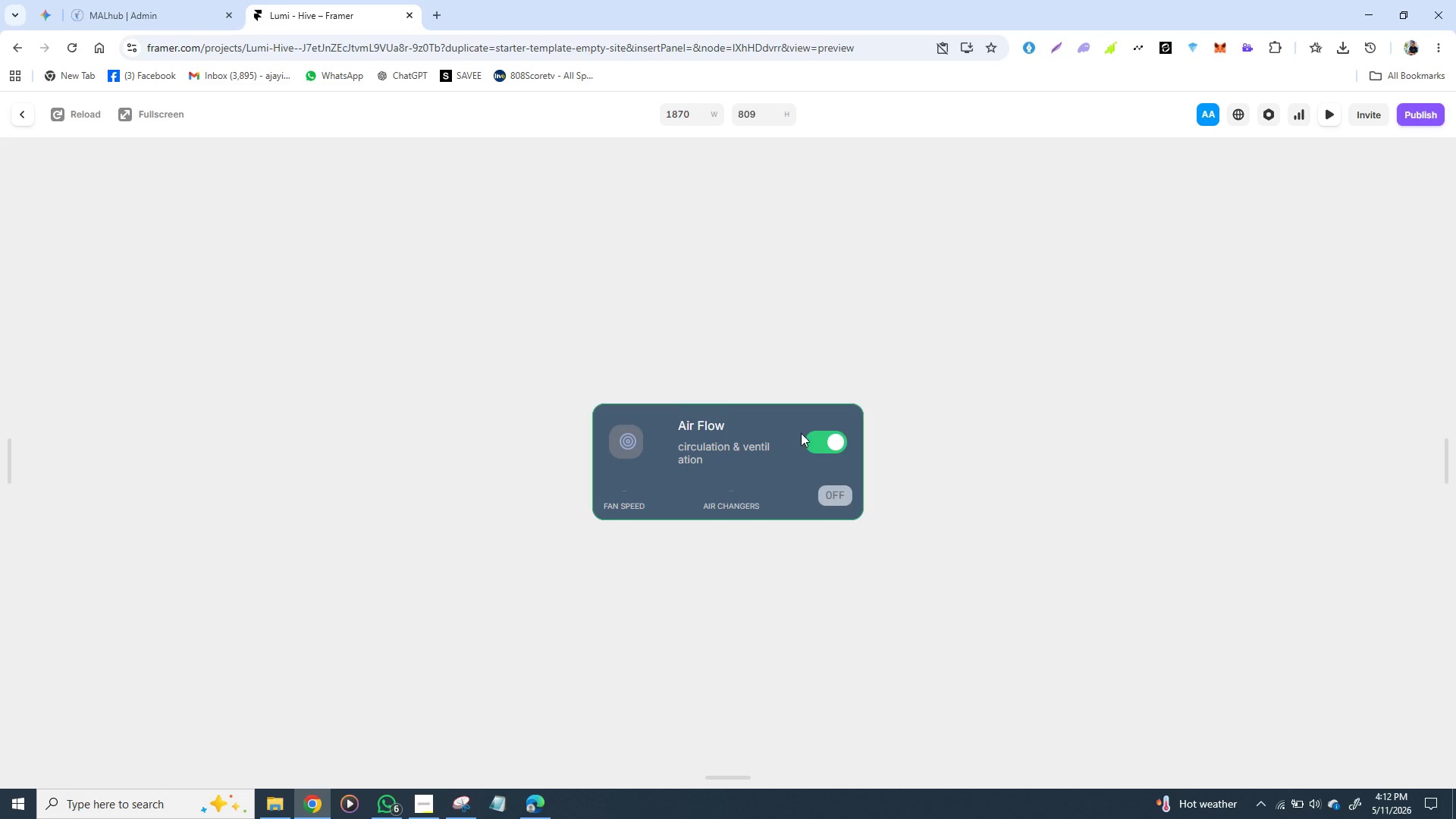 
left_click([816, 435])
 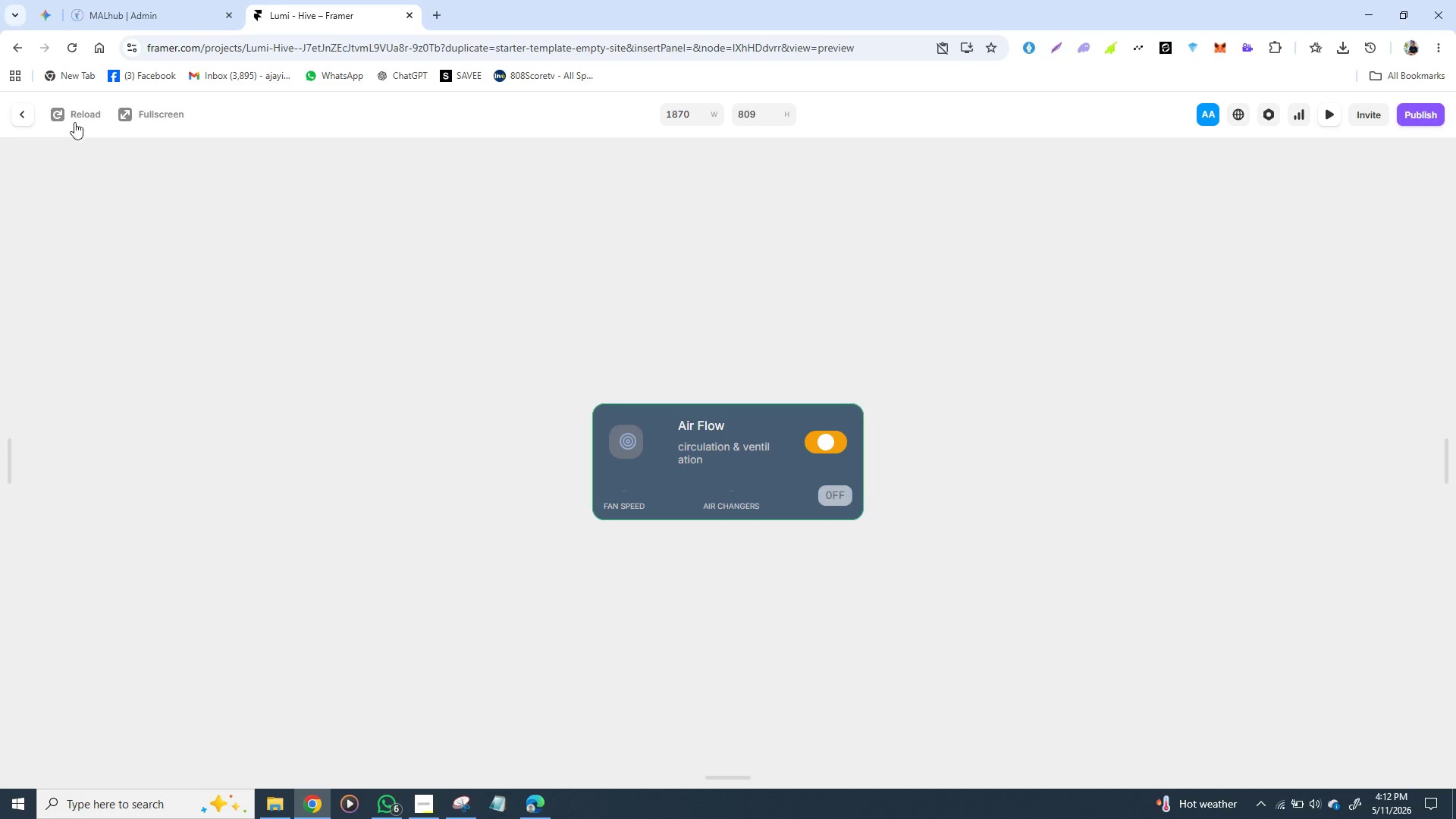 
left_click([74, 119])
 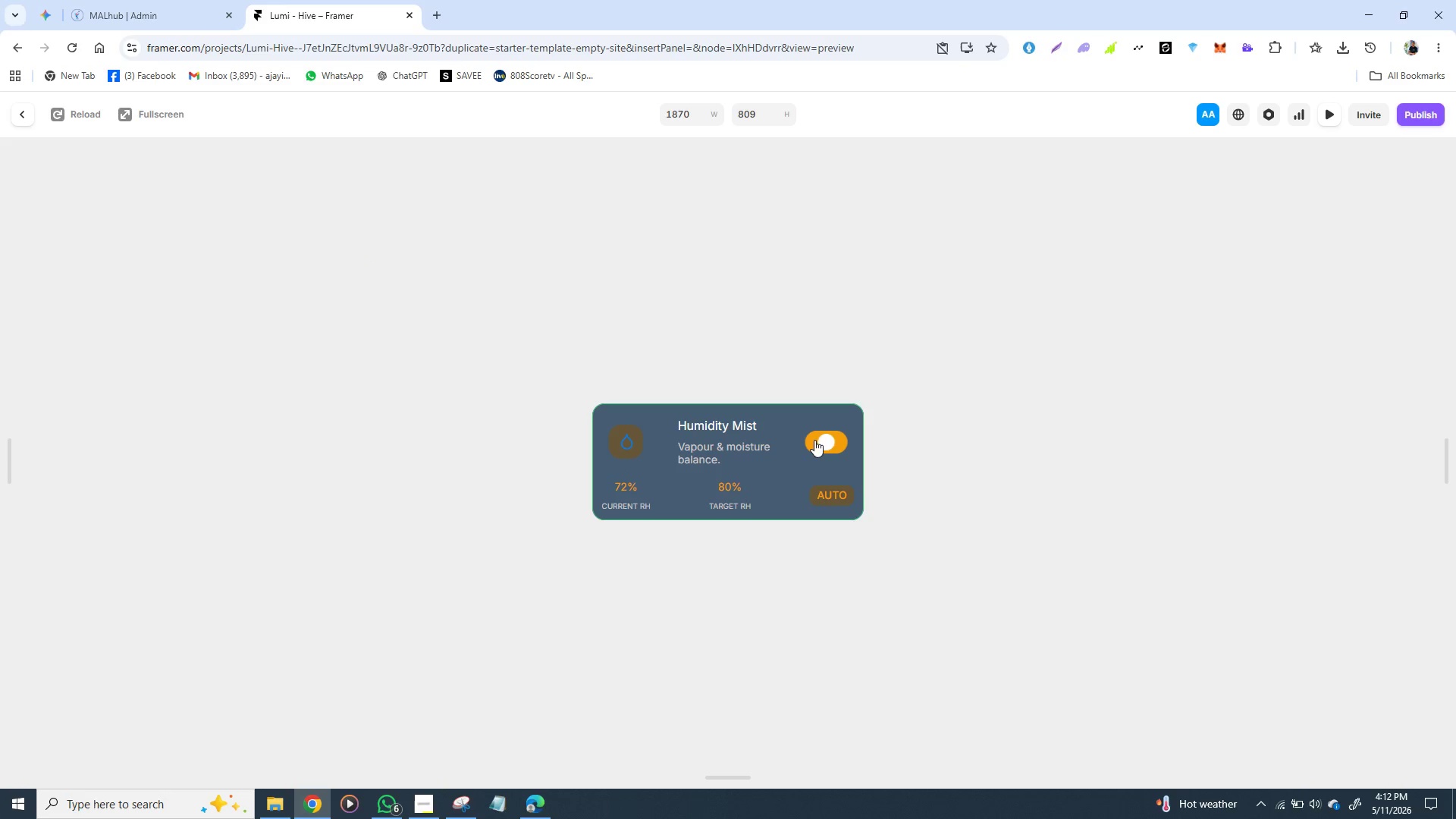 
left_click([827, 435])
 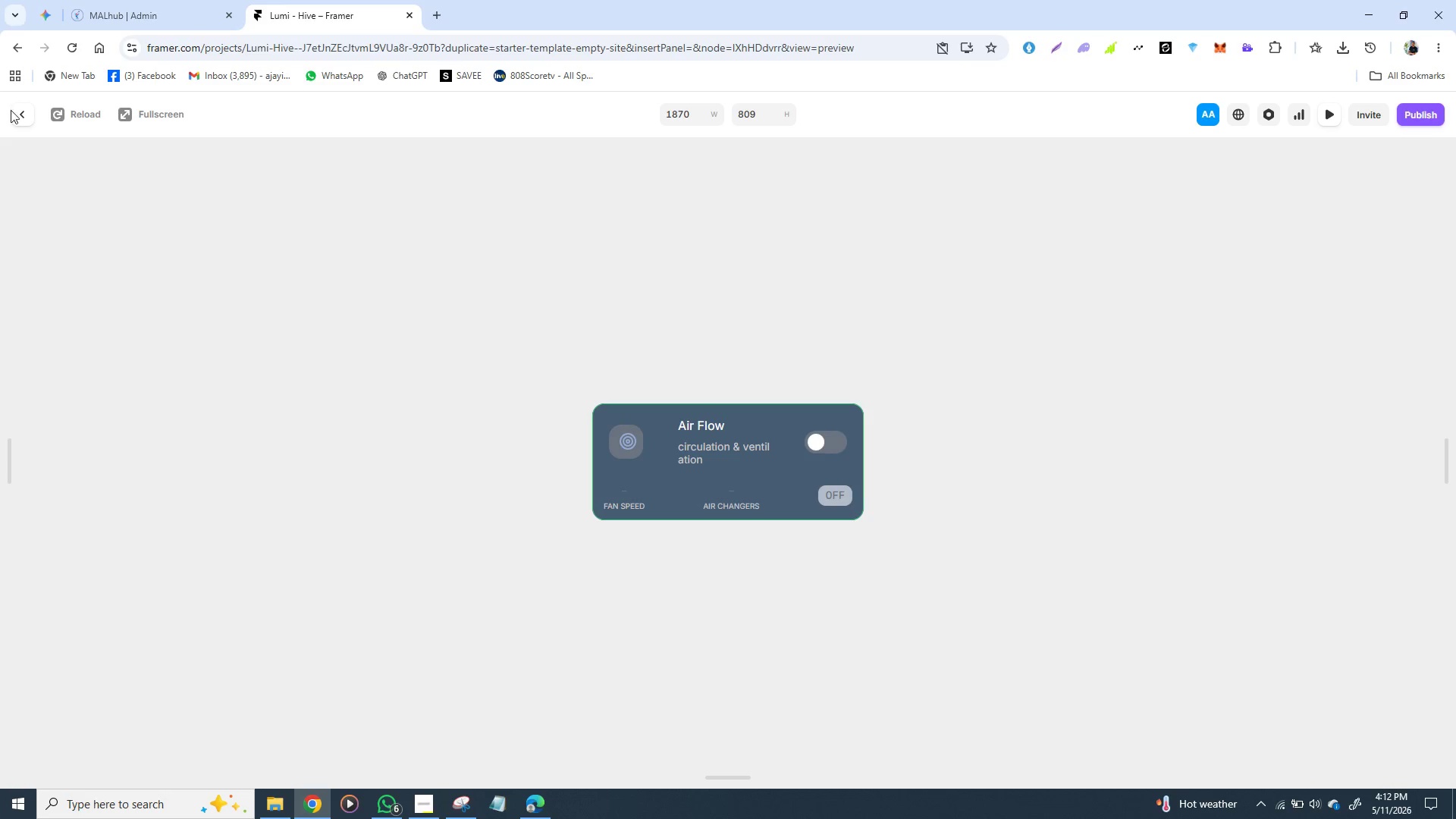 
left_click([20, 117])
 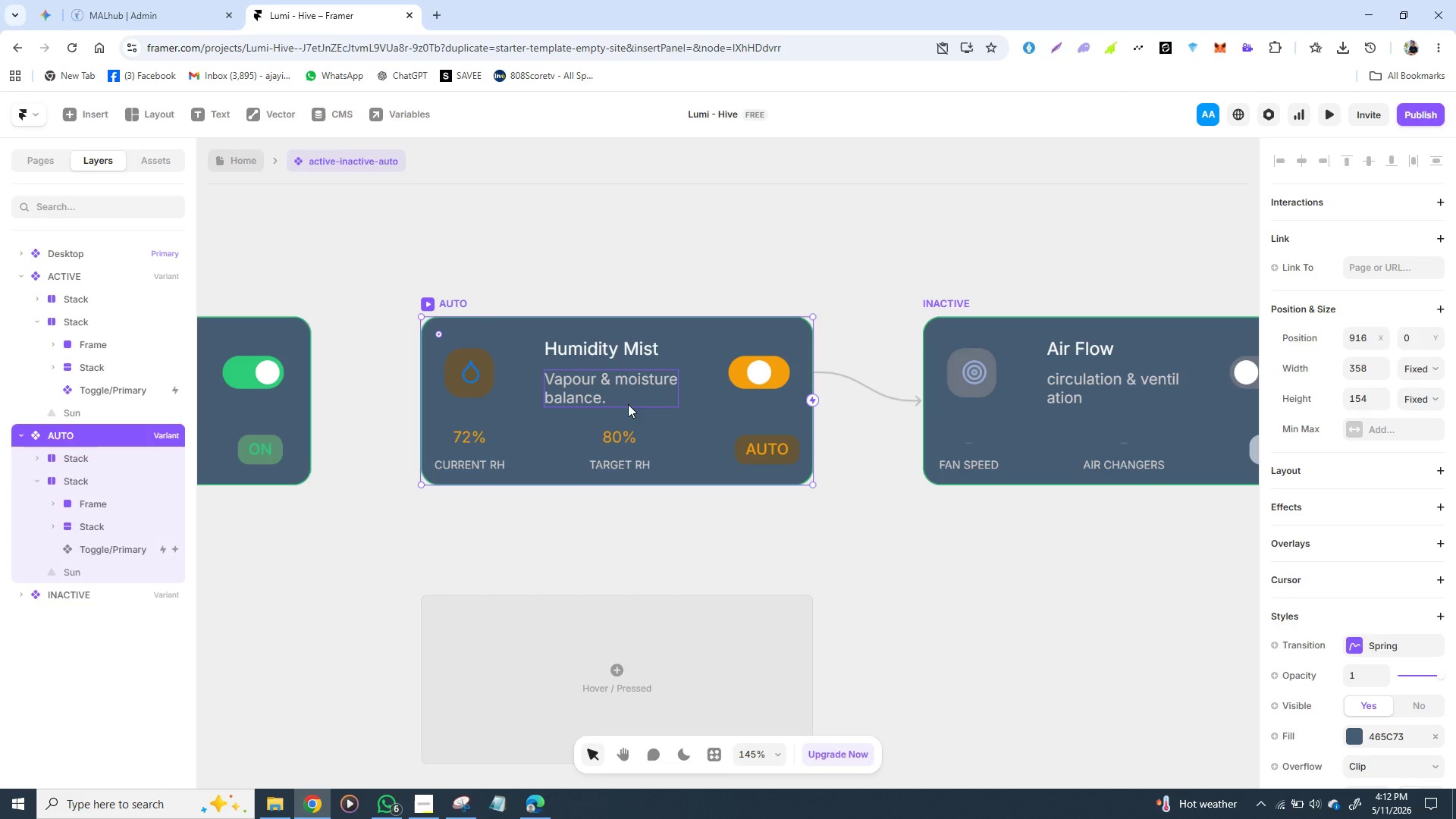 
mouse_move([843, 469])
 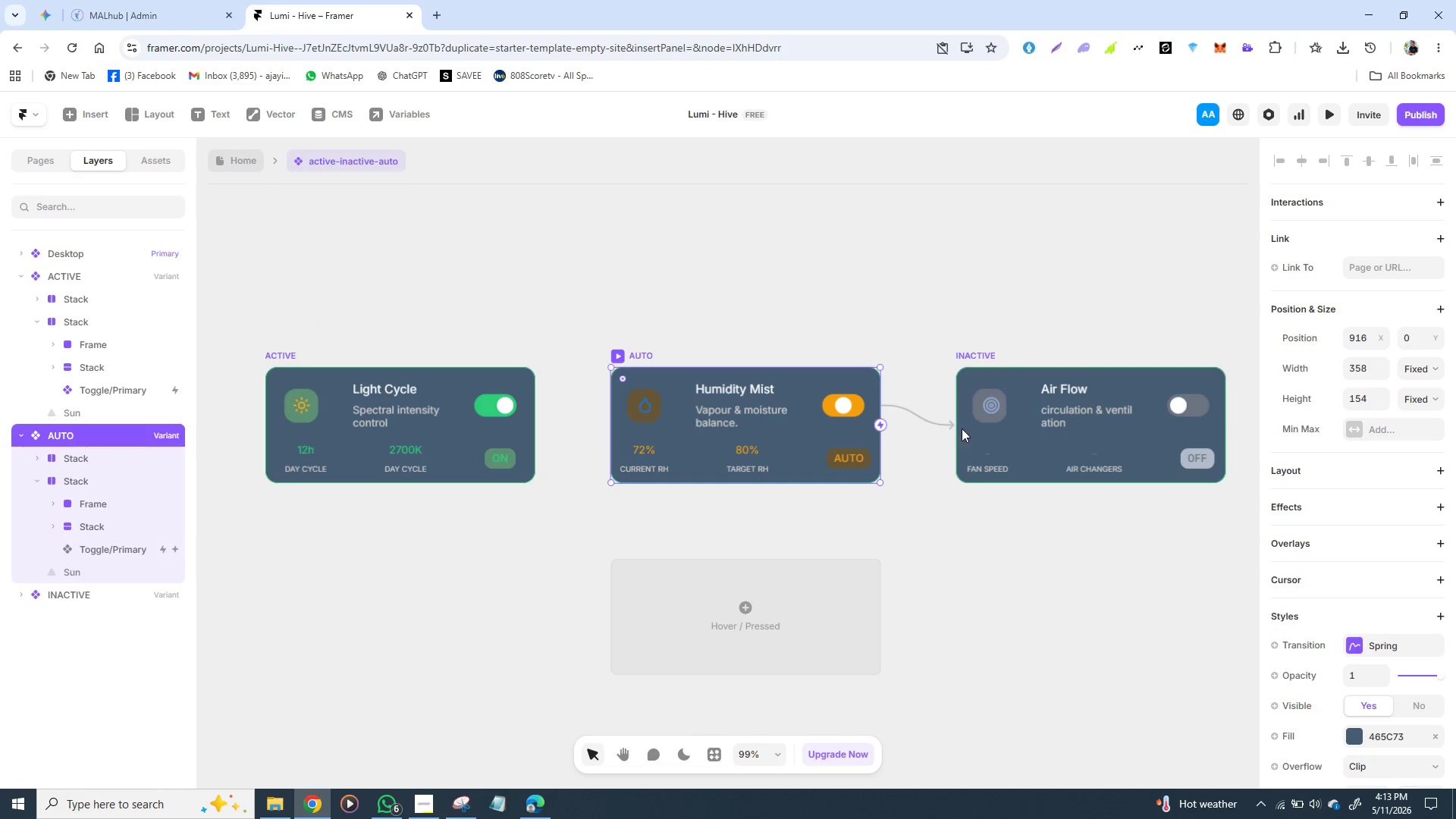 
wait(17.95)
 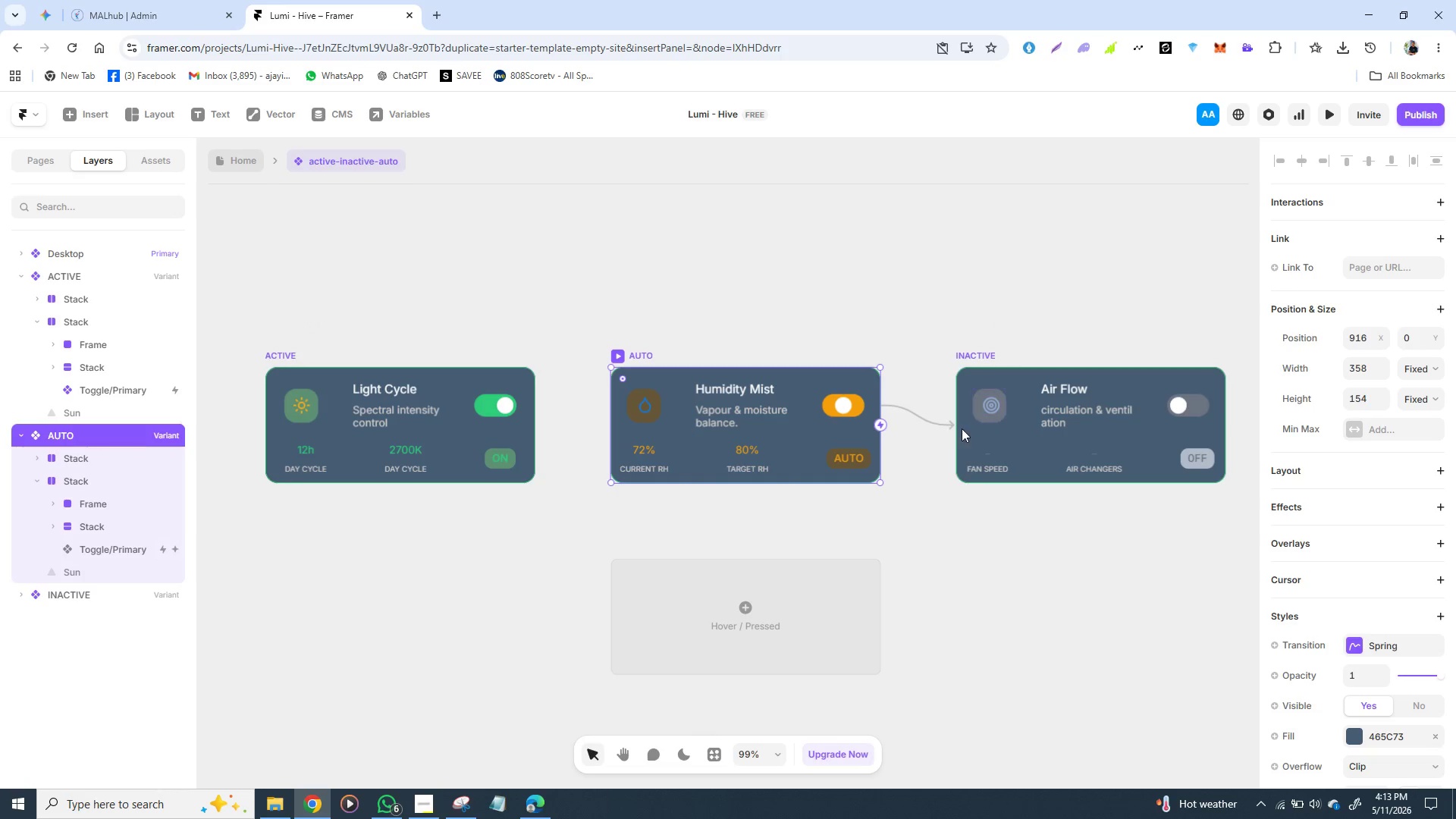 
left_click([977, 350])
 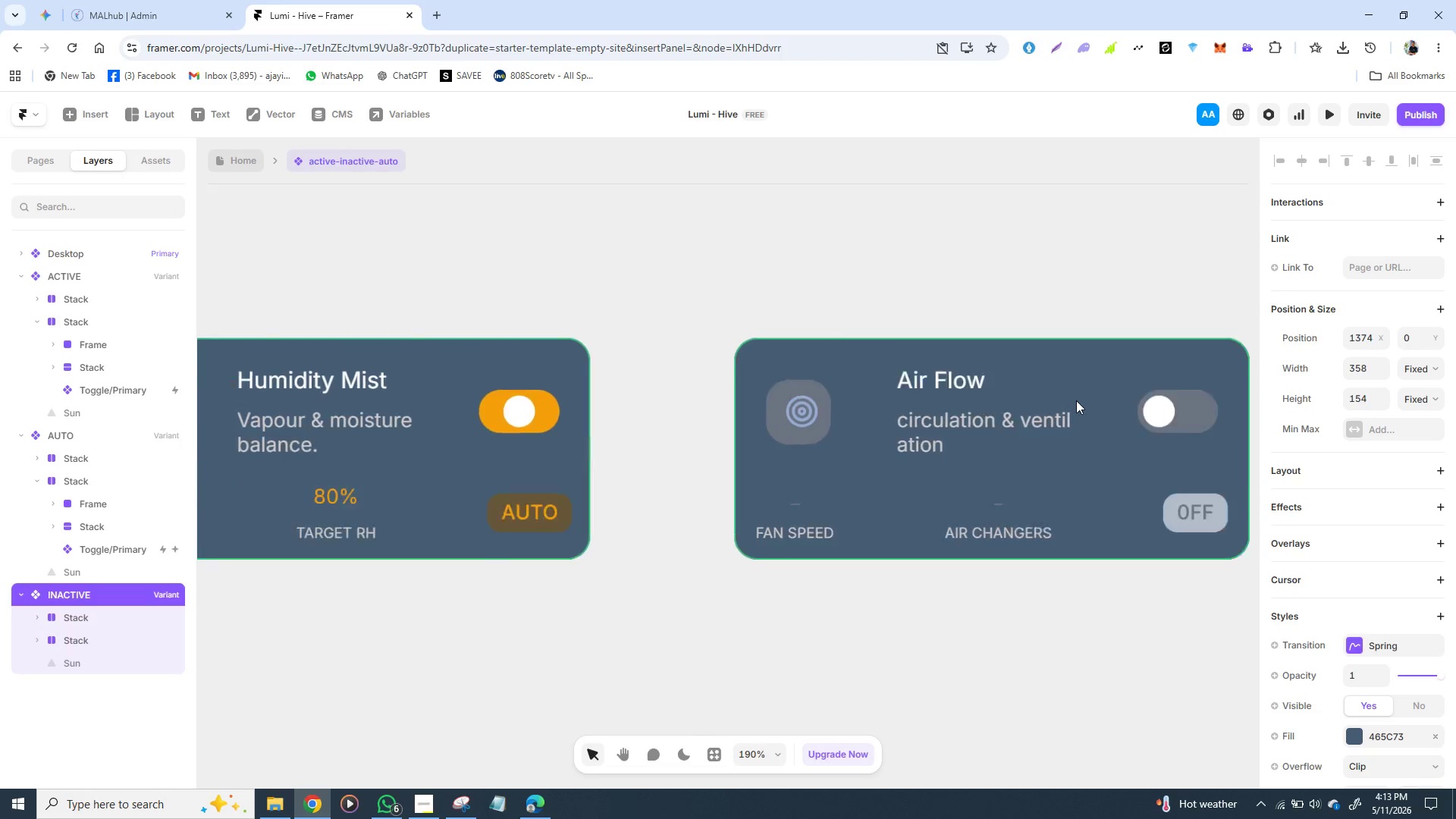 
left_click([1080, 408])
 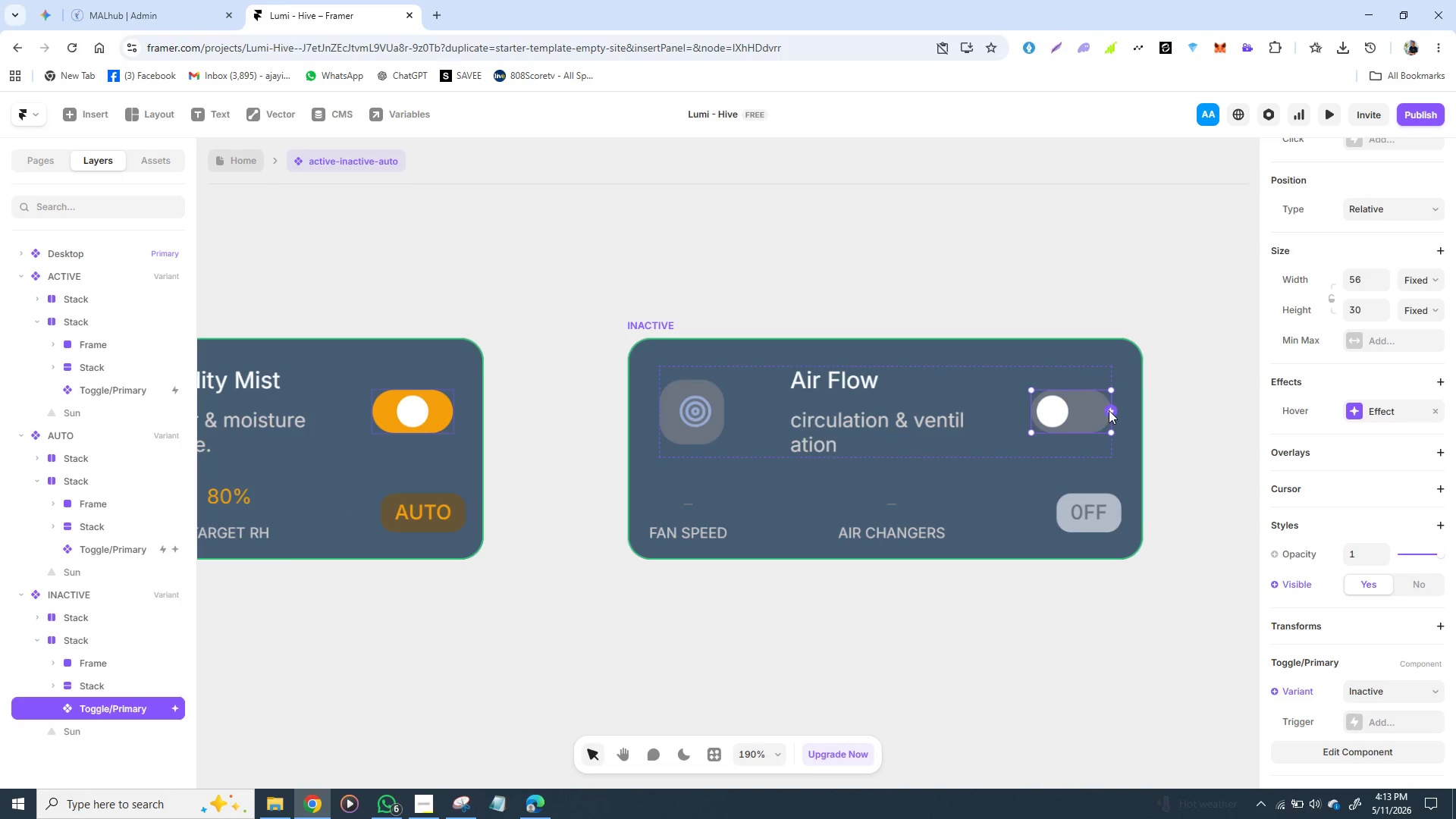 
left_click_drag(start_coordinate=[1110, 409], to_coordinate=[504, 413])
 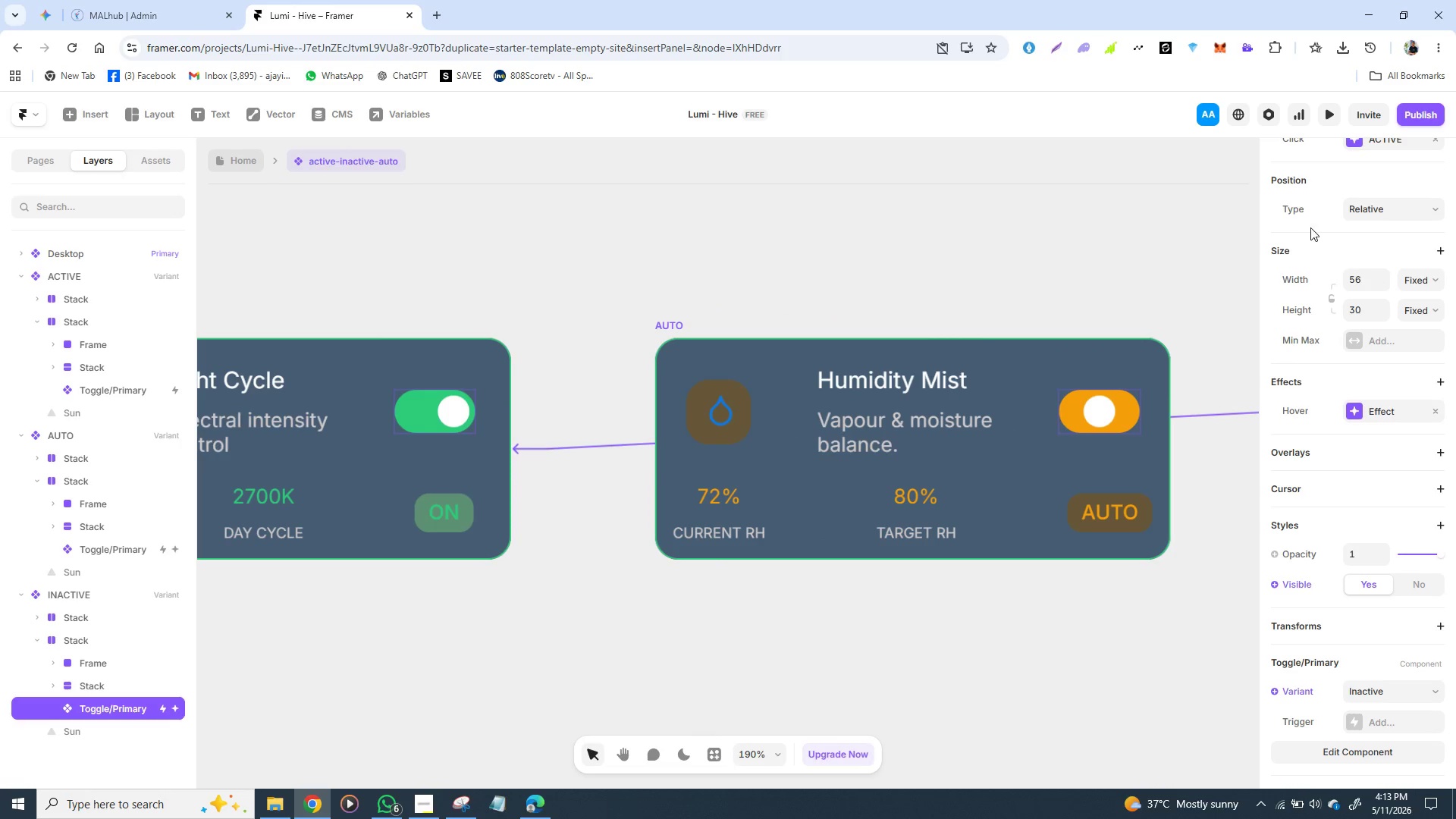 
scroll: coordinate [1306, 222], scroll_direction: up, amount: 2.0
 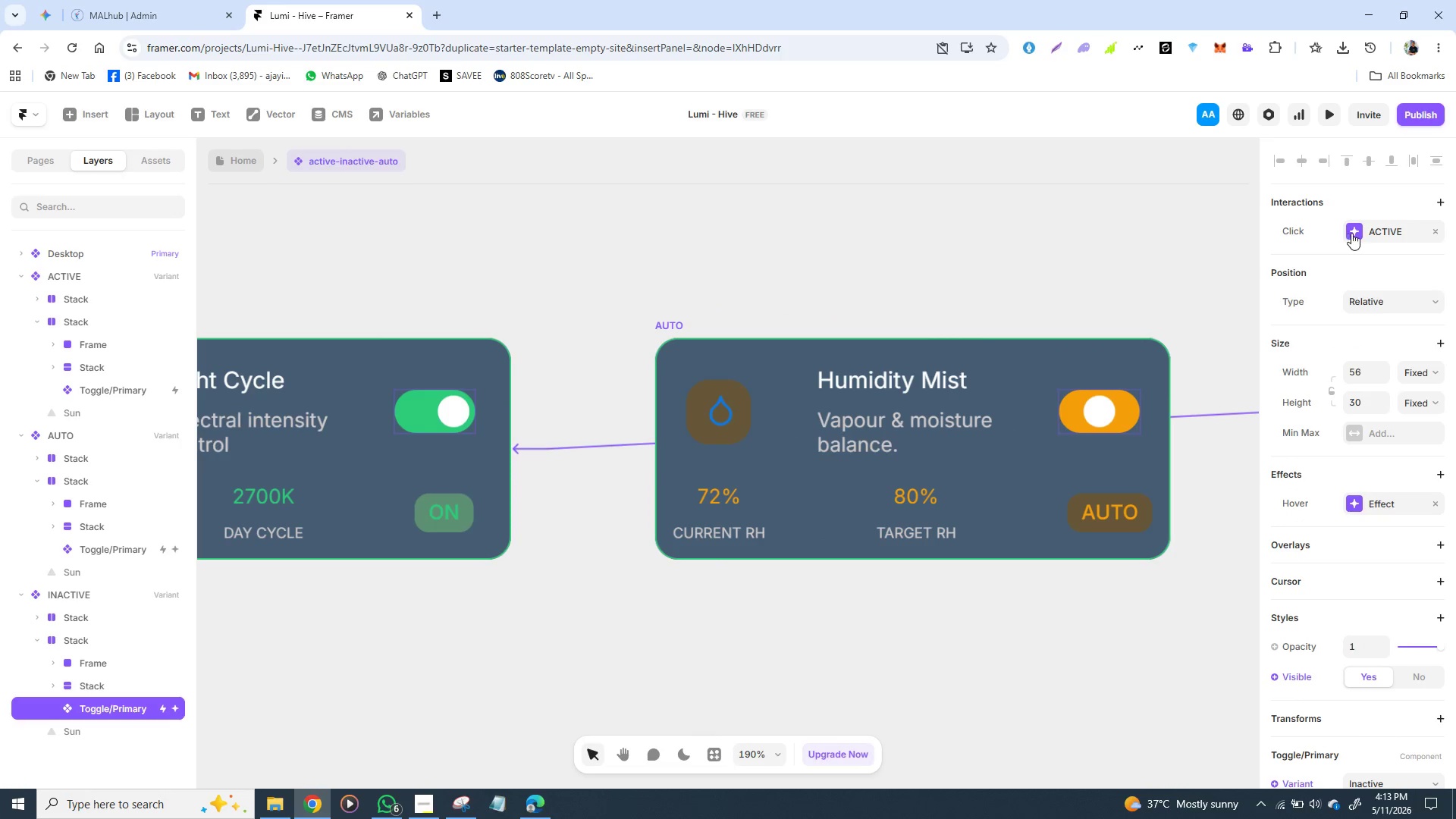 
left_click([1353, 233])
 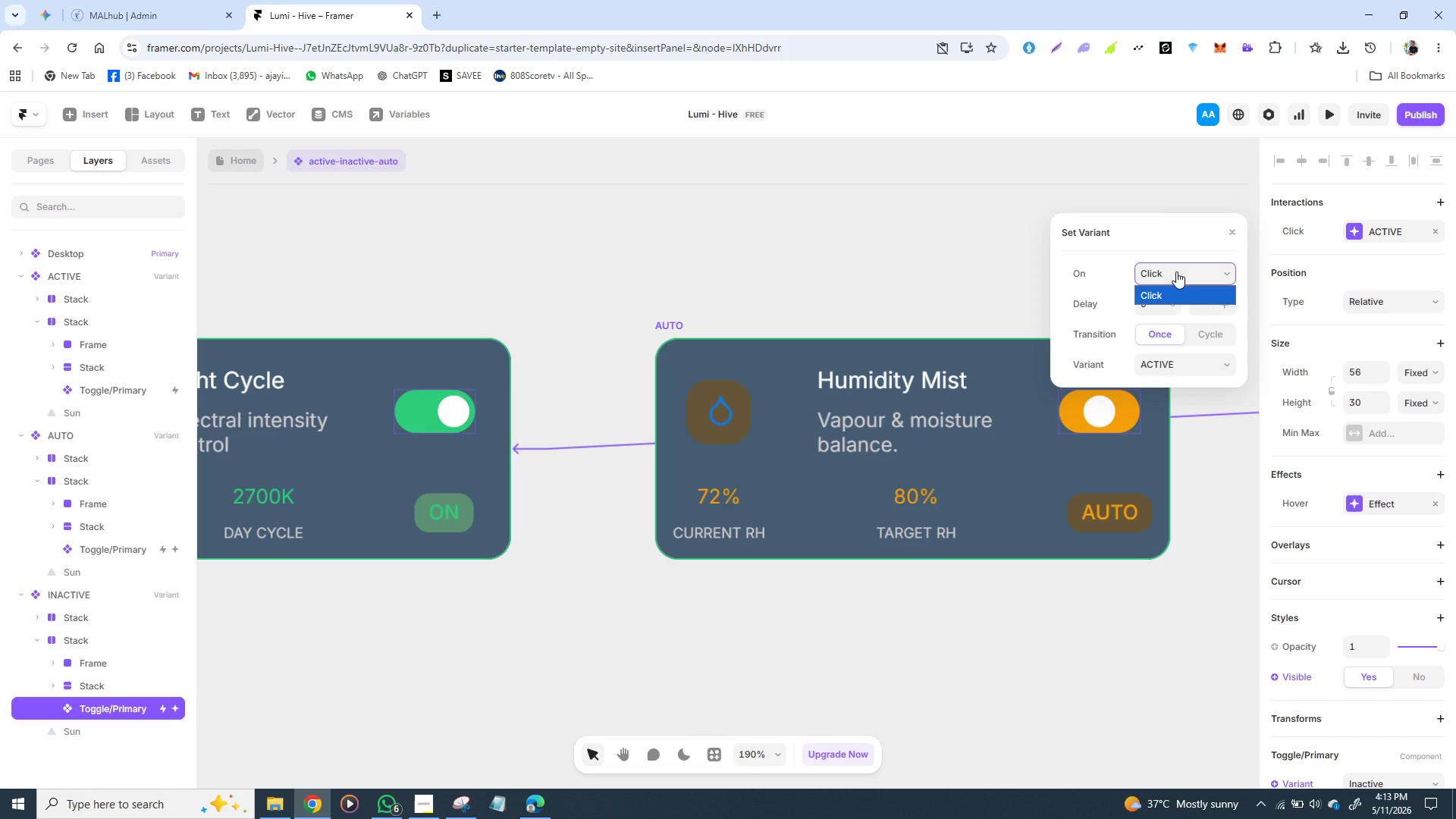 
left_click([761, 262])
 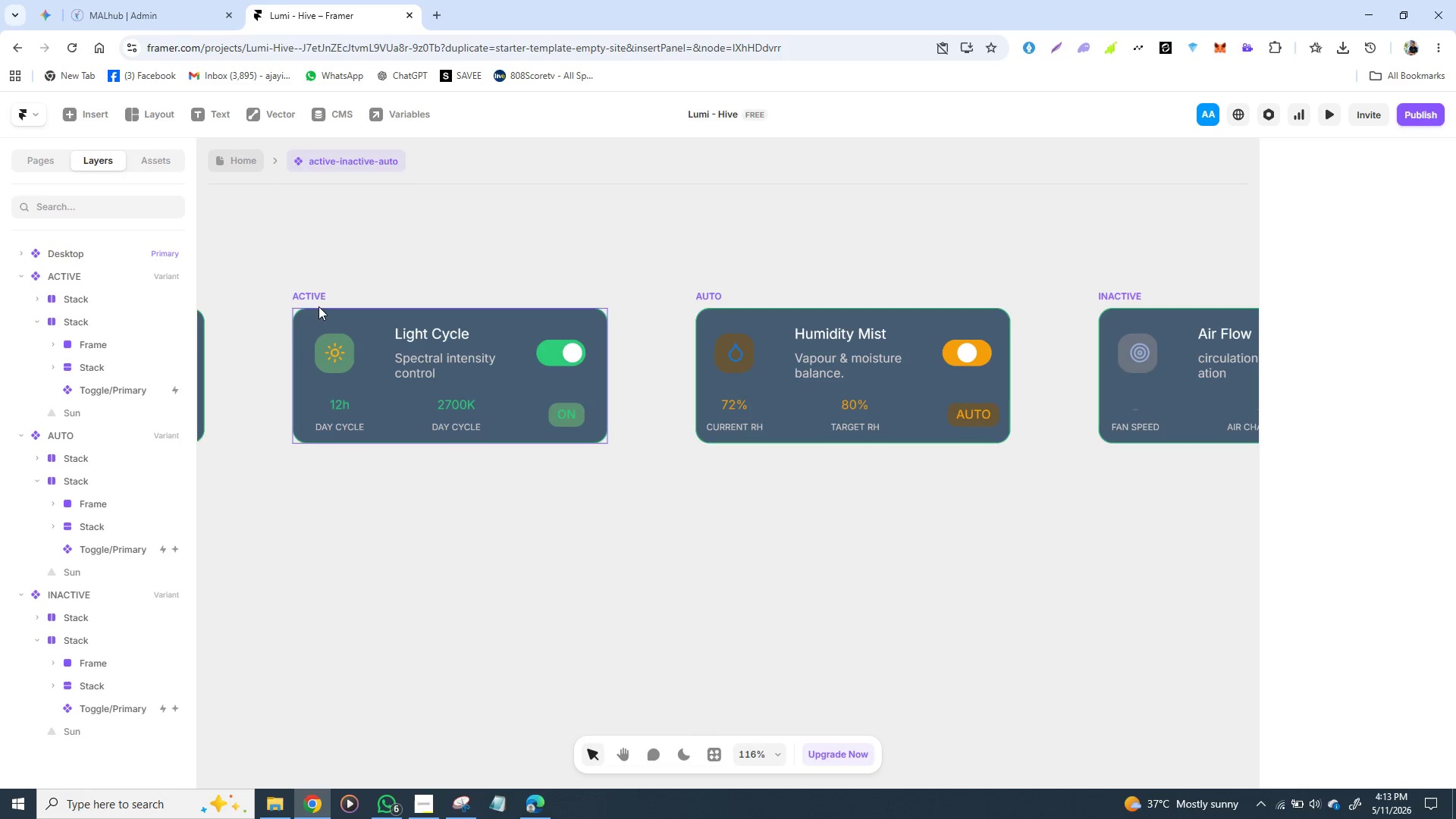 
left_click([307, 294])
 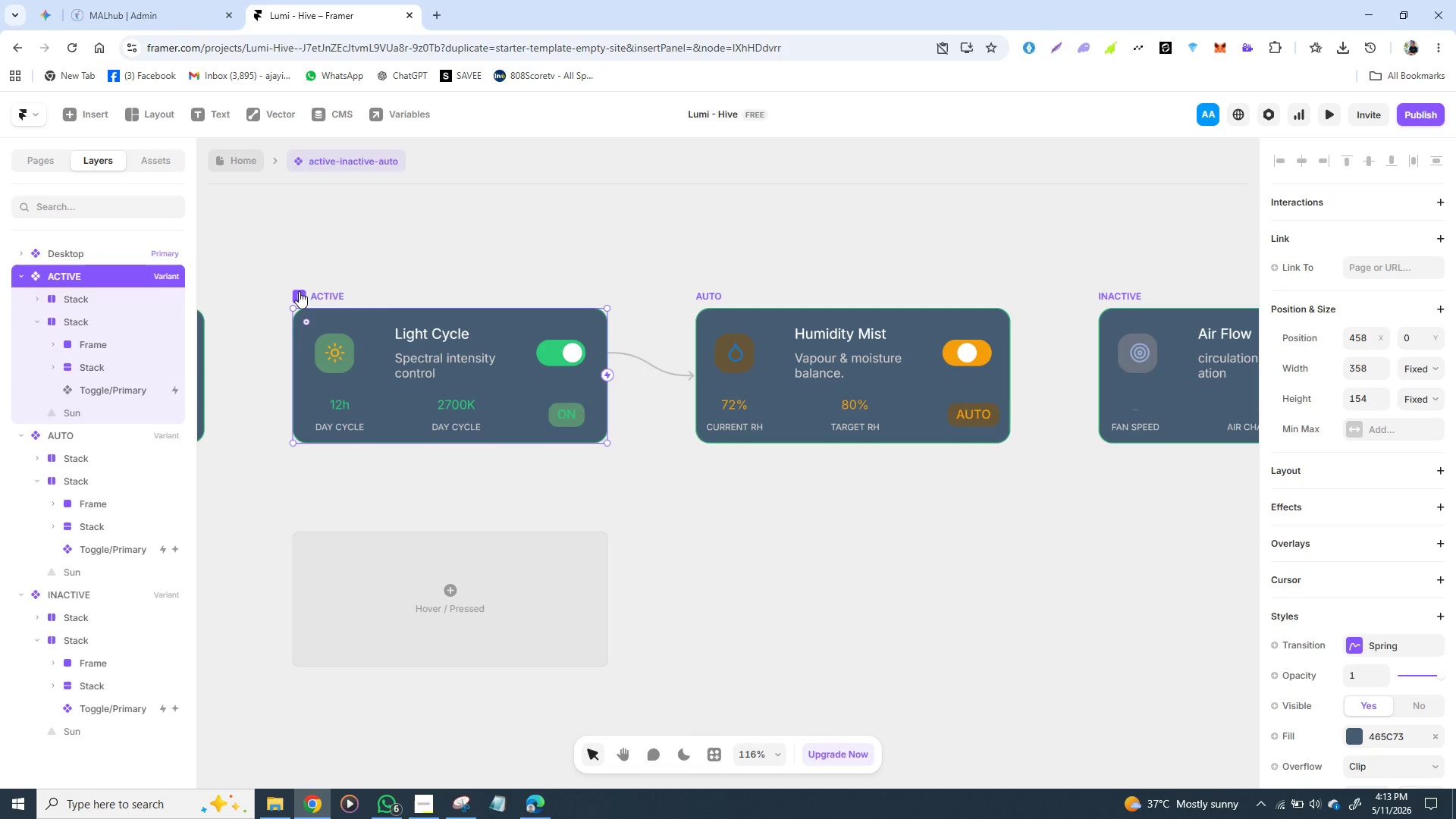 
left_click([299, 291])
 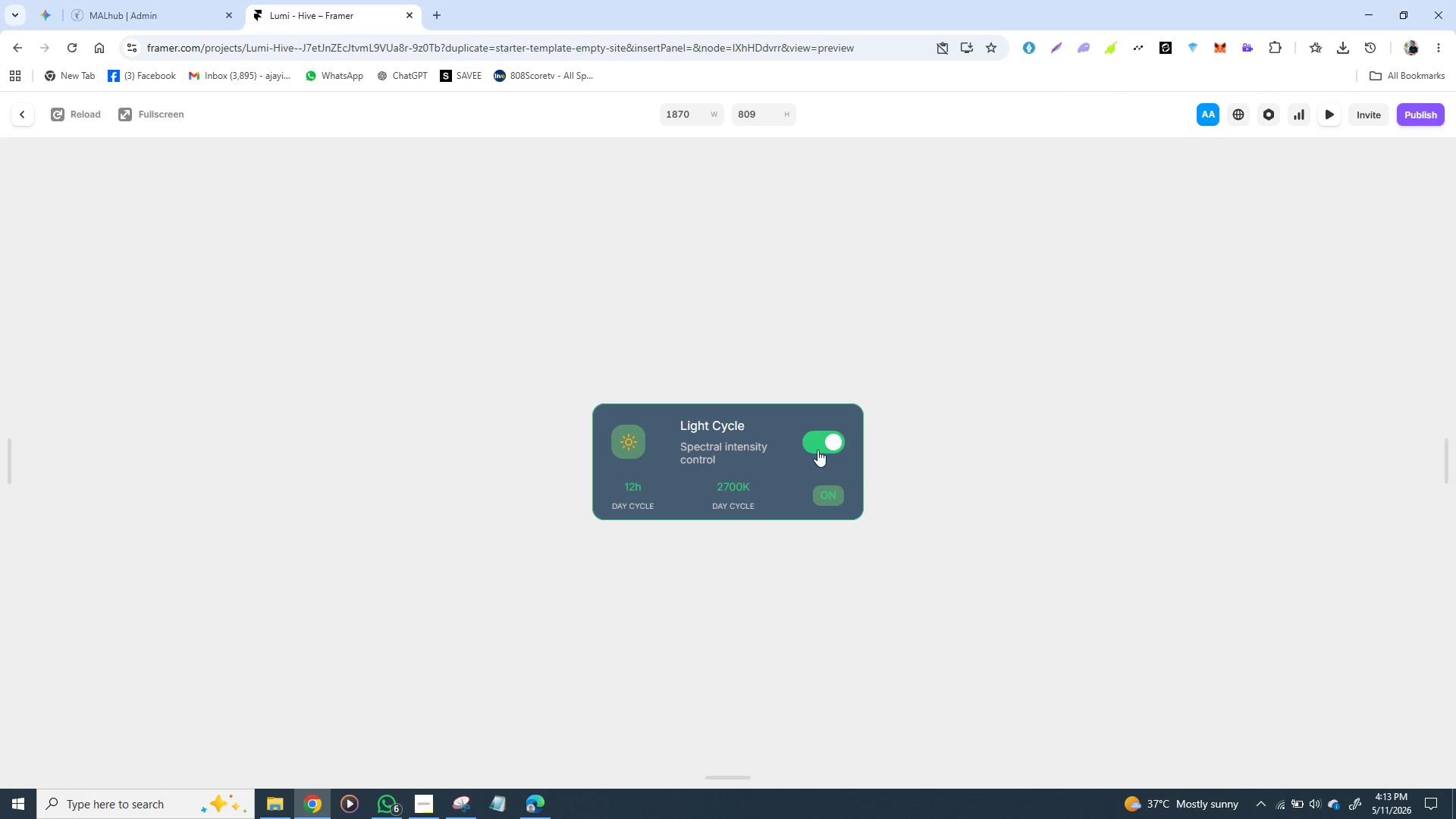 
left_click([832, 438])
 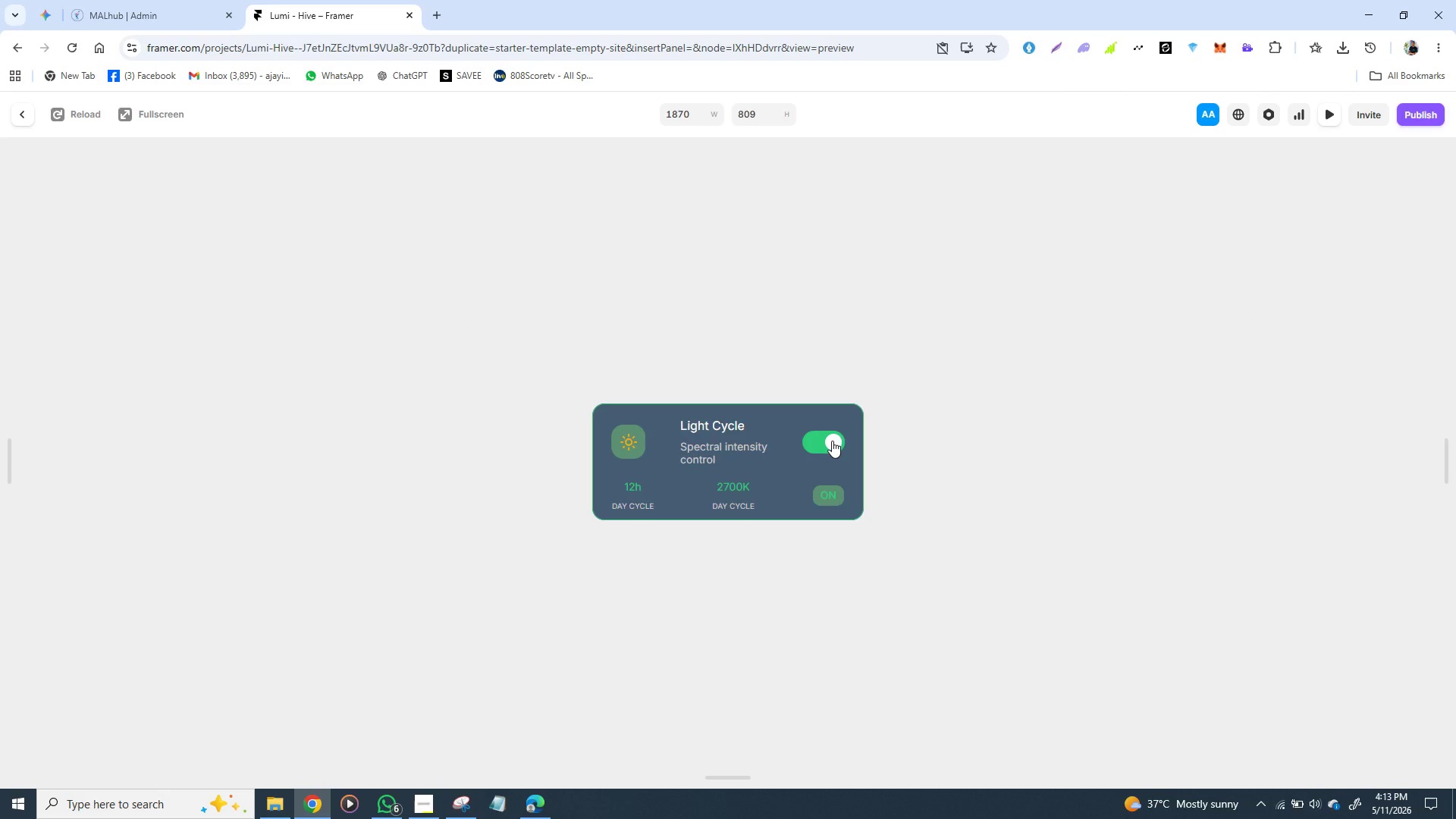 
left_click([832, 441])
 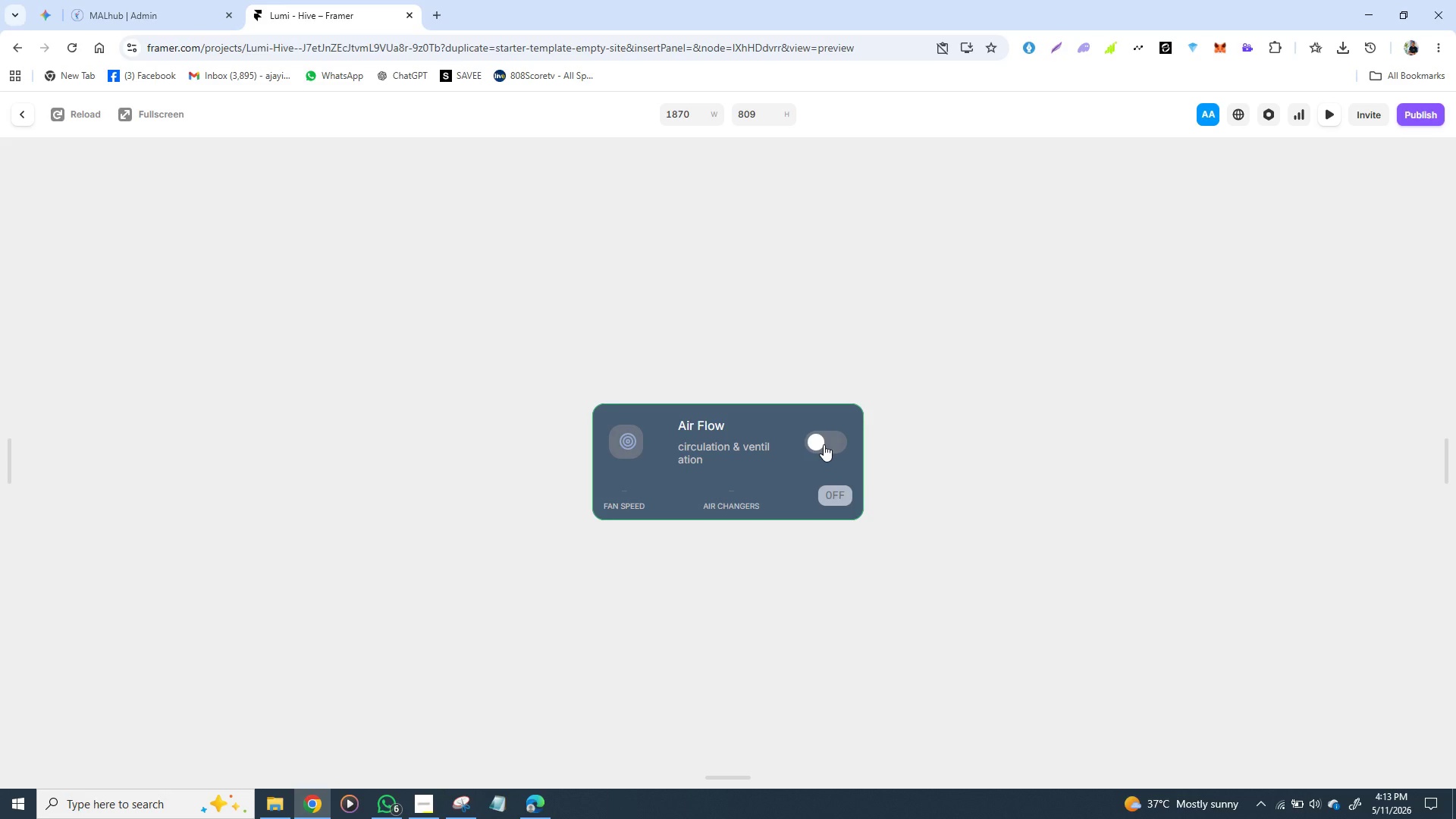 
left_click([814, 444])
 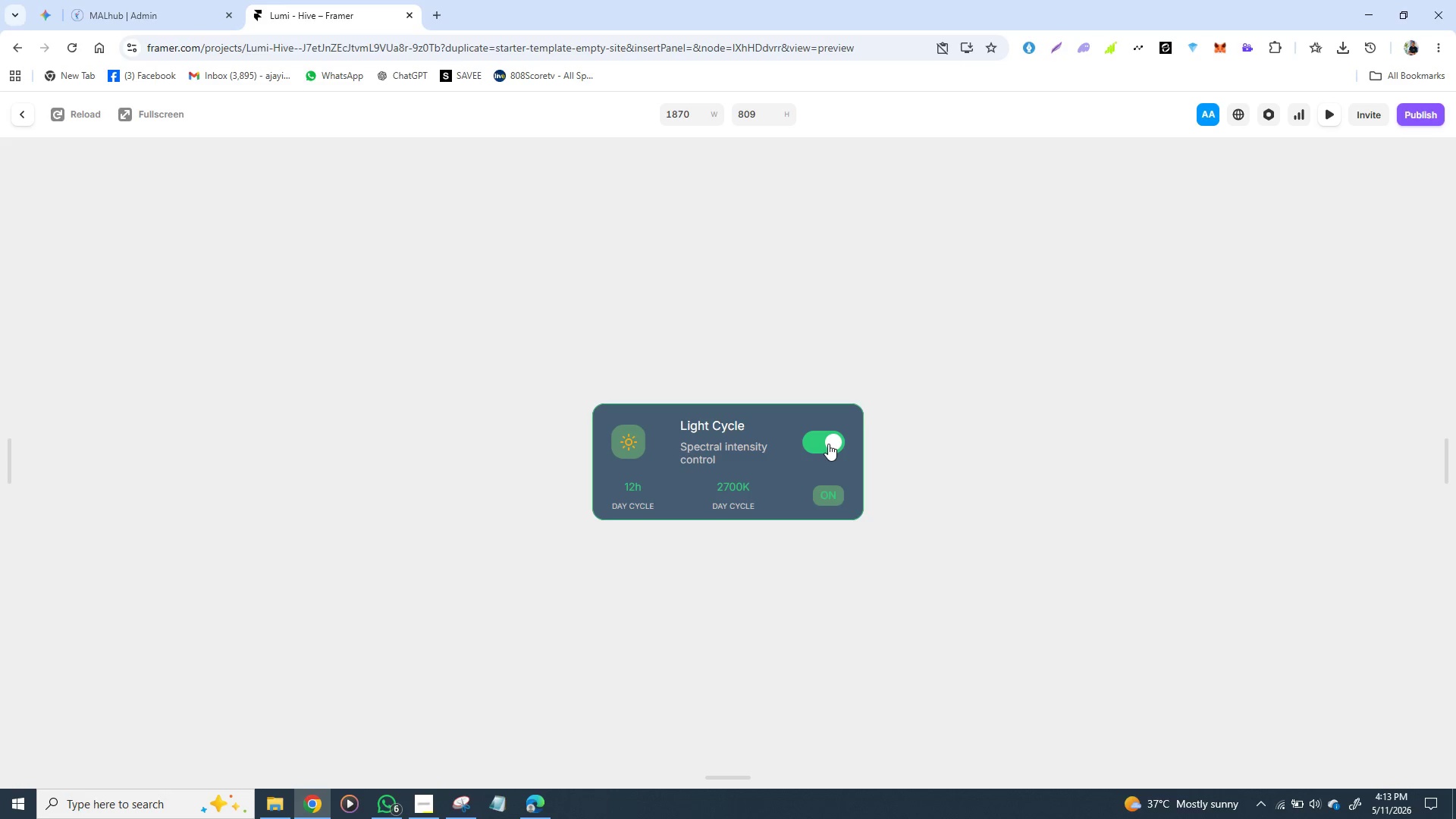 
left_click([828, 444])
 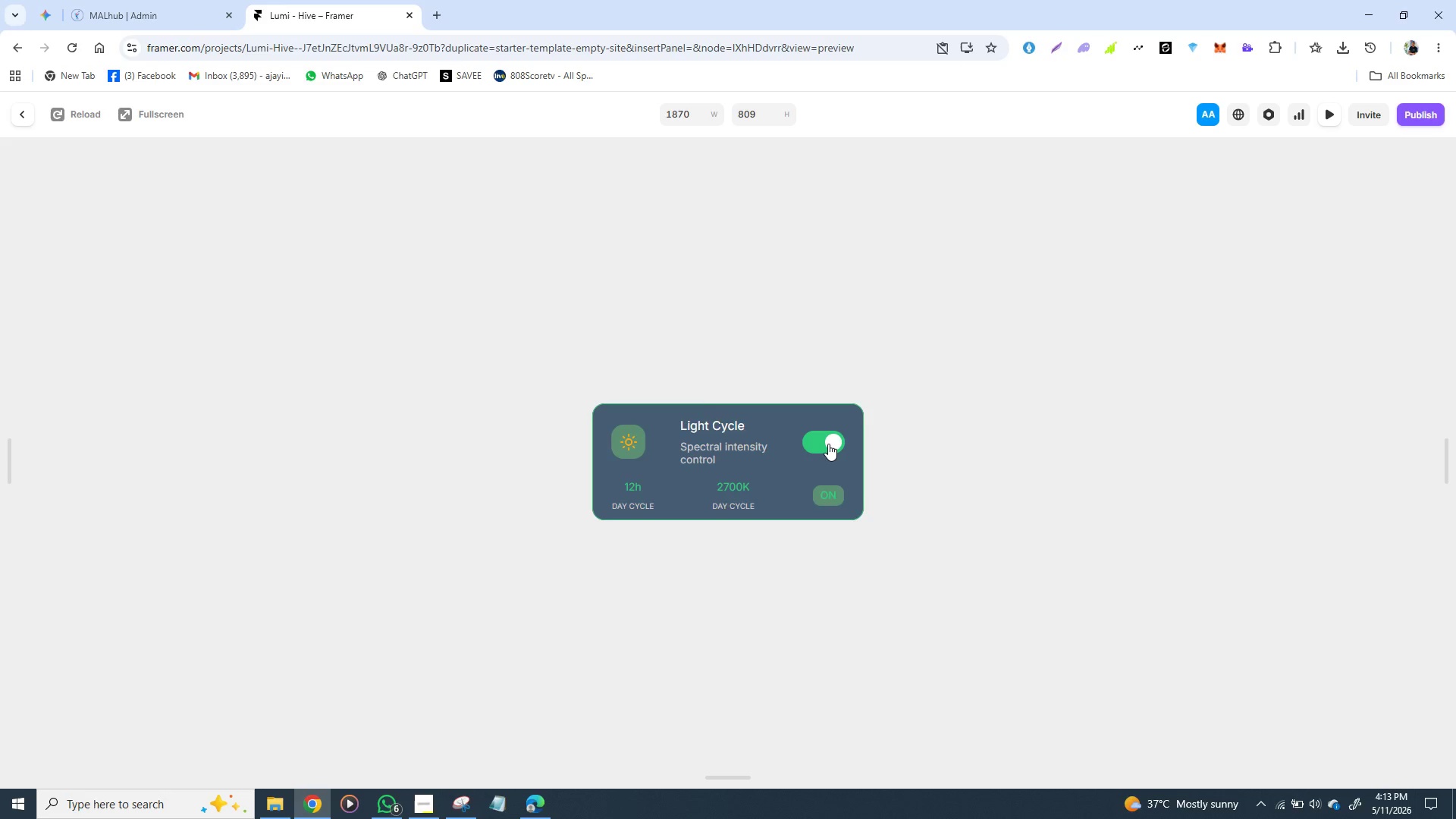 
double_click([828, 444])
 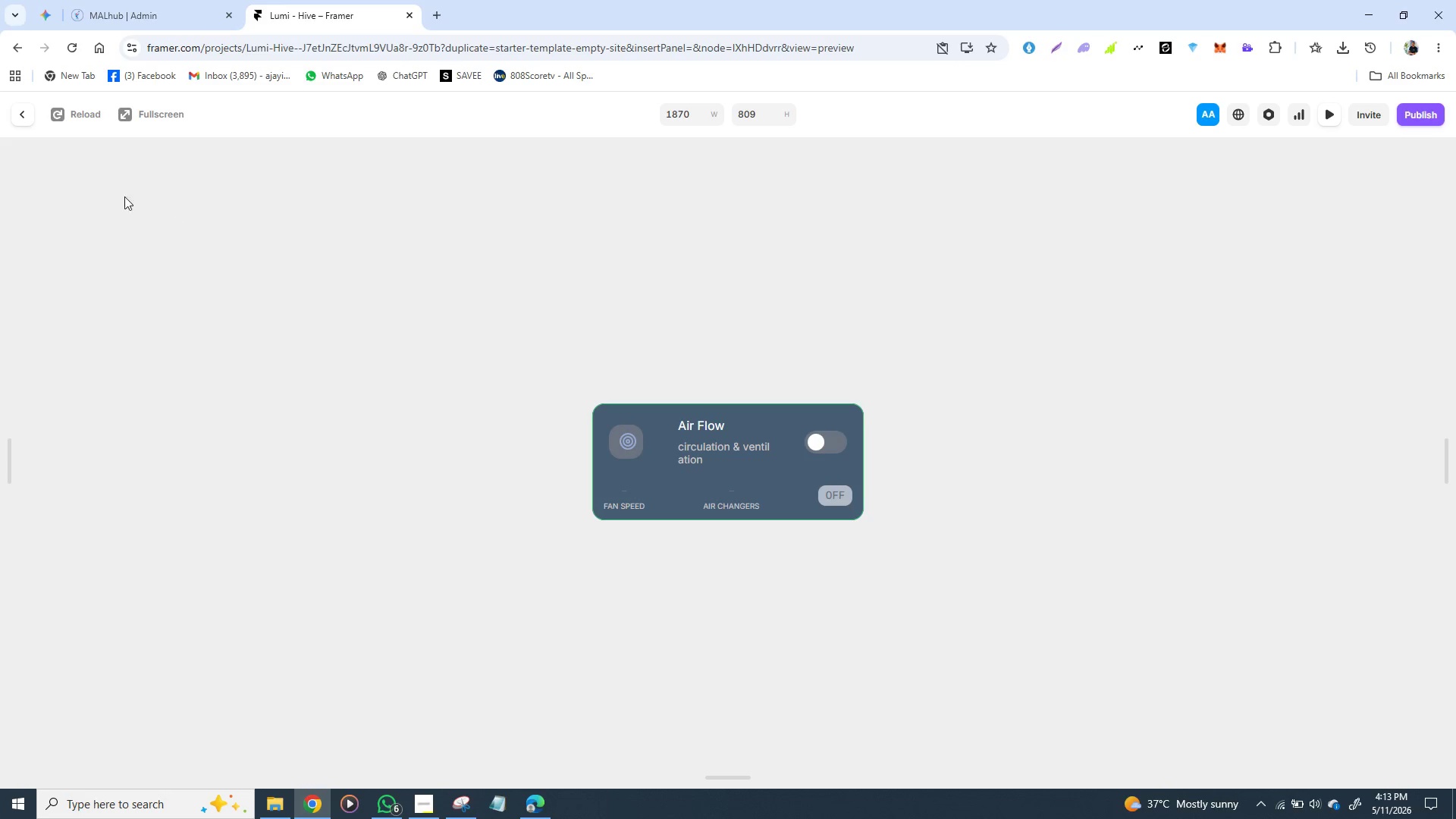 
left_click([20, 118])
 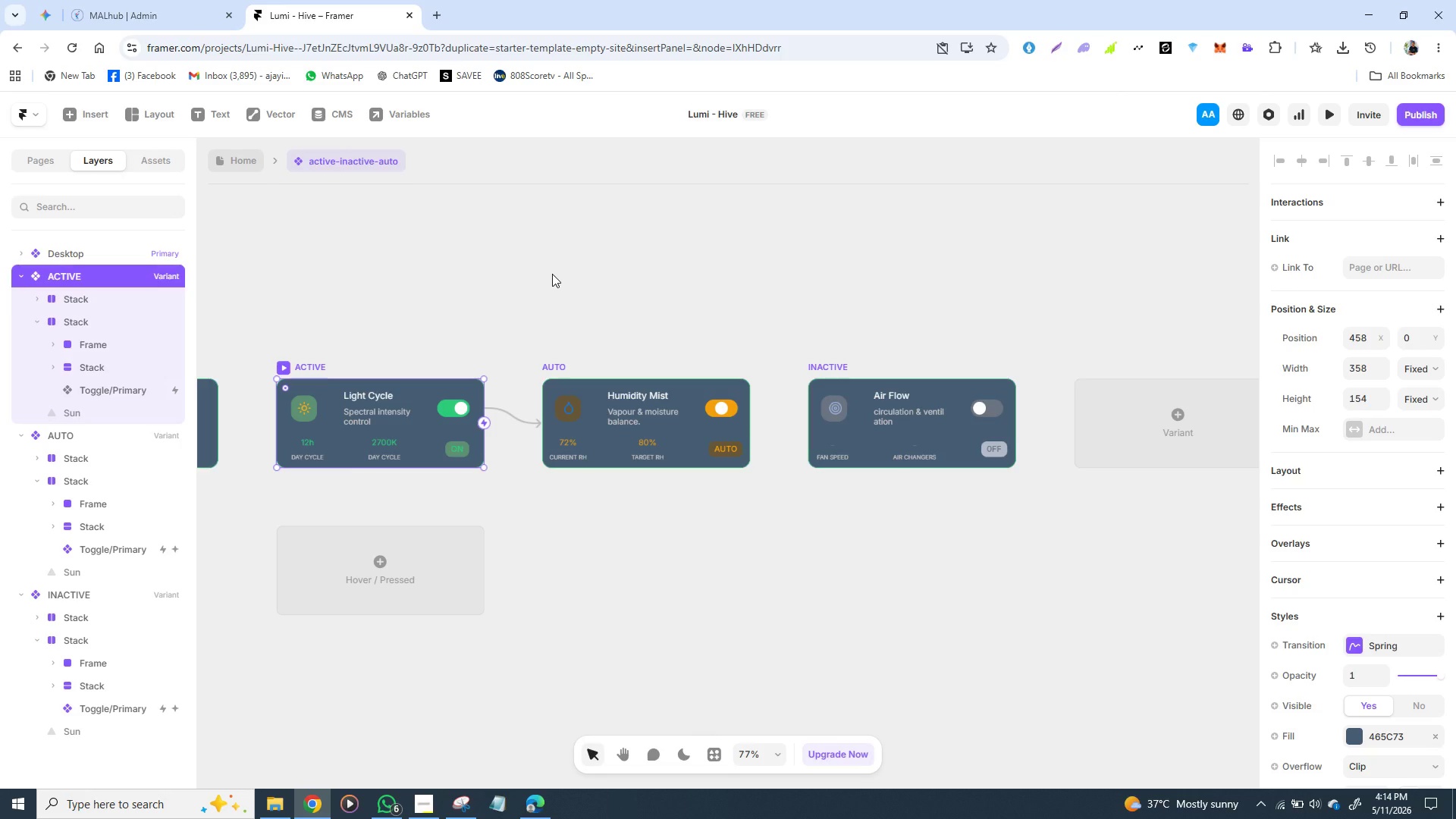 
wait(18.33)
 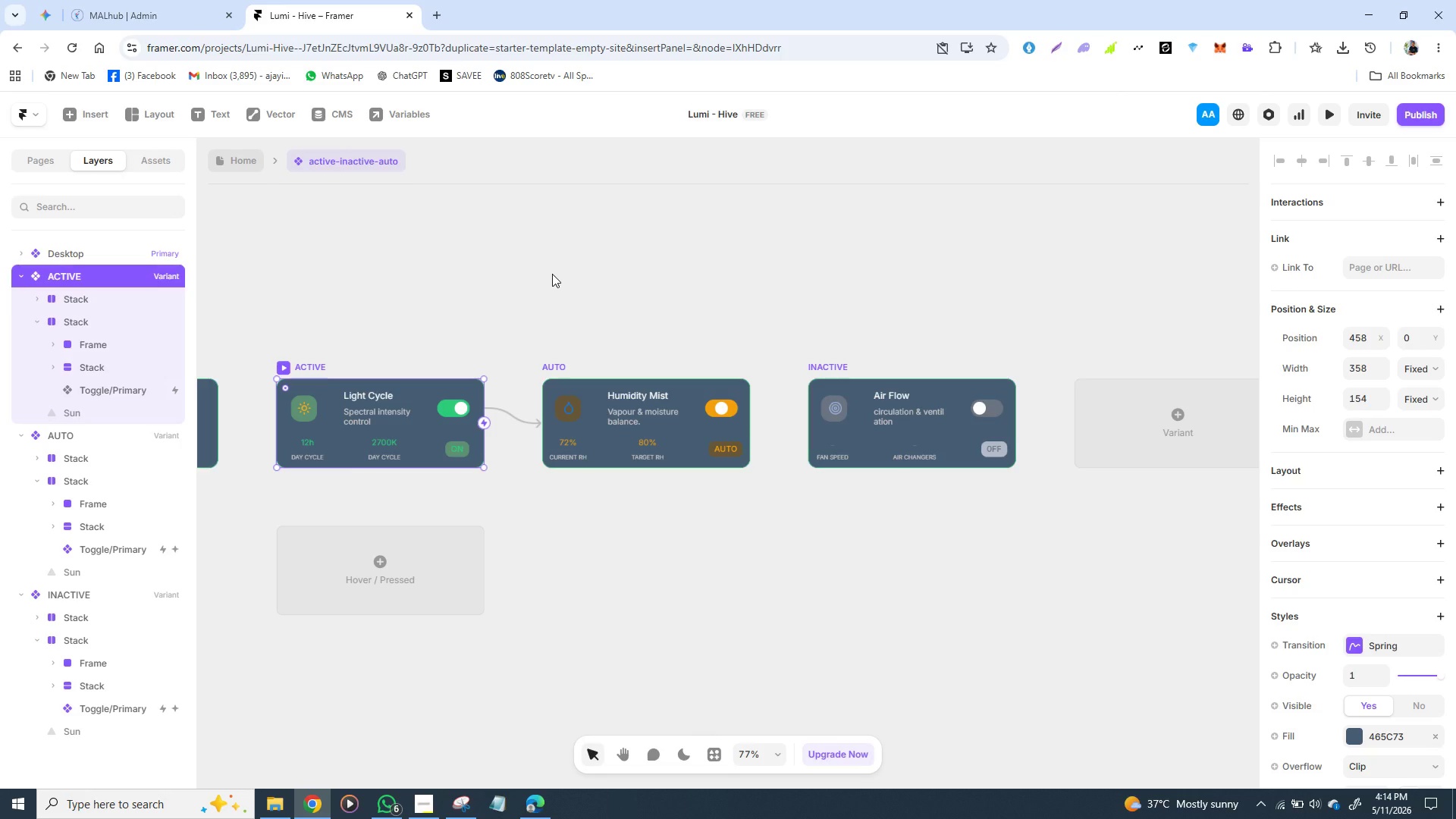 
left_click([237, 154])
 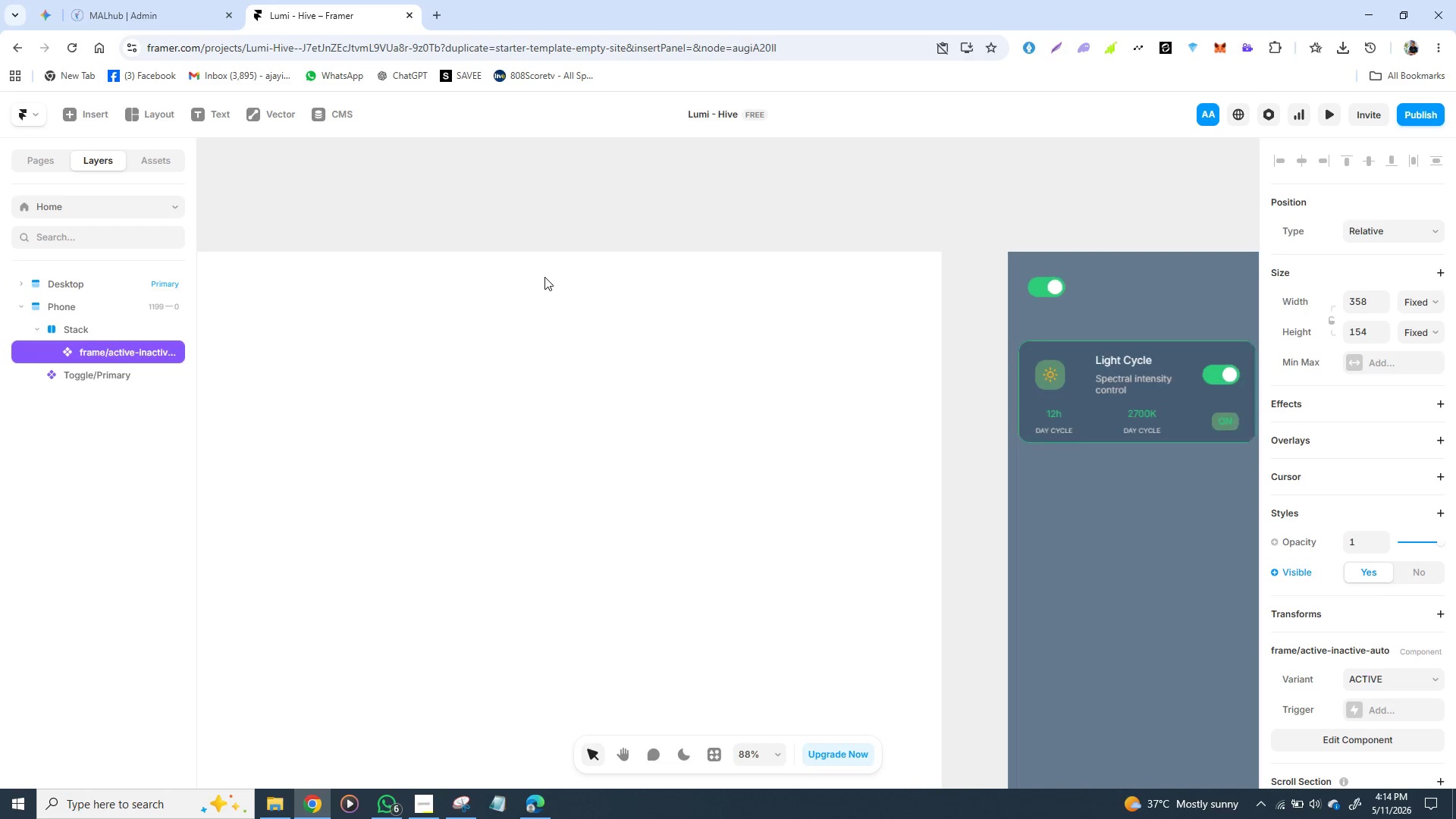 
wait(9.2)
 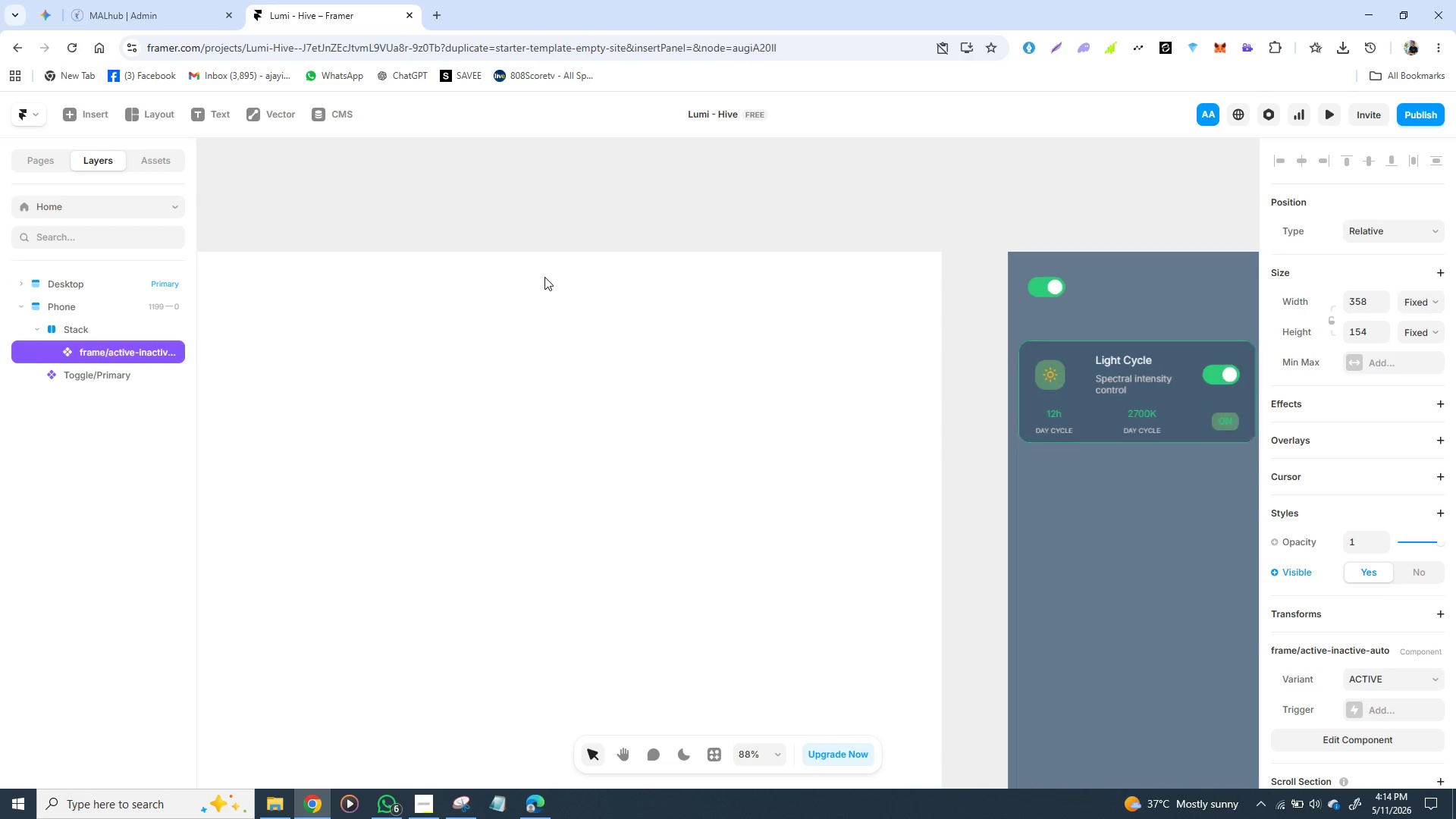 
left_click([710, 360])
 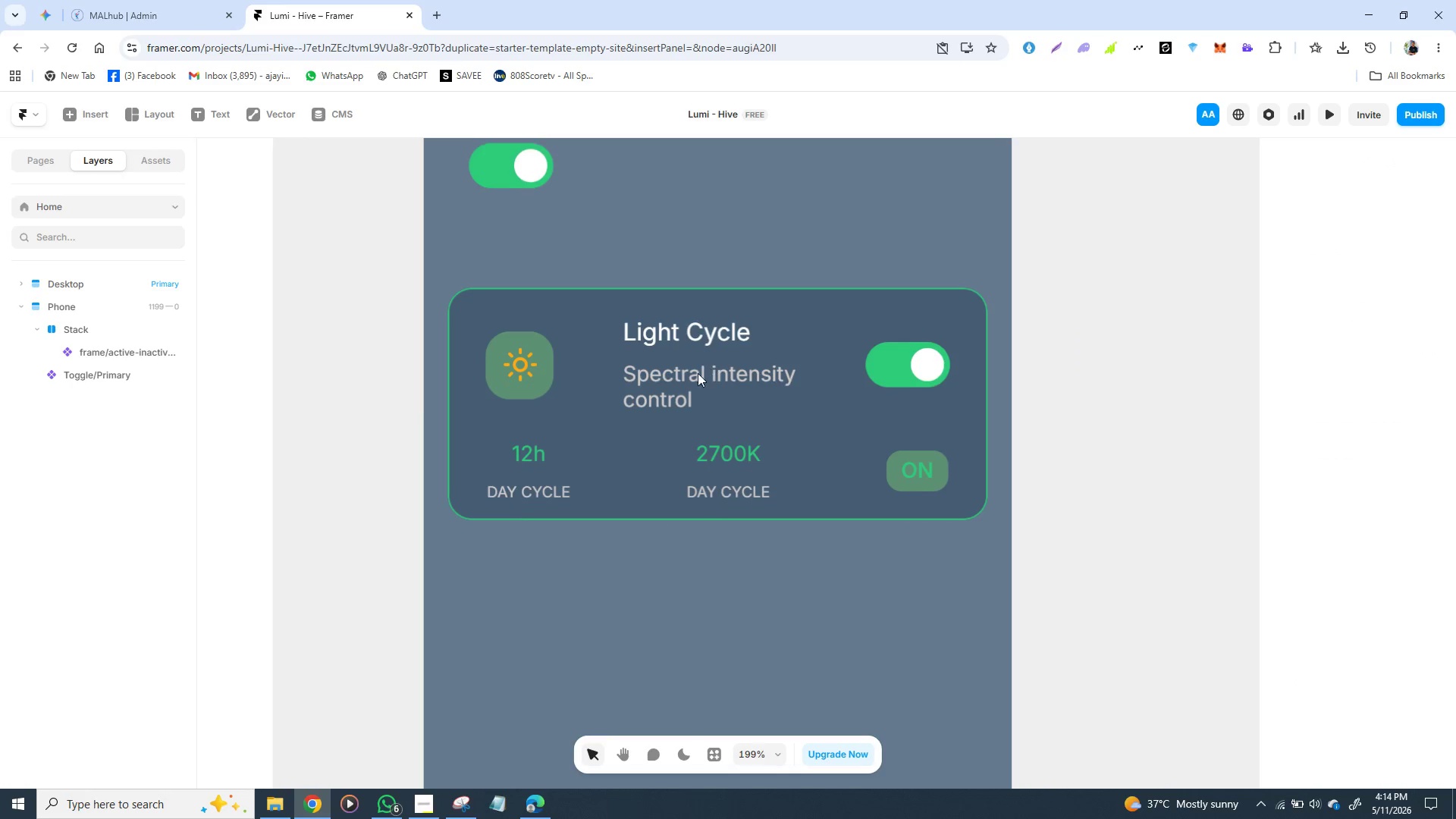 
left_click([499, 310])
 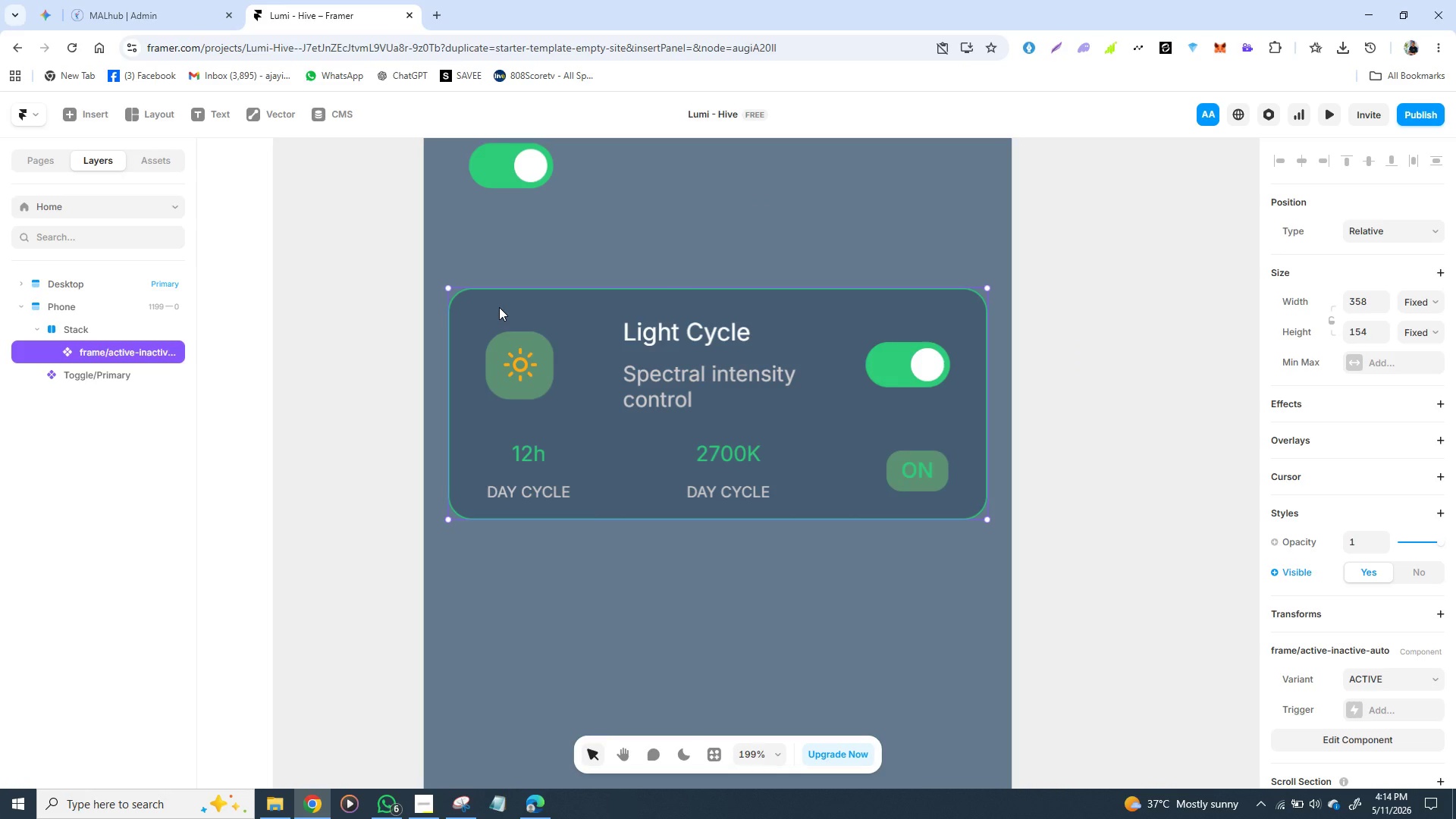 
key(Control+D)
 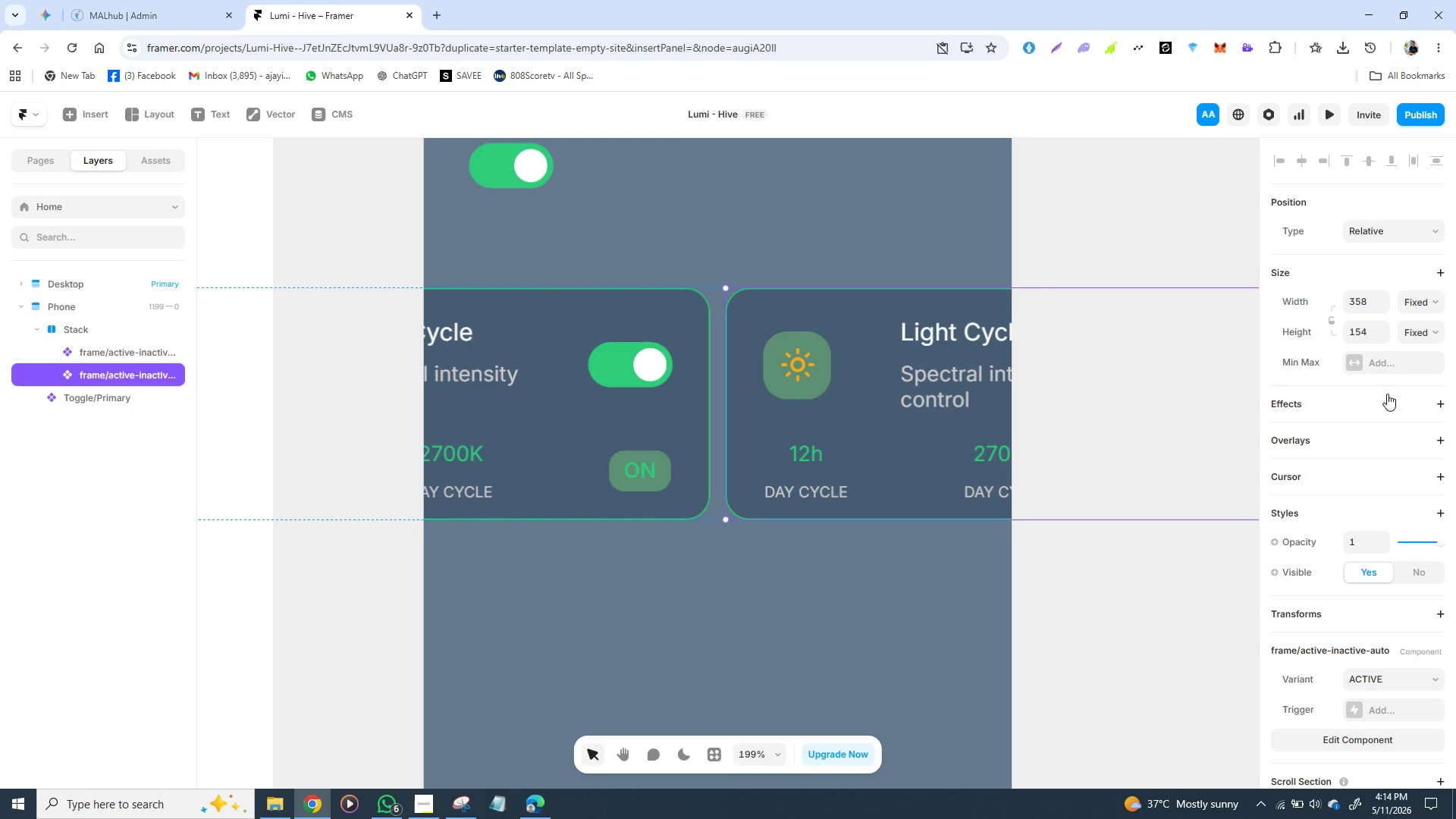 
scroll: coordinate [1391, 453], scroll_direction: down, amount: 1.0
 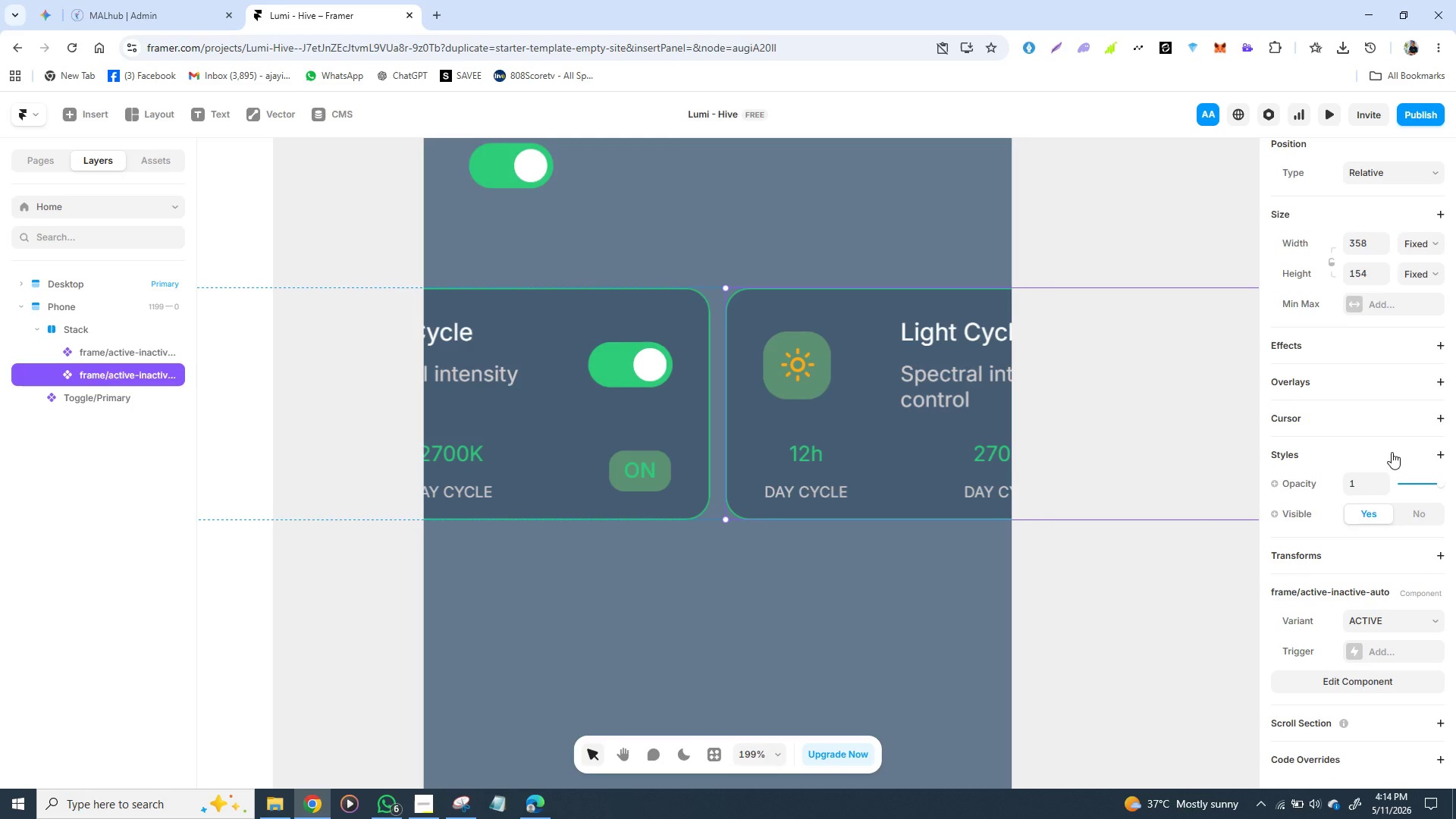 
scroll: coordinate [1392, 452], scroll_direction: up, amount: 4.0
 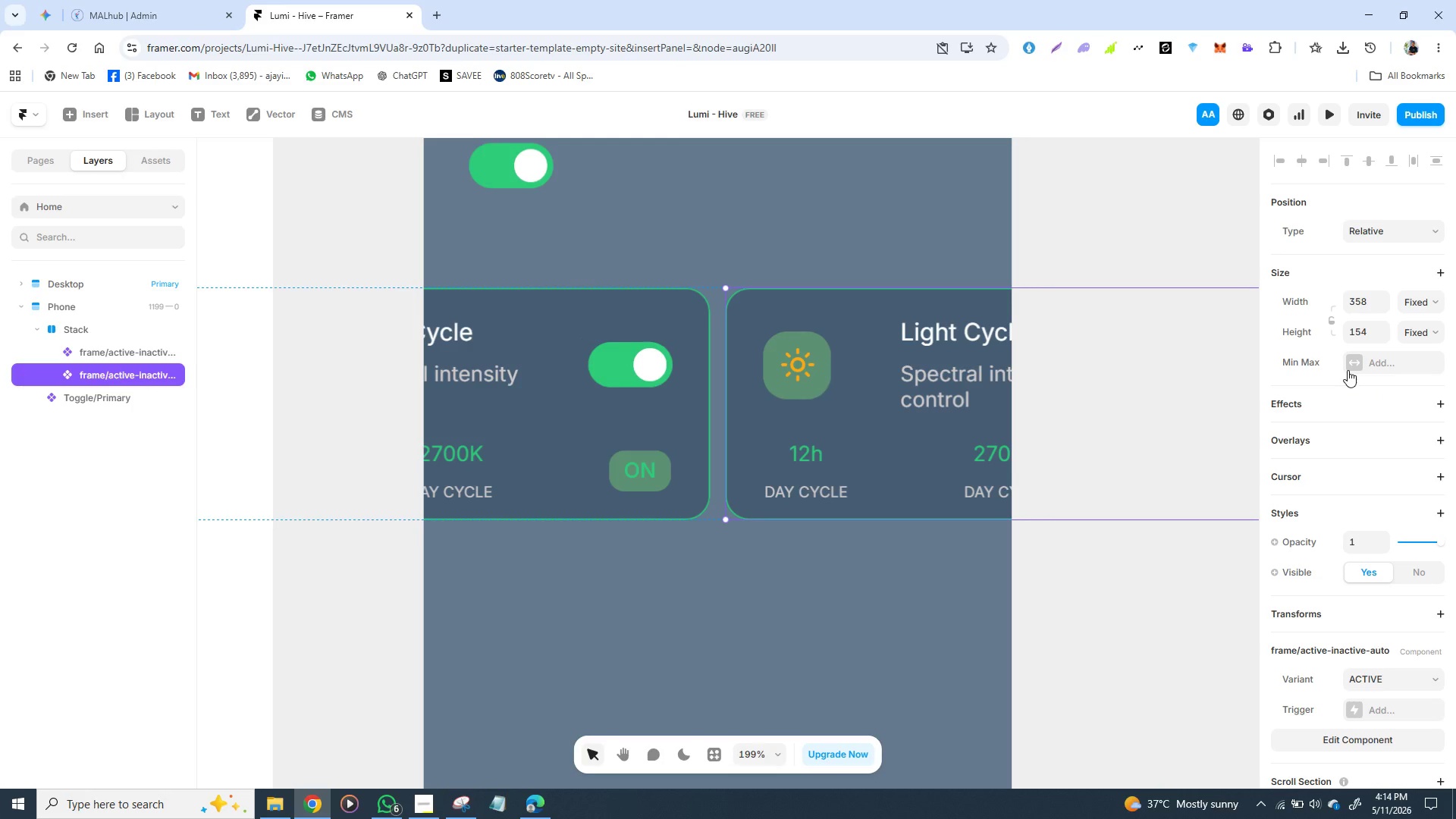 
scroll: coordinate [1351, 378], scroll_direction: down, amount: 11.0
 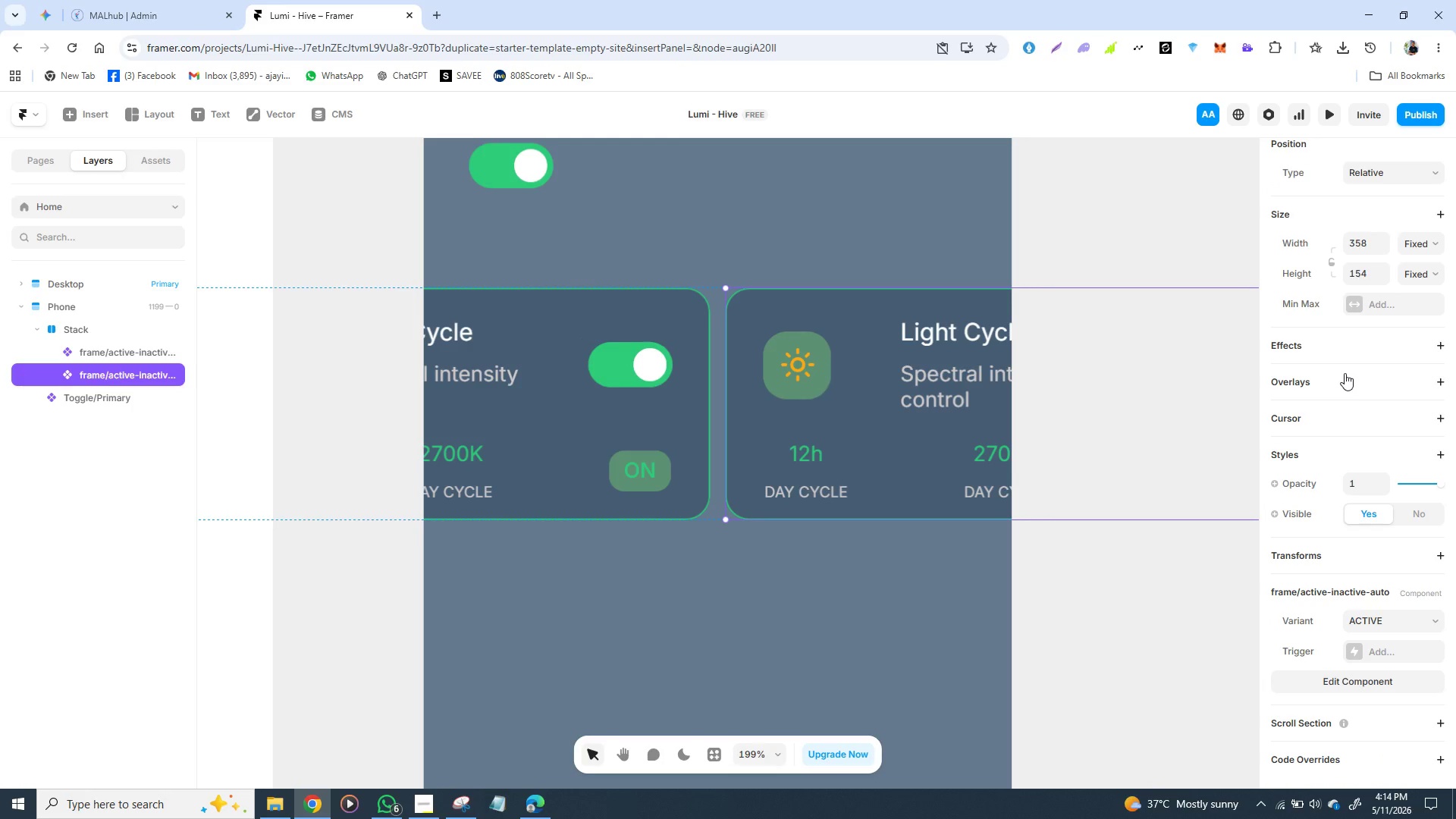 
key(Control+Z)
 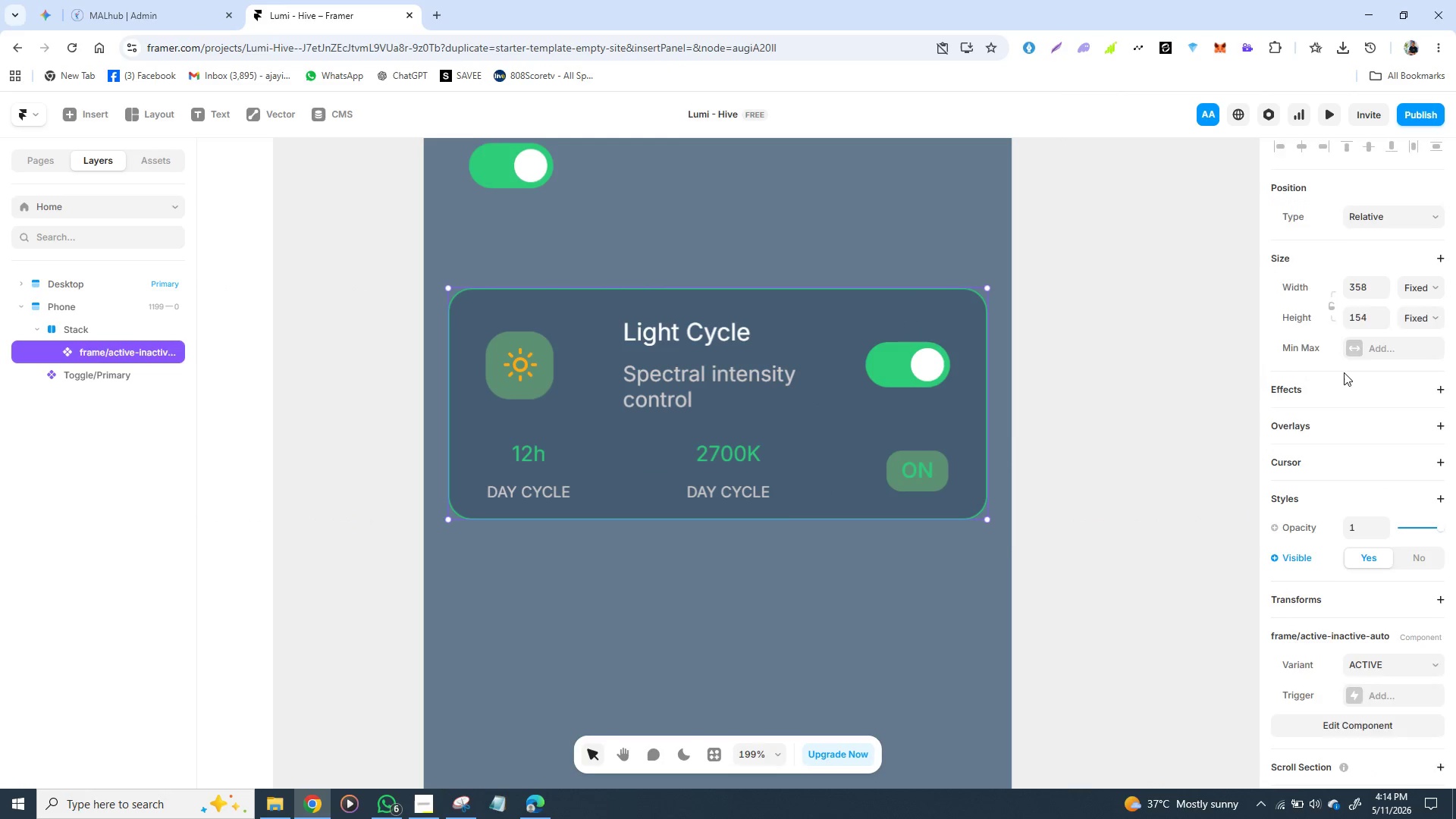 
scroll: coordinate [1344, 372], scroll_direction: down, amount: 1.0
 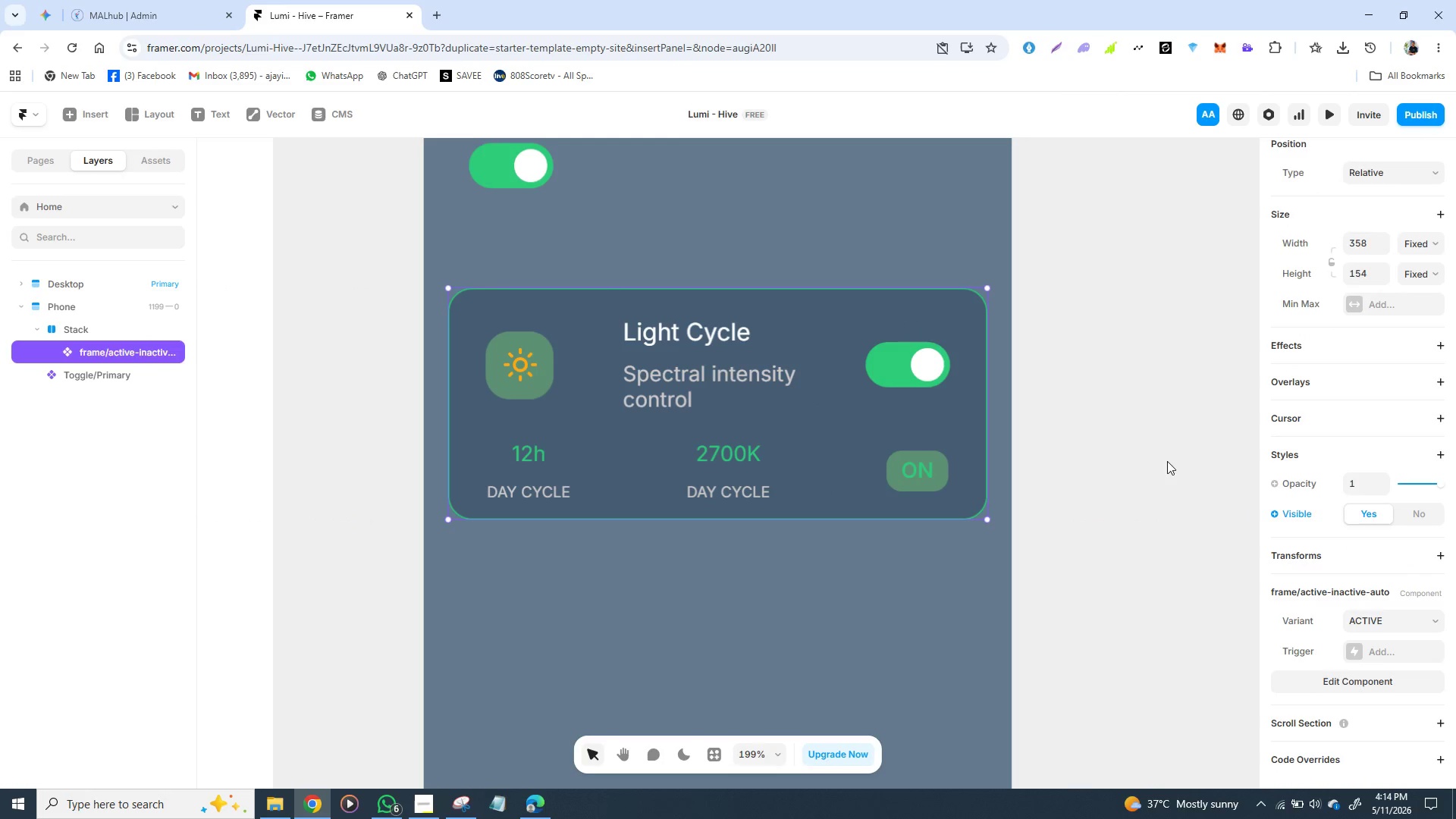 
left_click([1144, 458])
 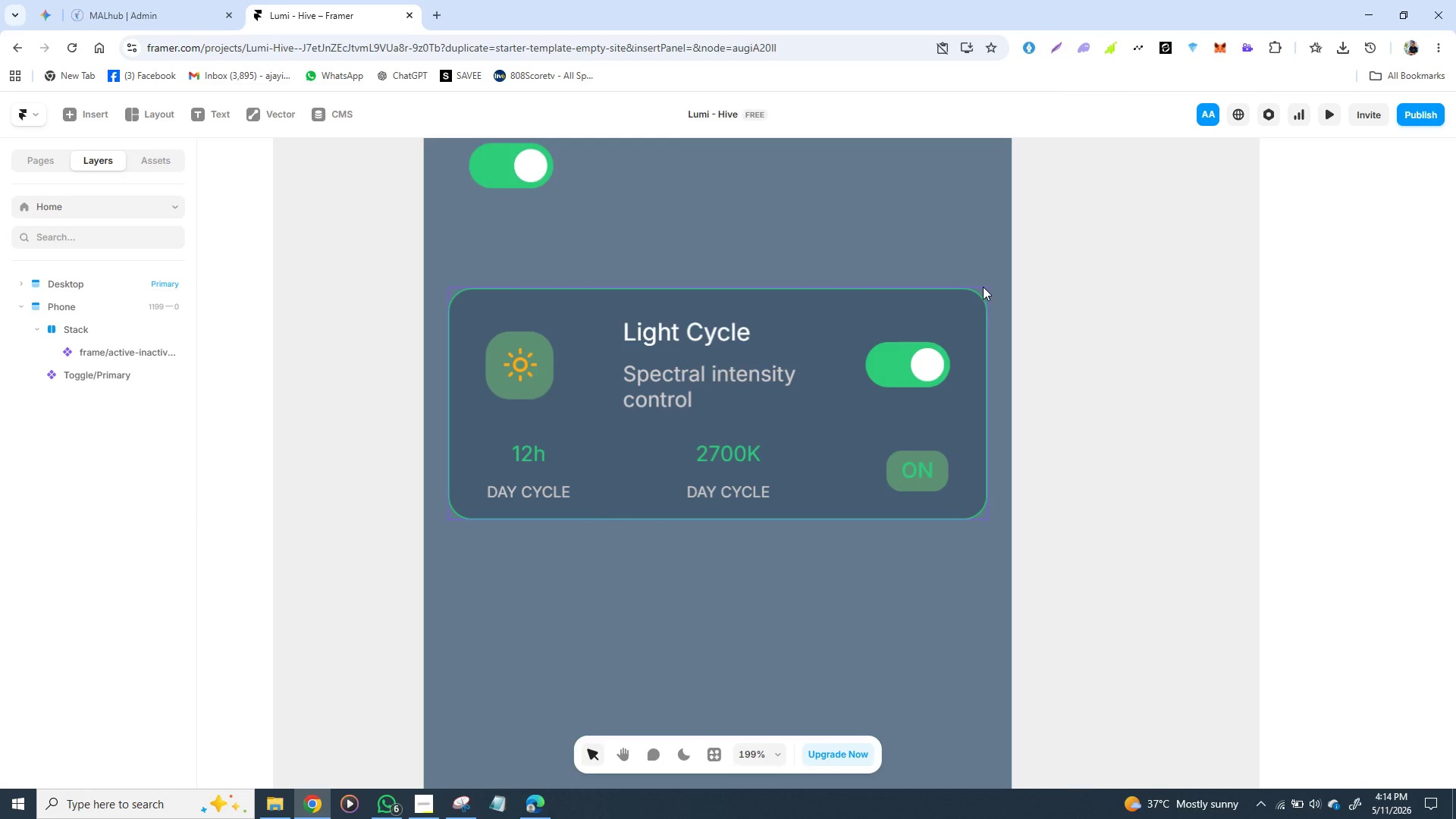 
left_click([990, 265])
 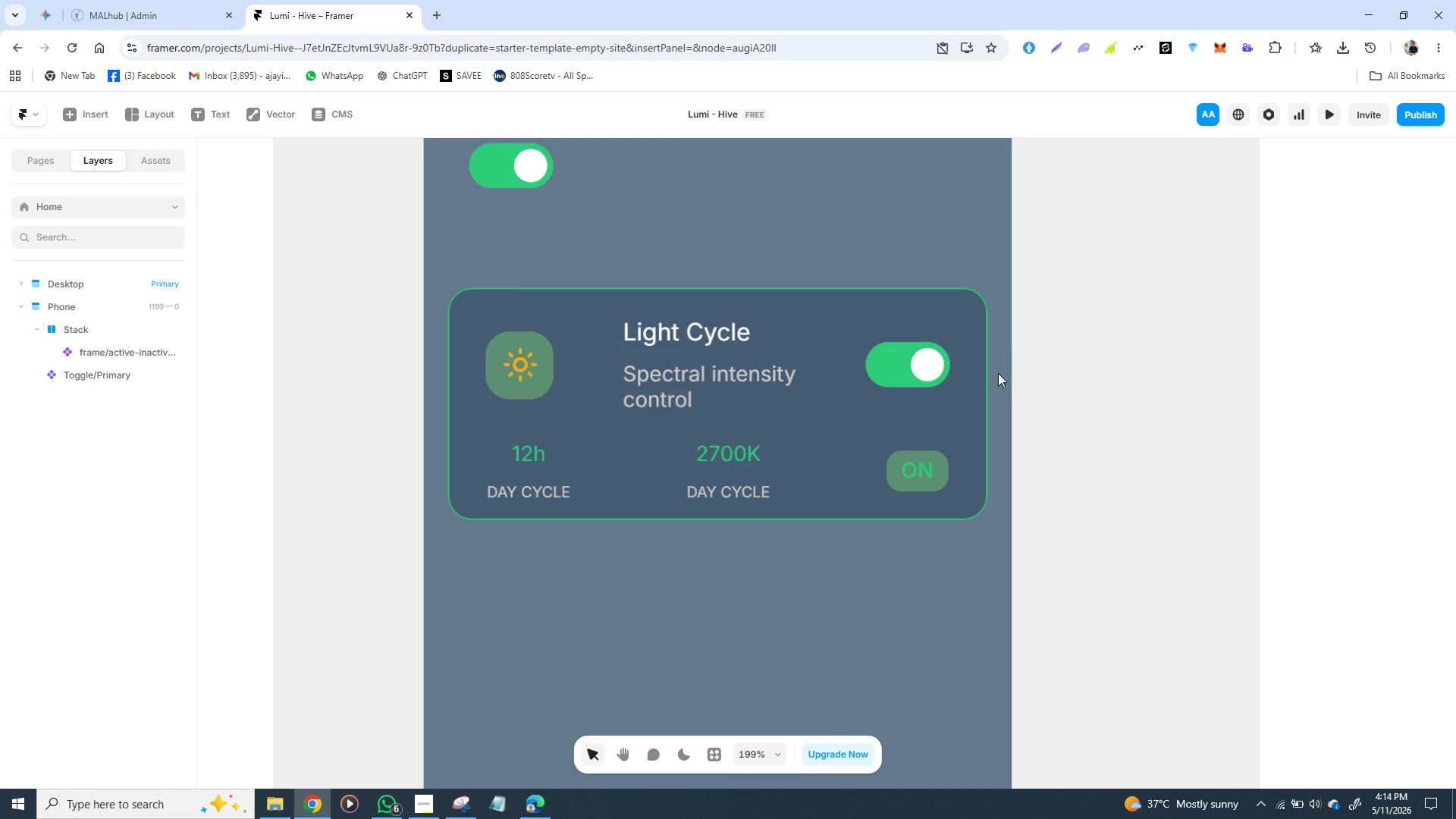 
left_click([1006, 388])
 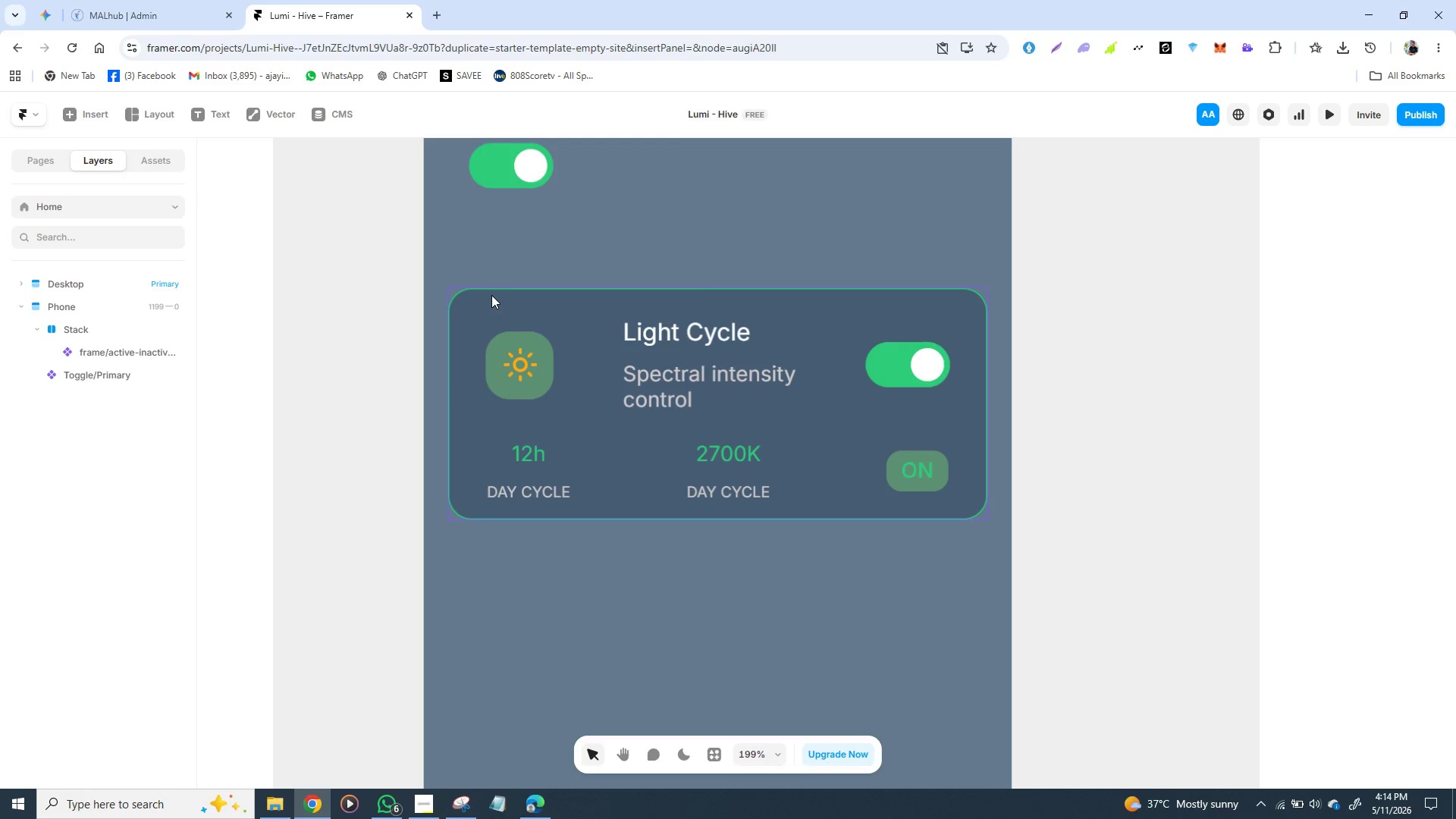 
left_click([491, 295])
 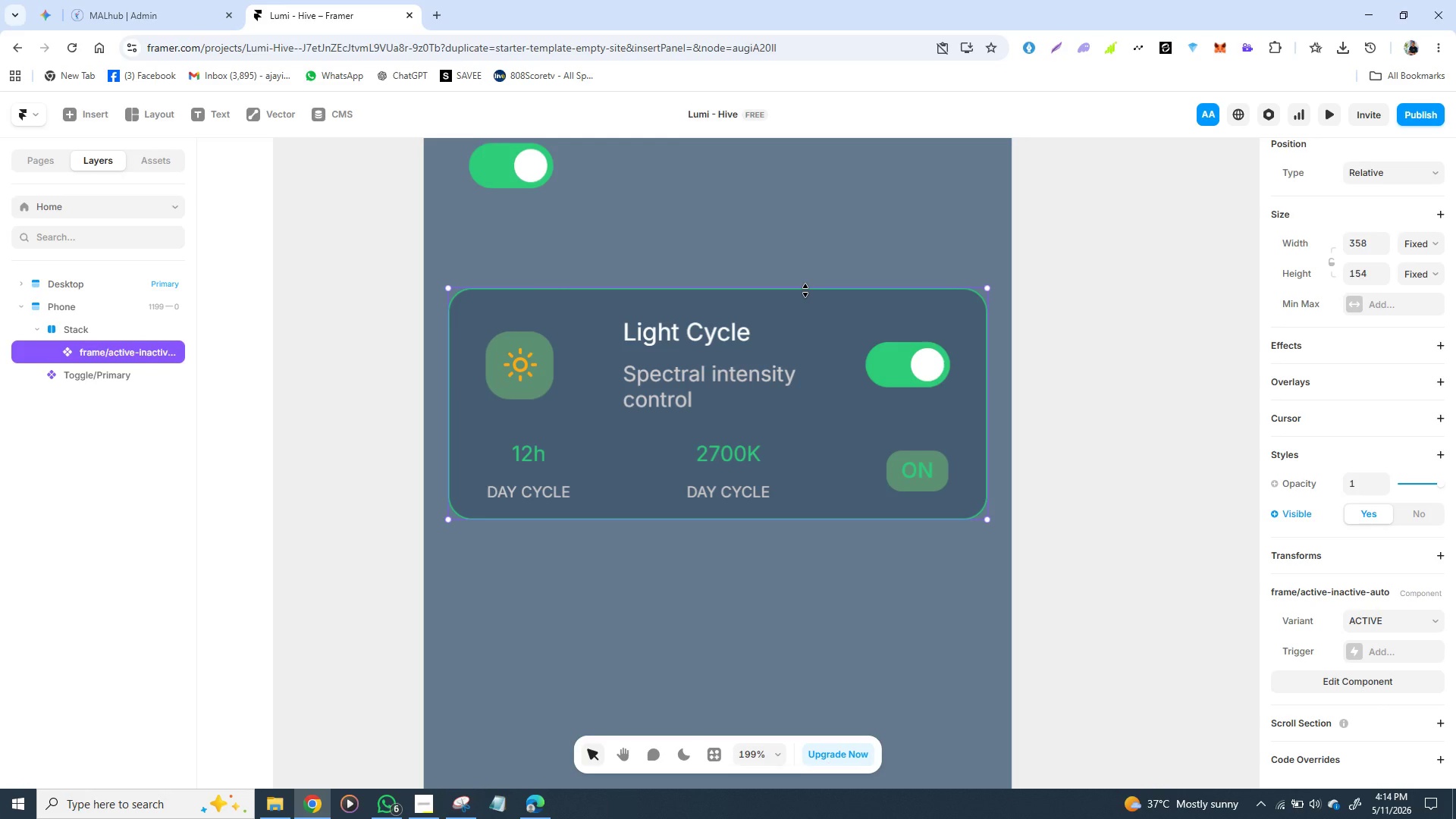 
key(Control+D)
 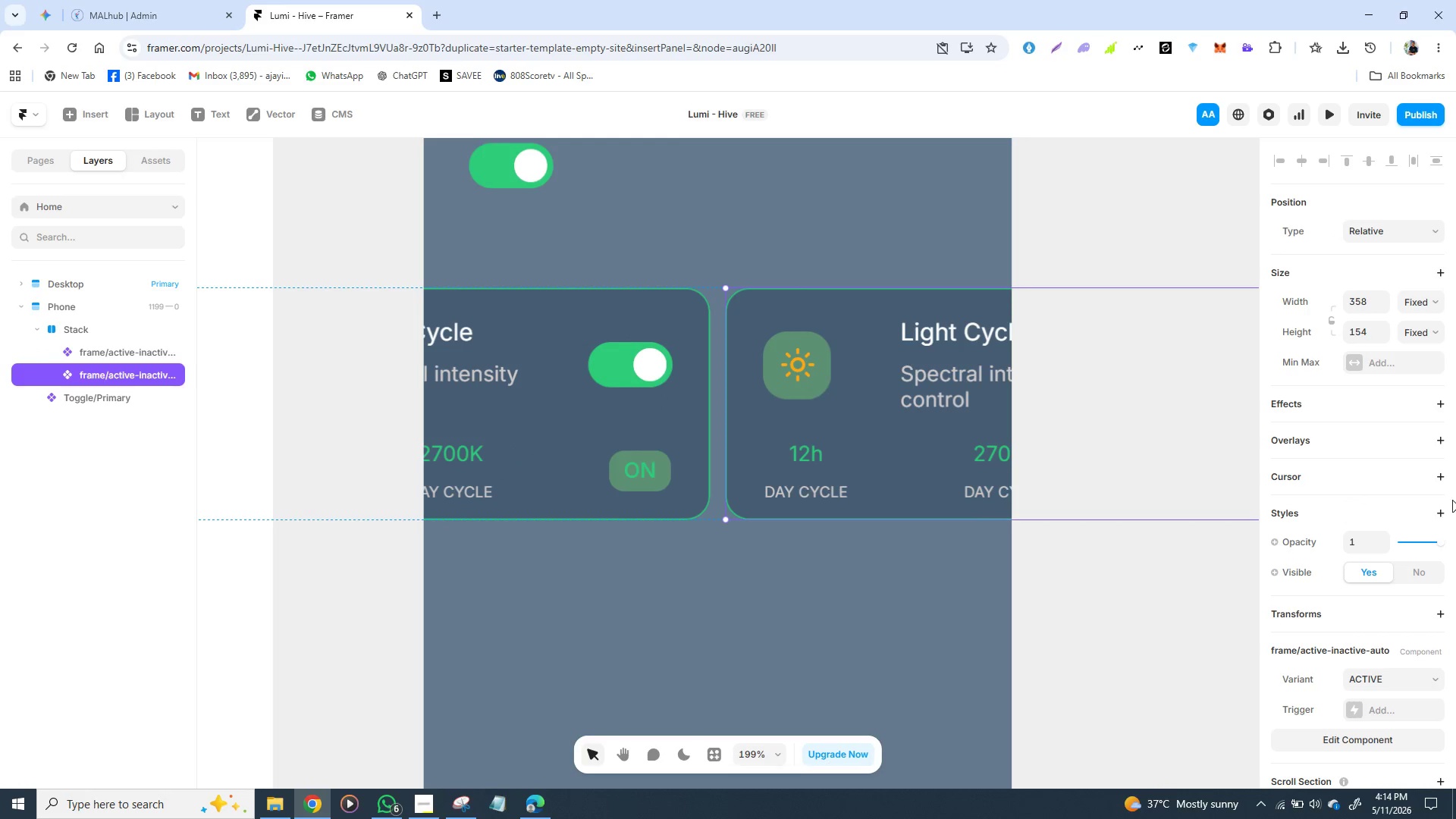 
scroll: coordinate [1363, 488], scroll_direction: down, amount: 2.0
 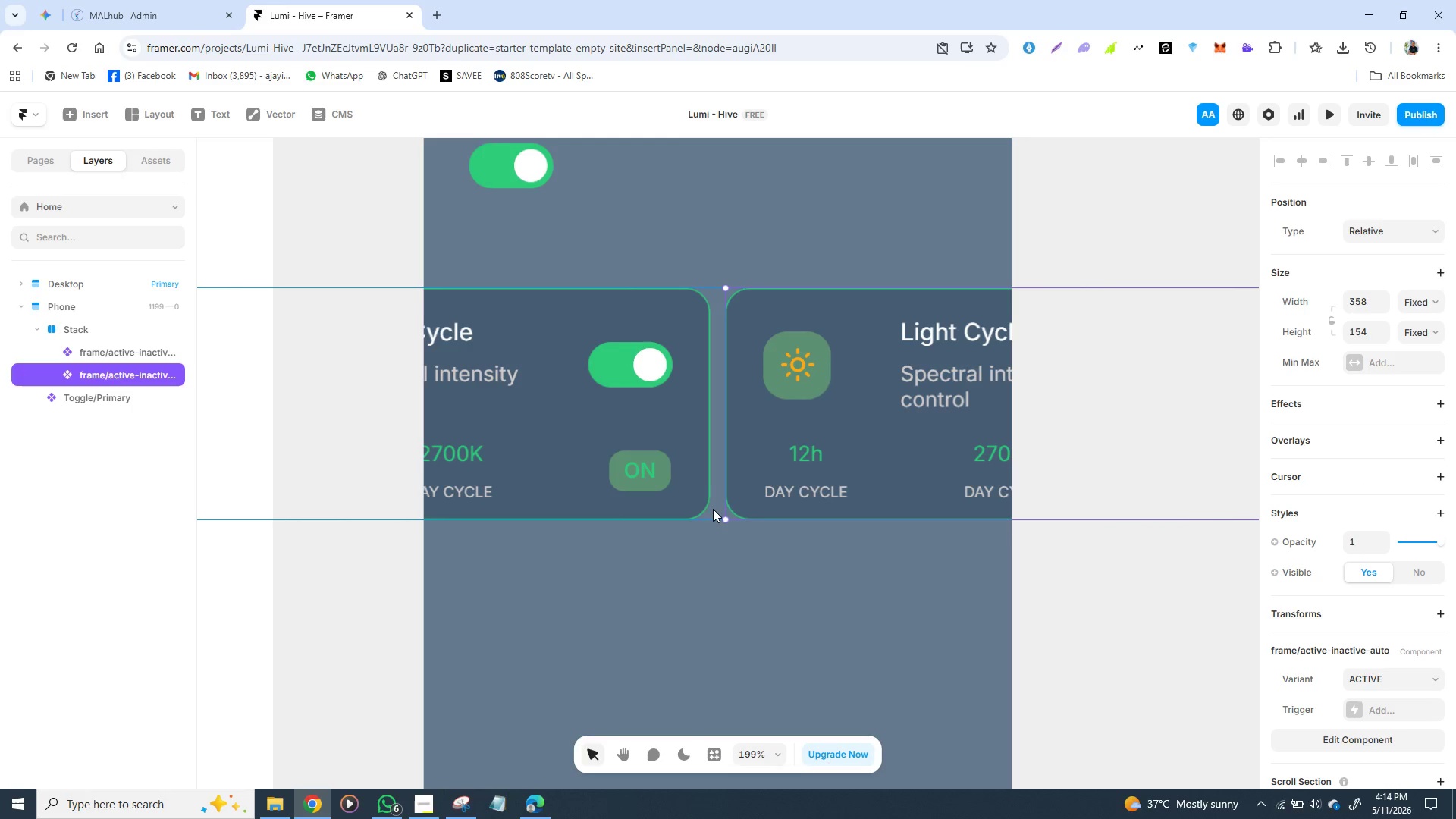 
left_click([715, 503])
 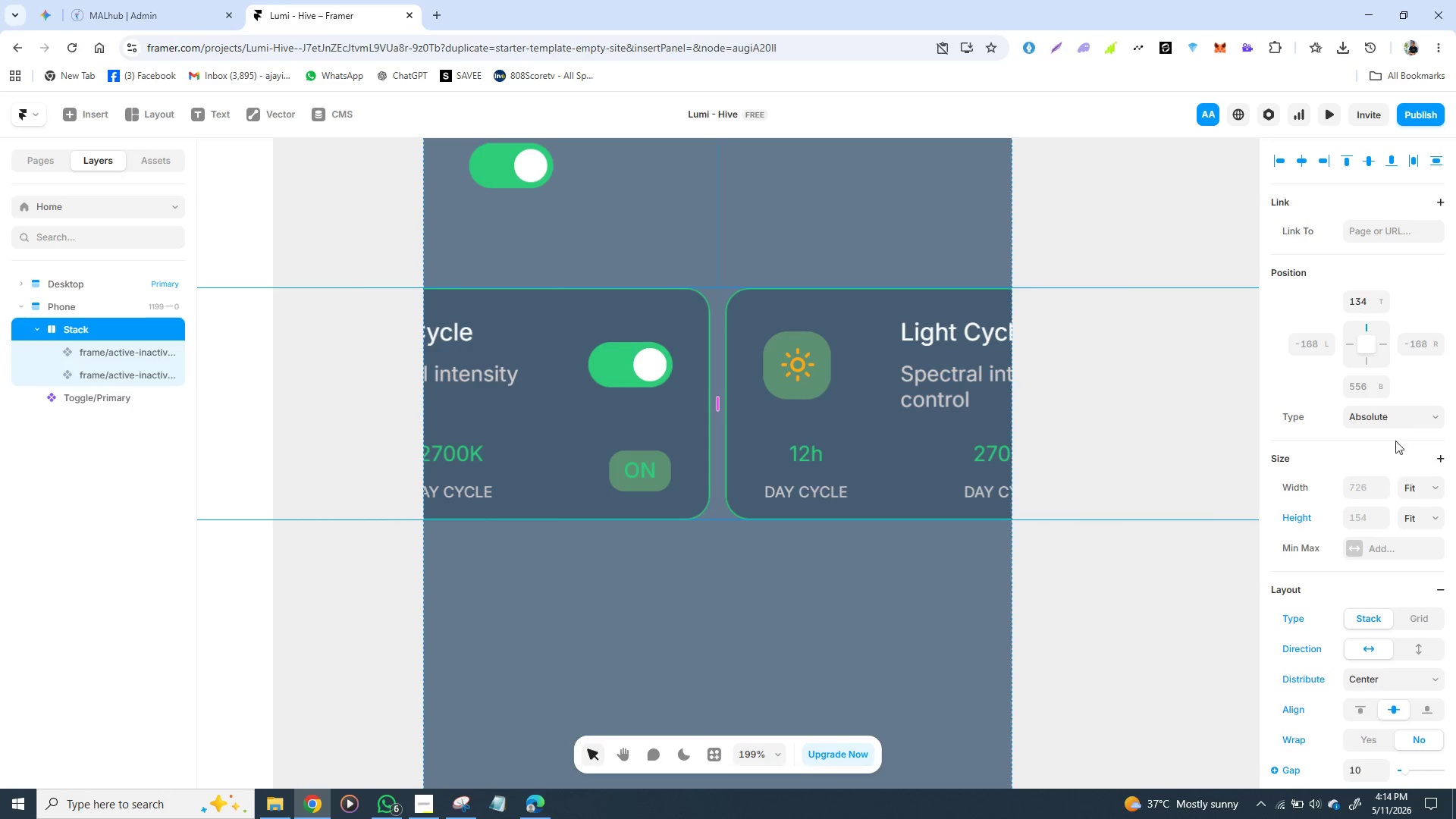 
scroll: coordinate [1370, 506], scroll_direction: down, amount: 2.0
 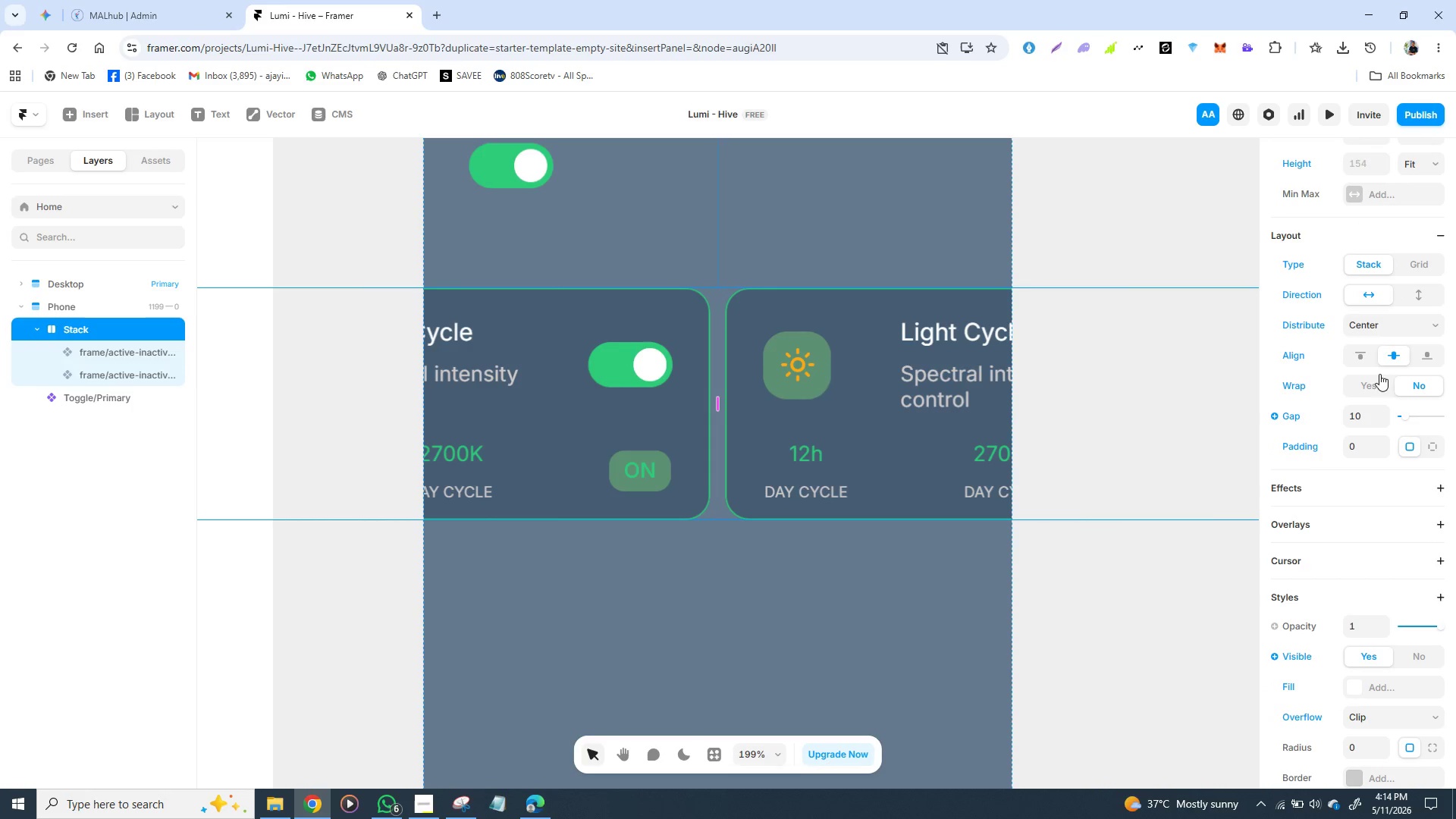 
scroll: coordinate [1380, 373], scroll_direction: up, amount: 1.0
 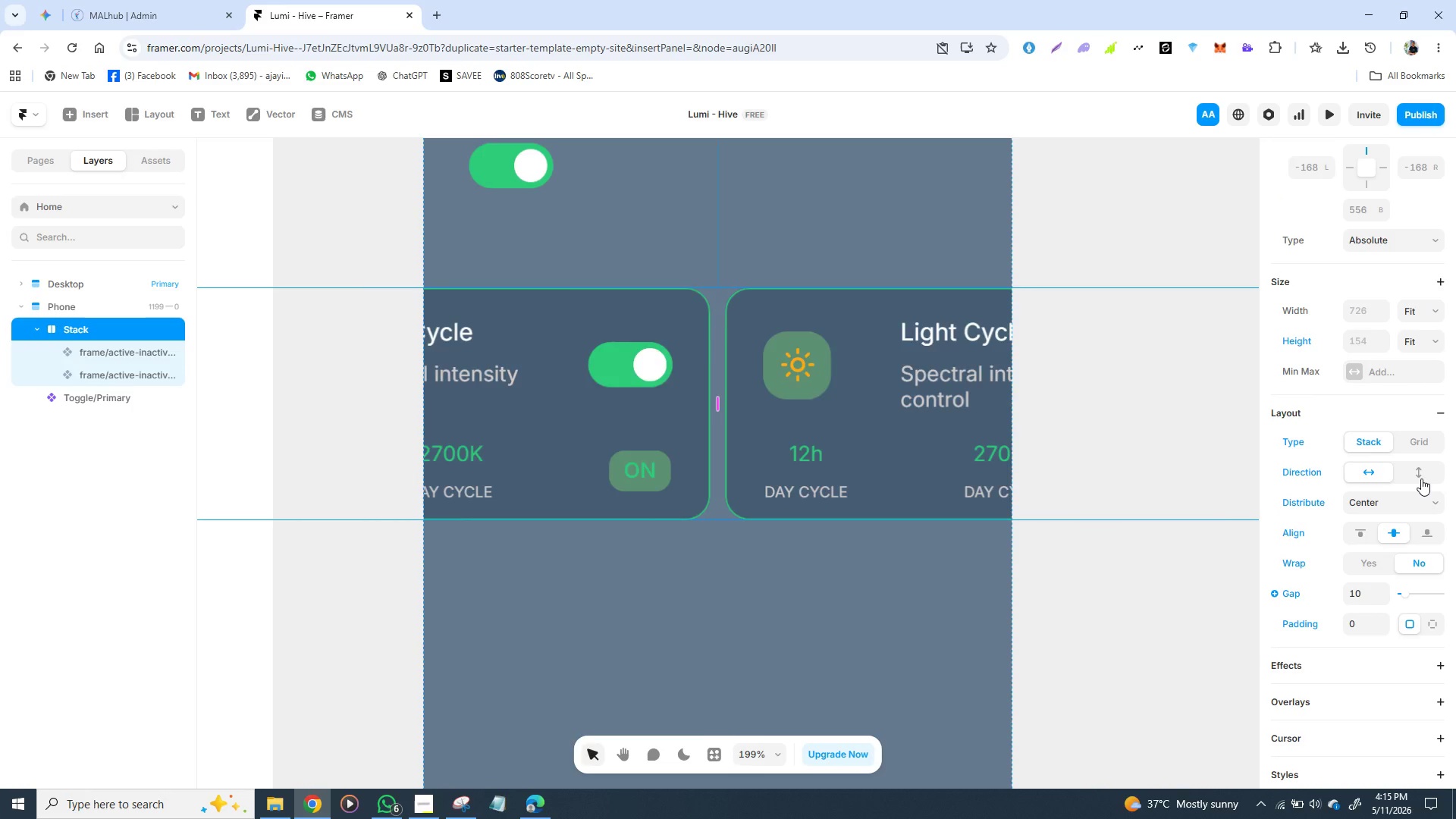 
left_click([1421, 479])
 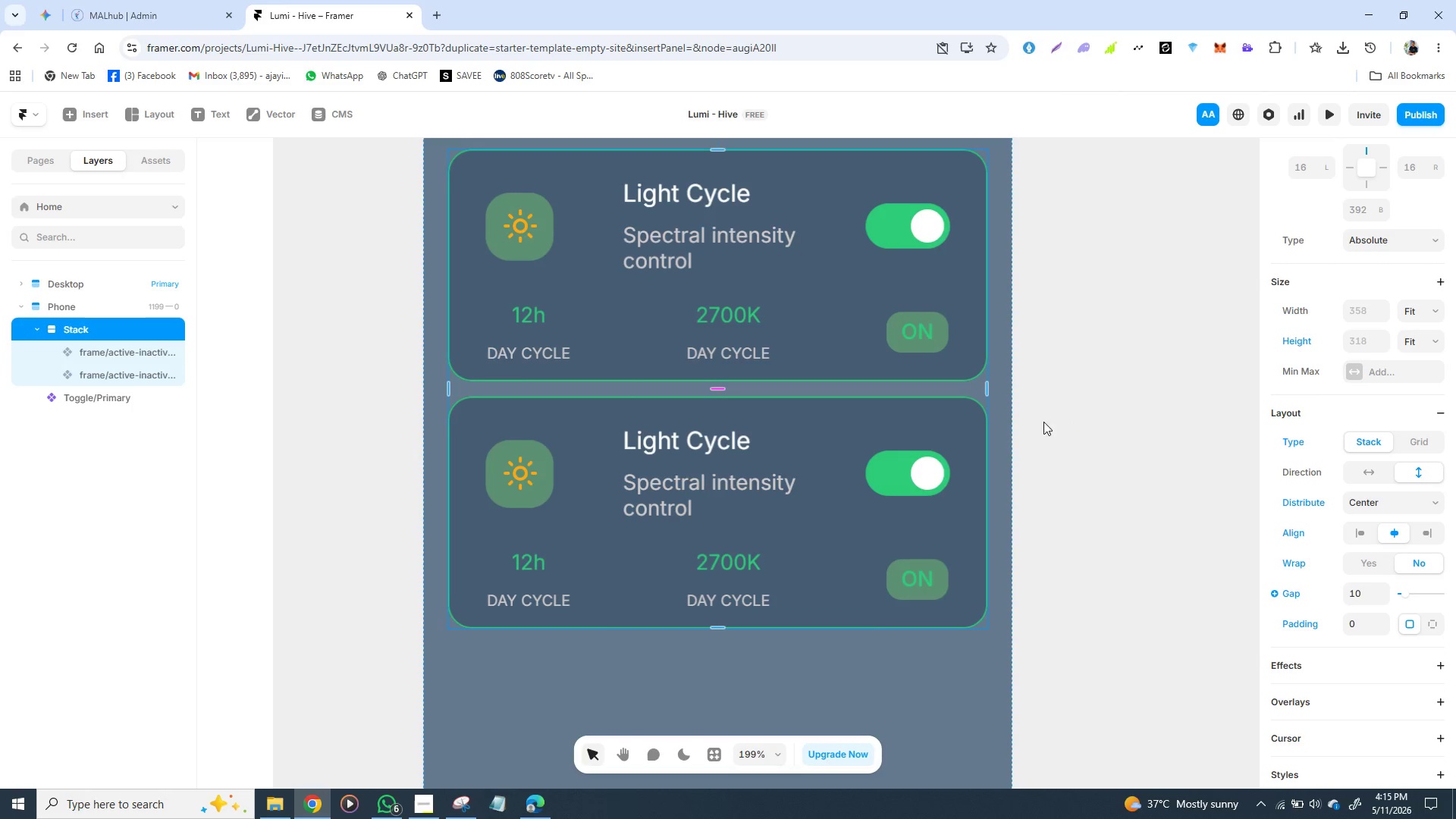 
wait(7.05)
 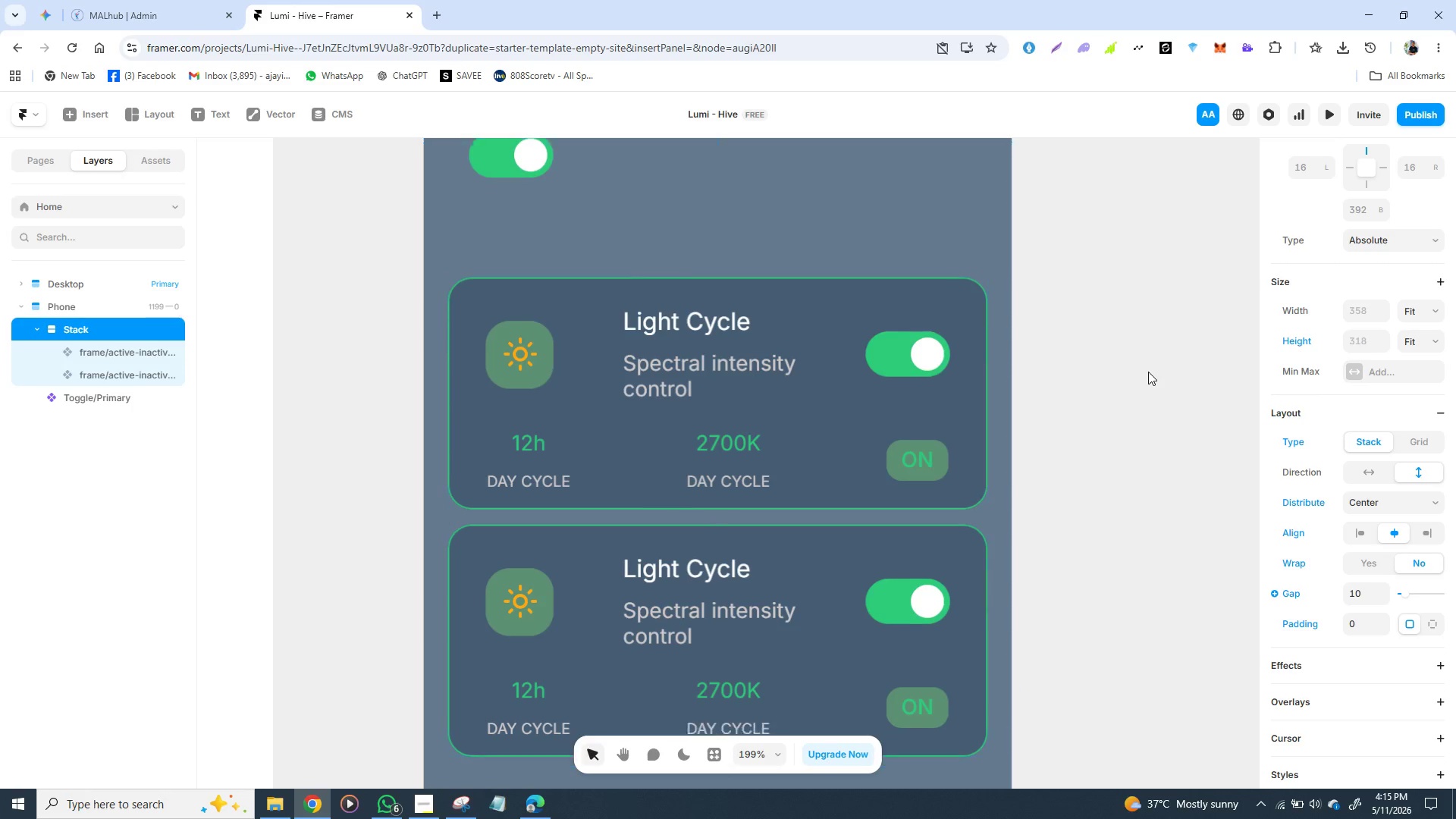 
left_click([814, 511])
 